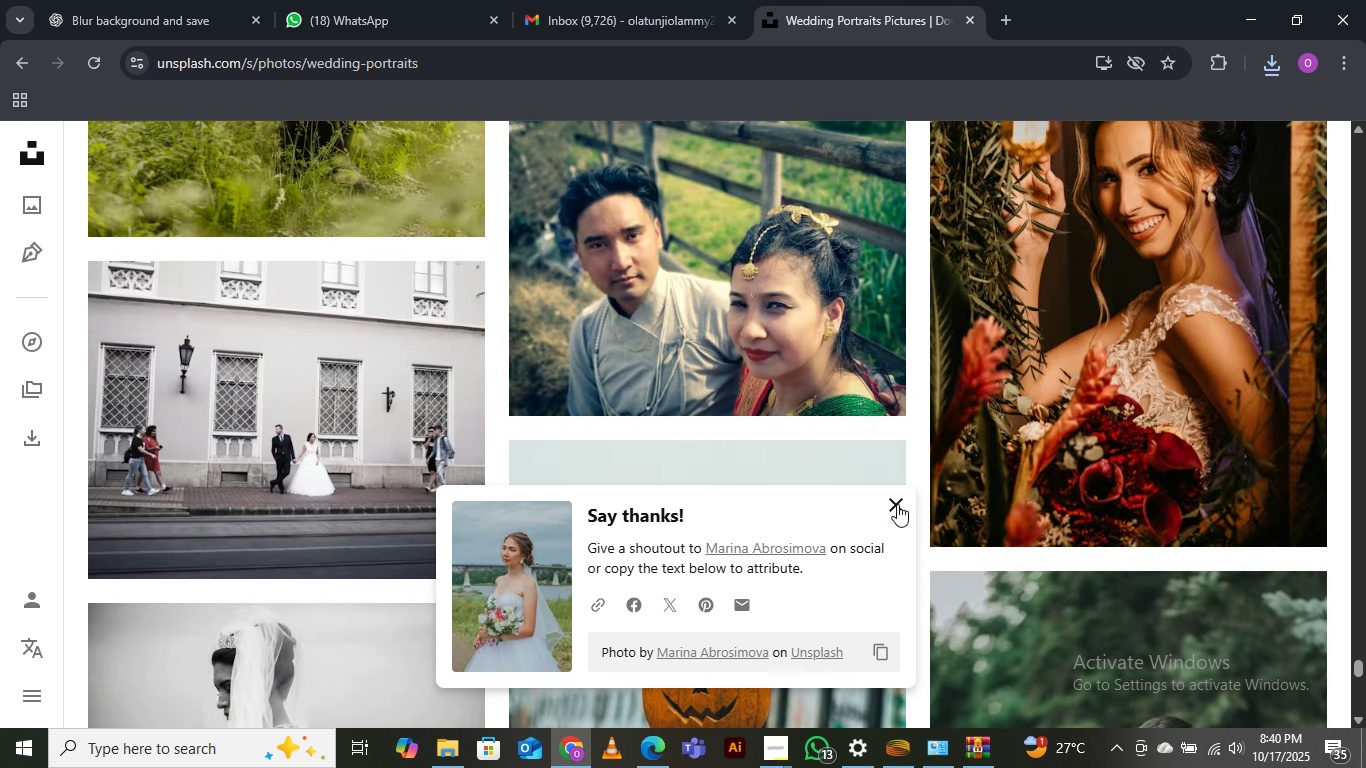 
left_click([897, 504])
 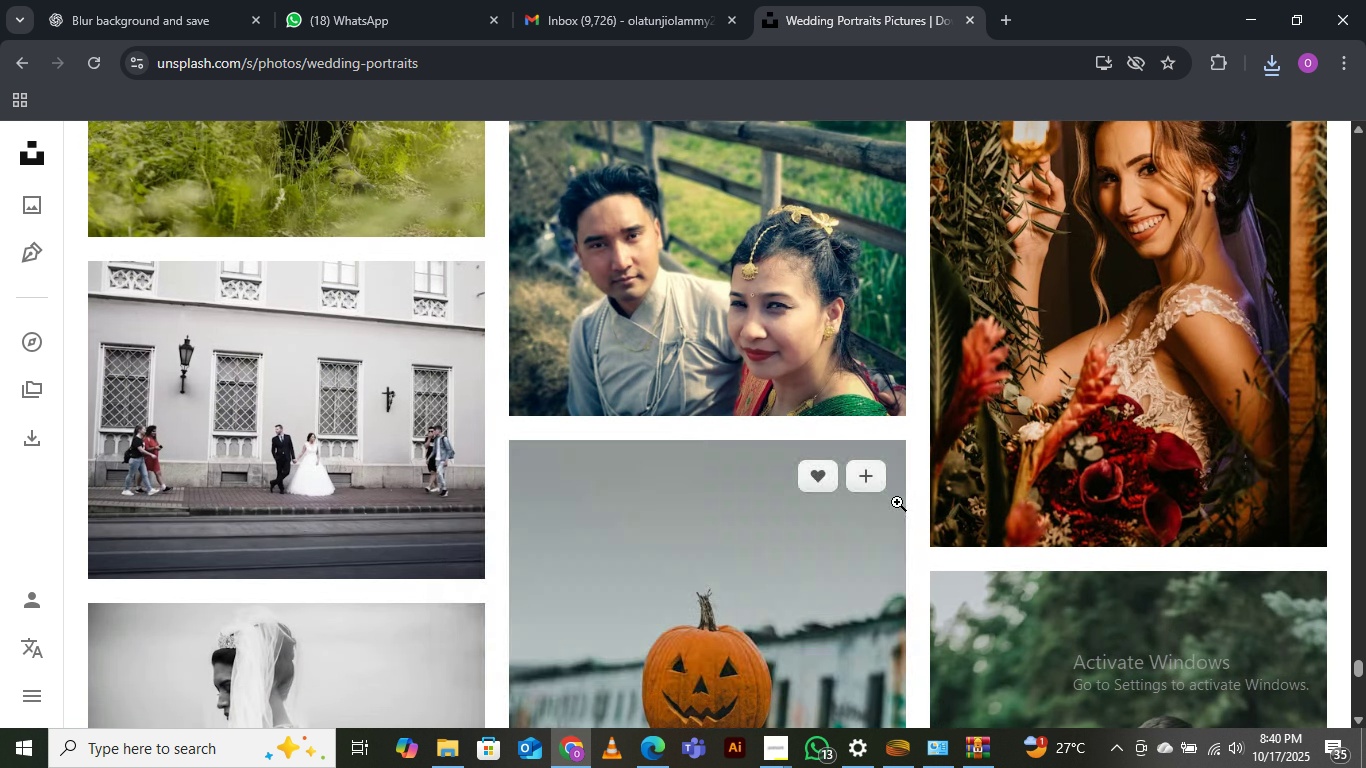 
scroll: coordinate [897, 502], scroll_direction: down, amount: 3.0
 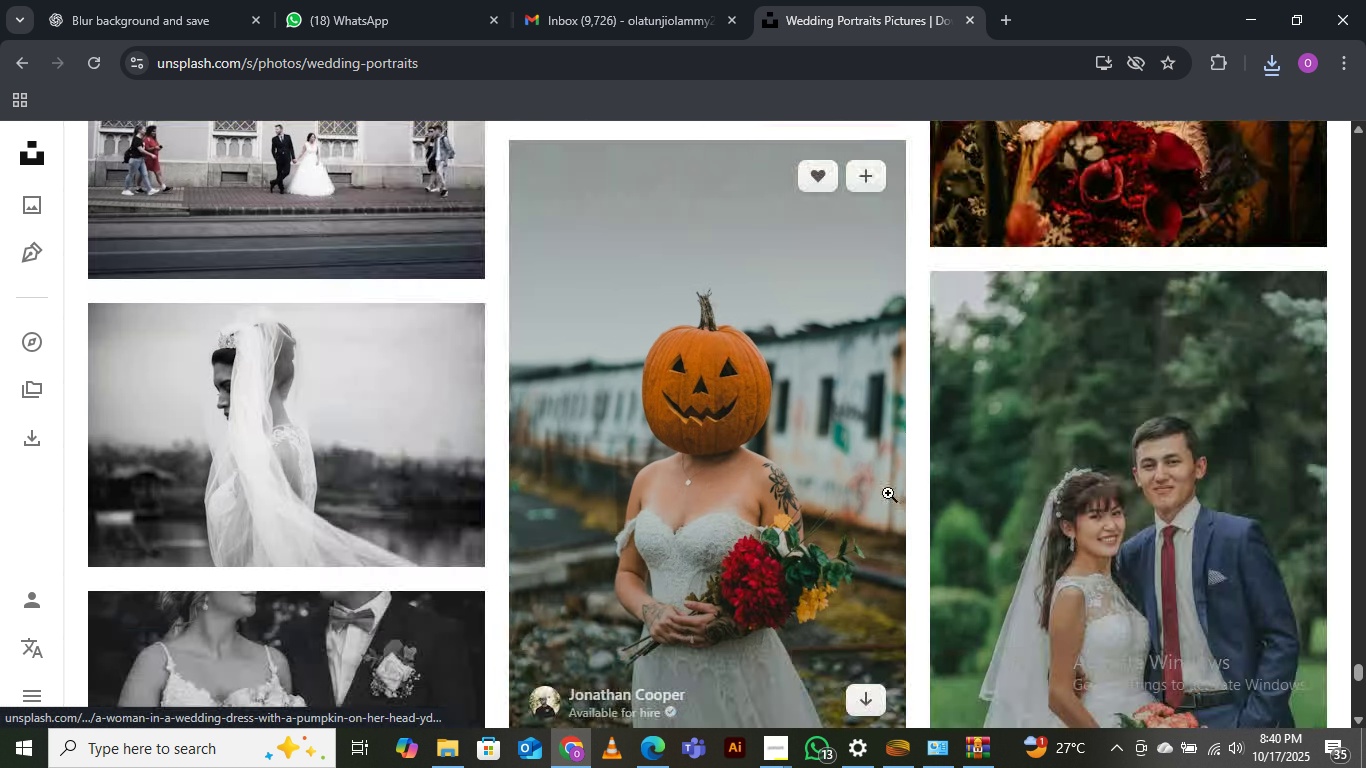 
mouse_move([873, 479])
 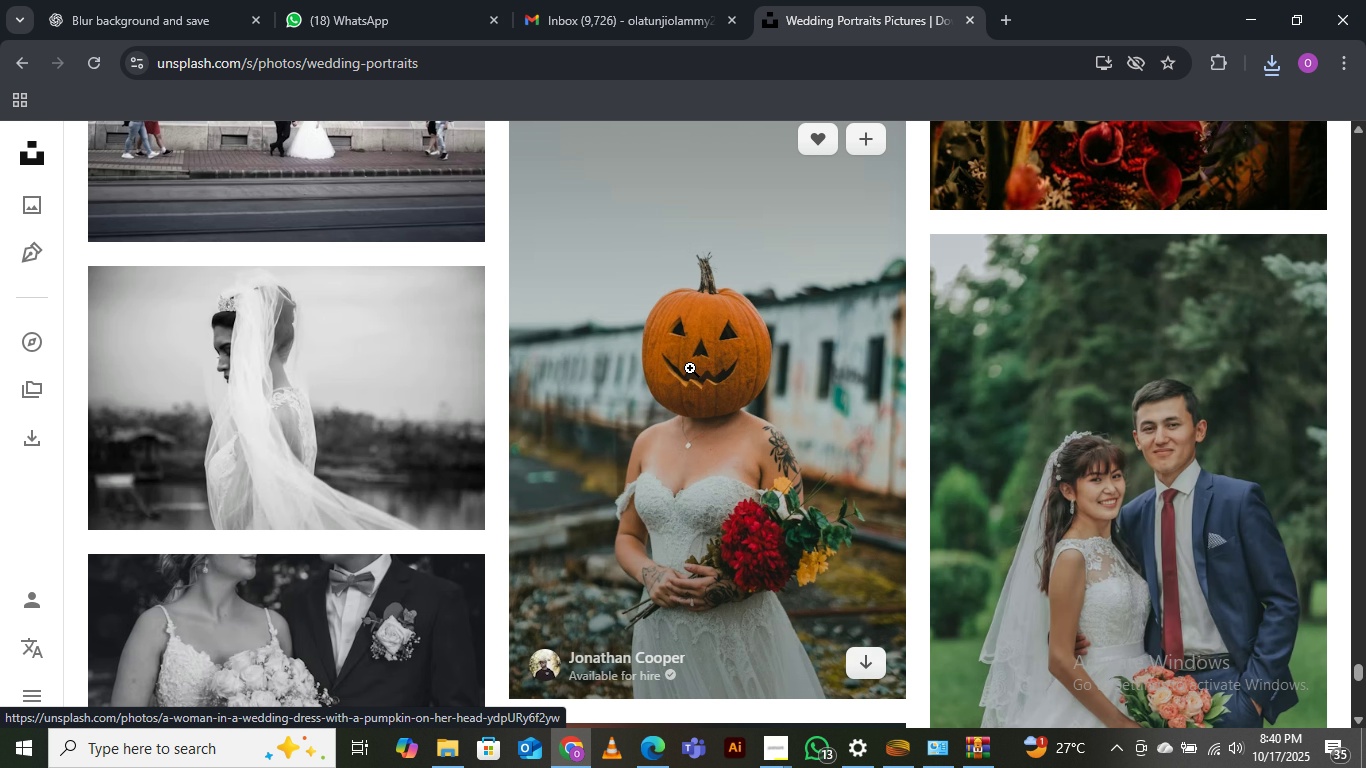 
scroll: coordinate [482, 420], scroll_direction: down, amount: 31.0
 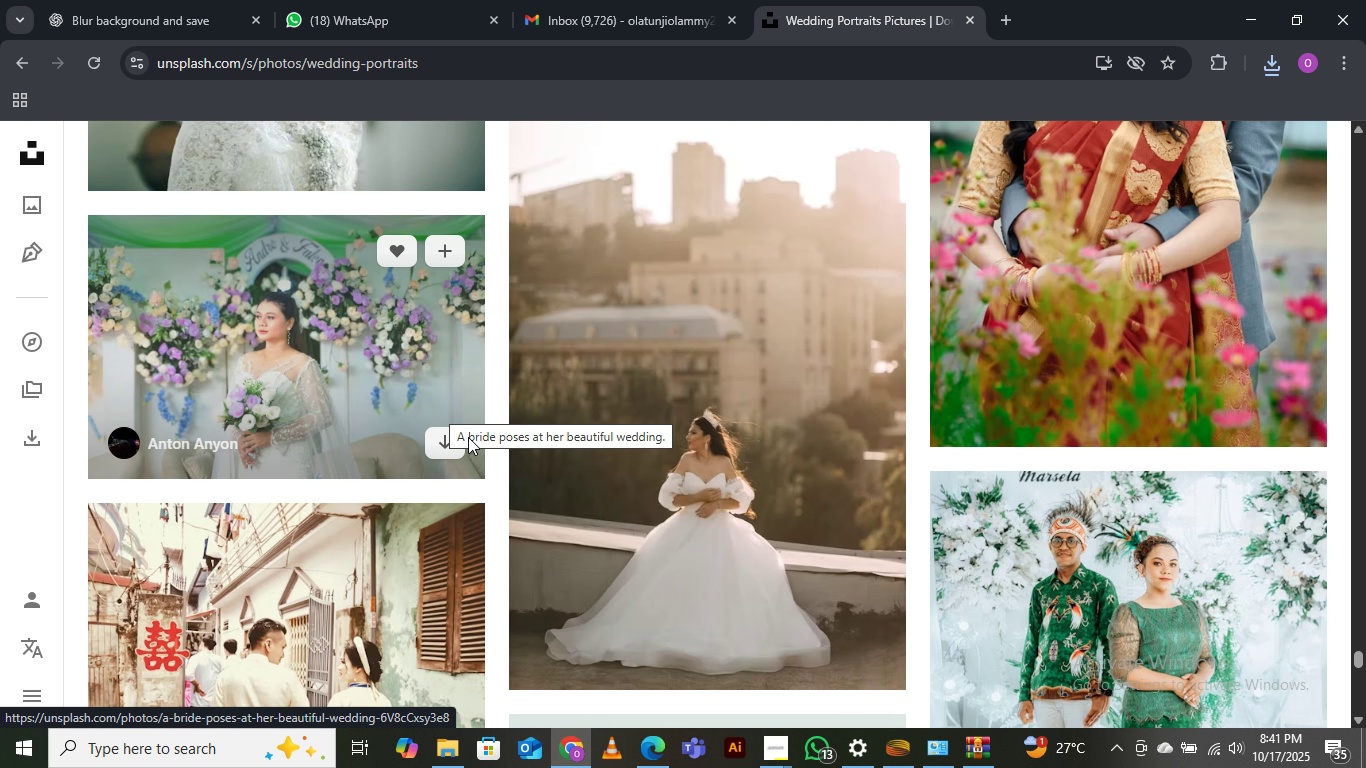 
wait(29.34)
 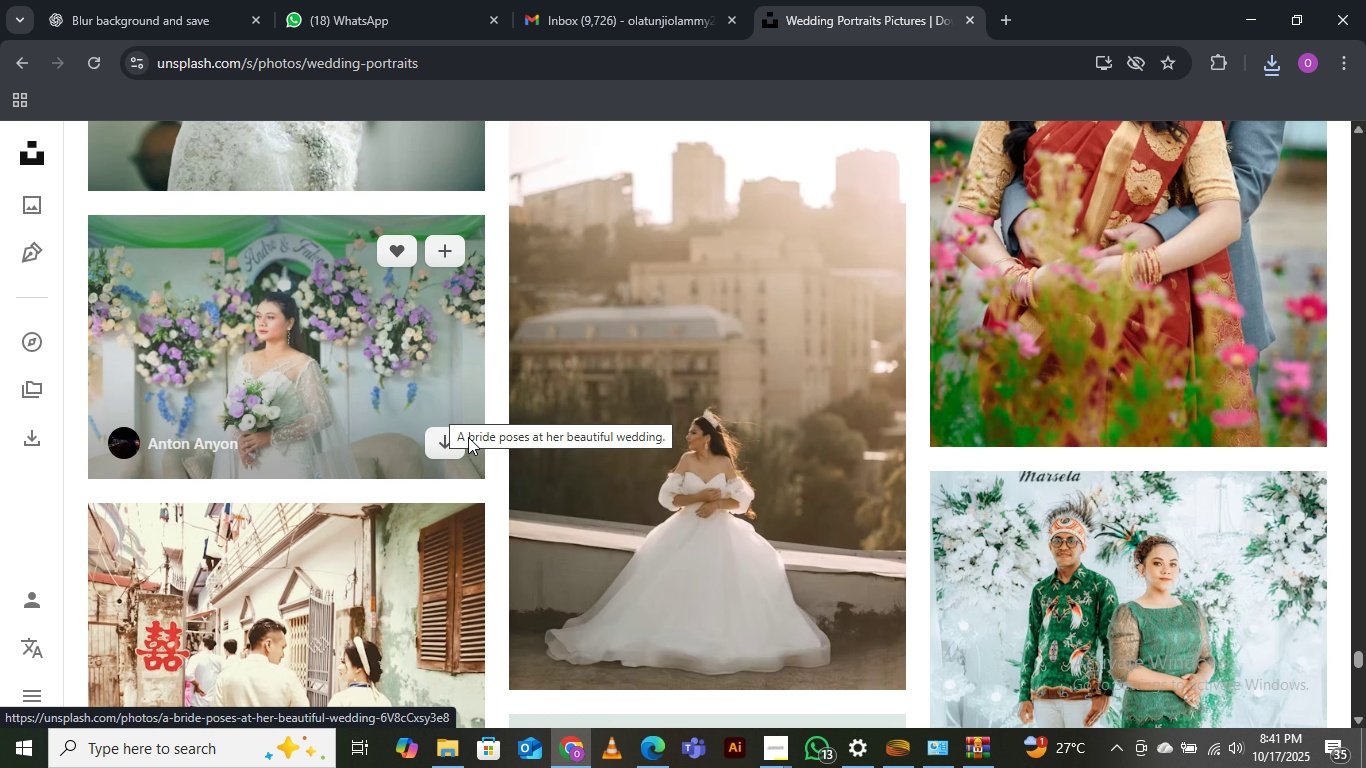 
scroll: coordinate [620, 603], scroll_direction: down, amount: 5.0
 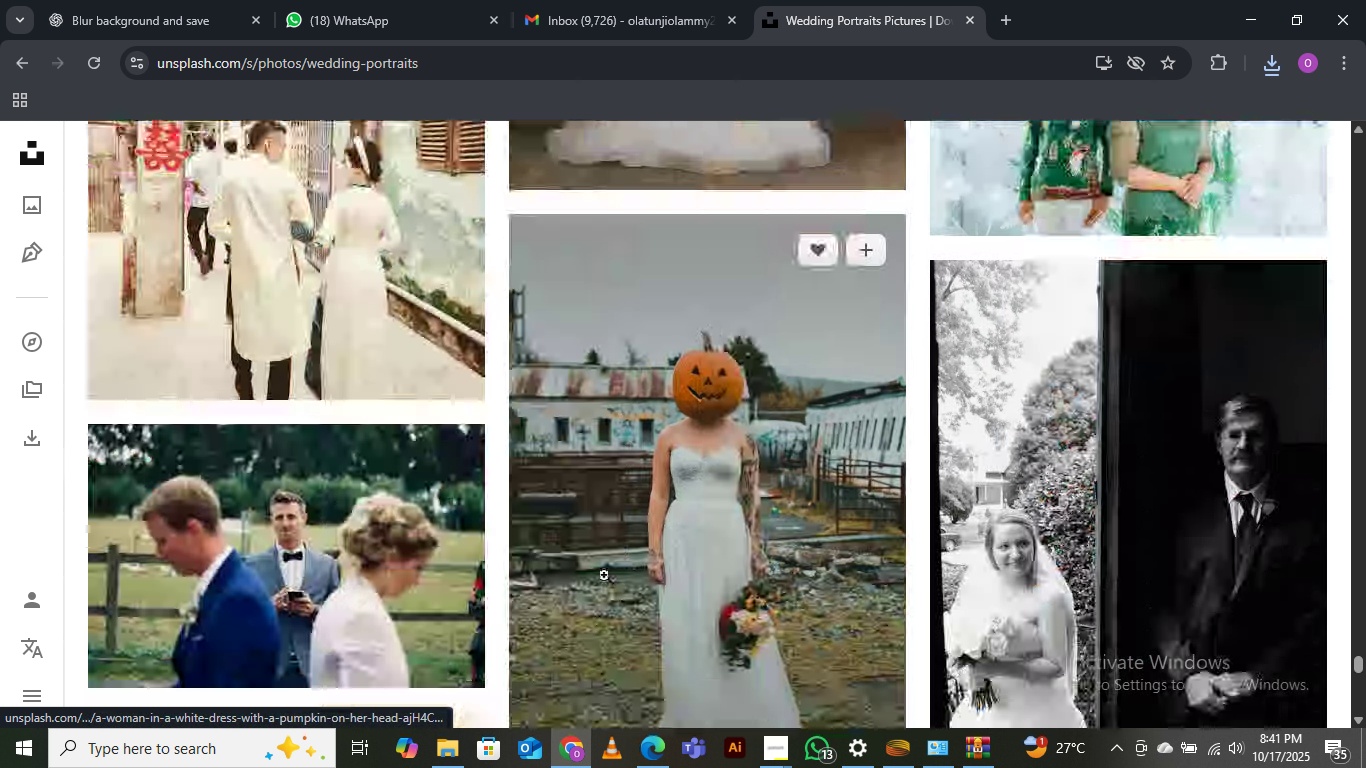 
mouse_move([599, 557])
 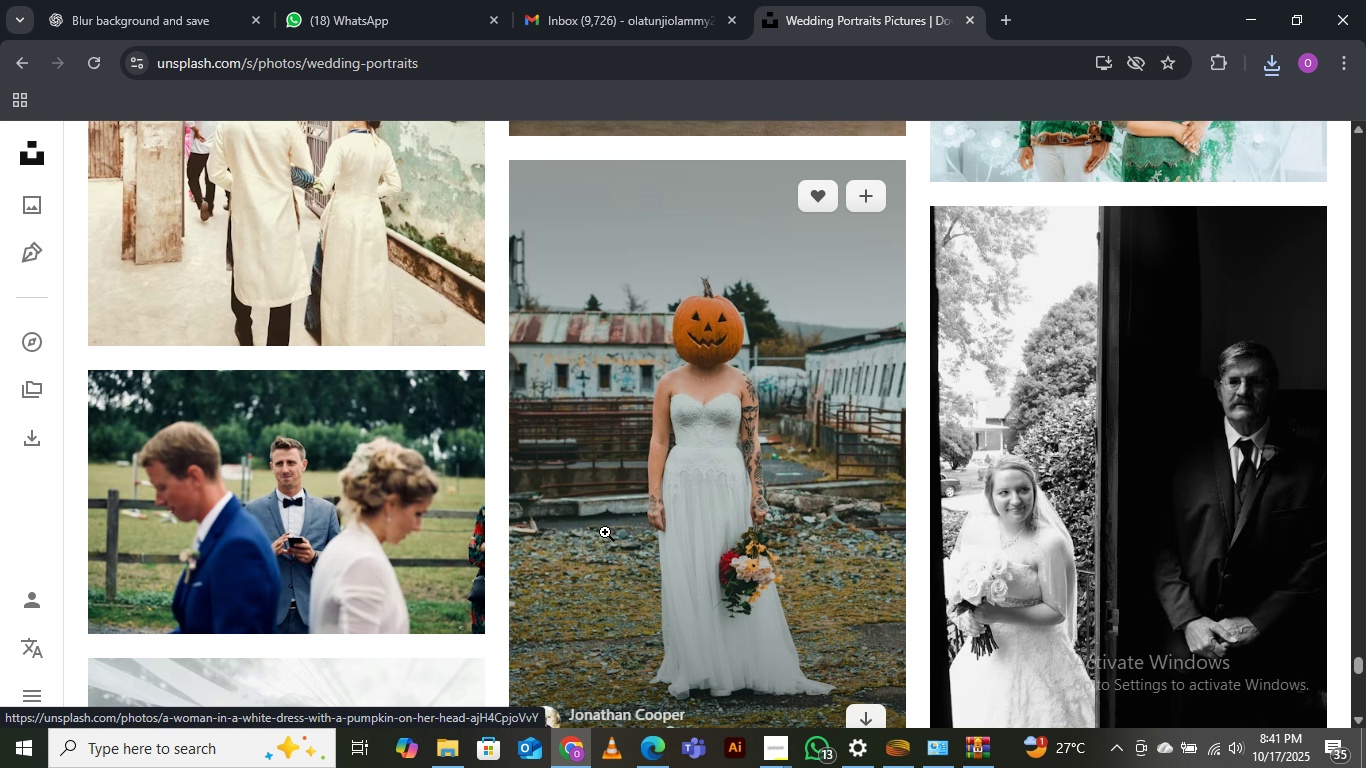 
scroll: coordinate [650, 550], scroll_direction: down, amount: 15.0
 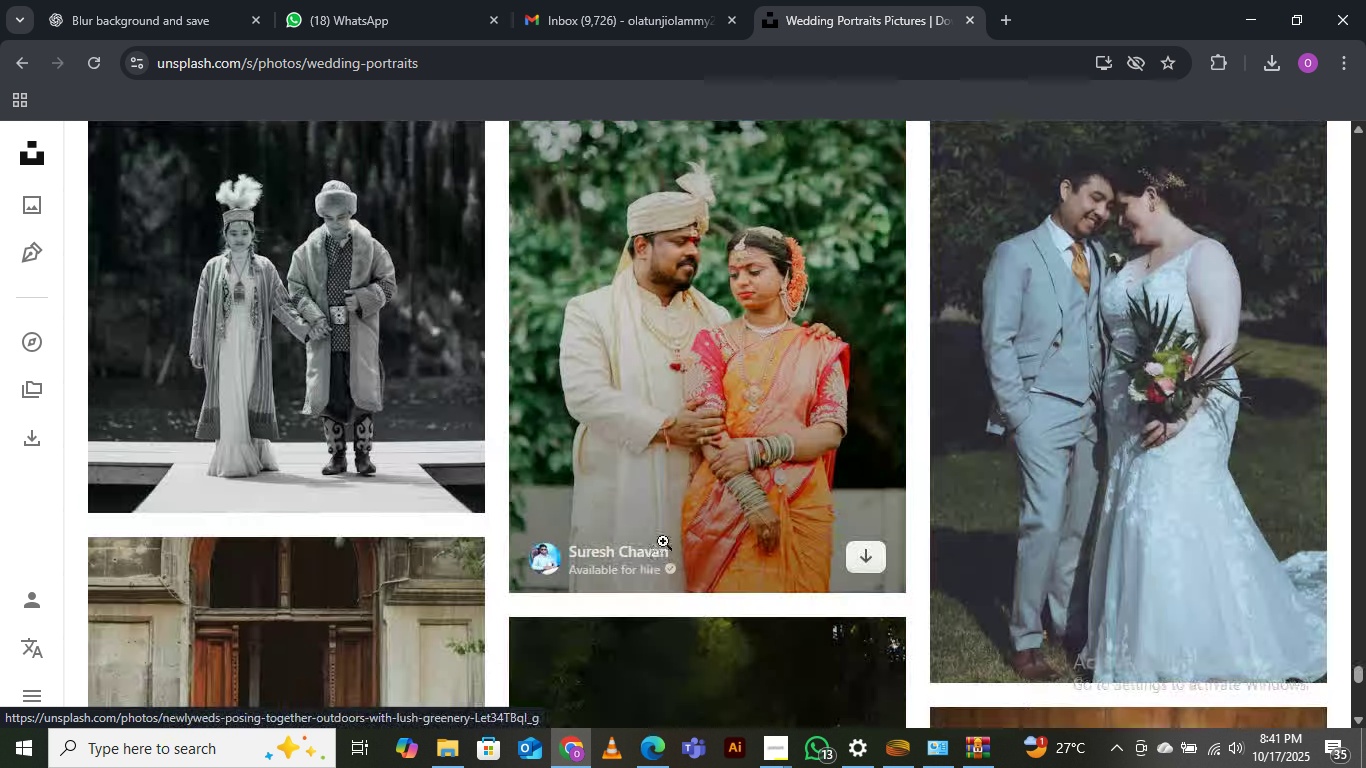 
scroll: coordinate [663, 533], scroll_direction: down, amount: 8.0
 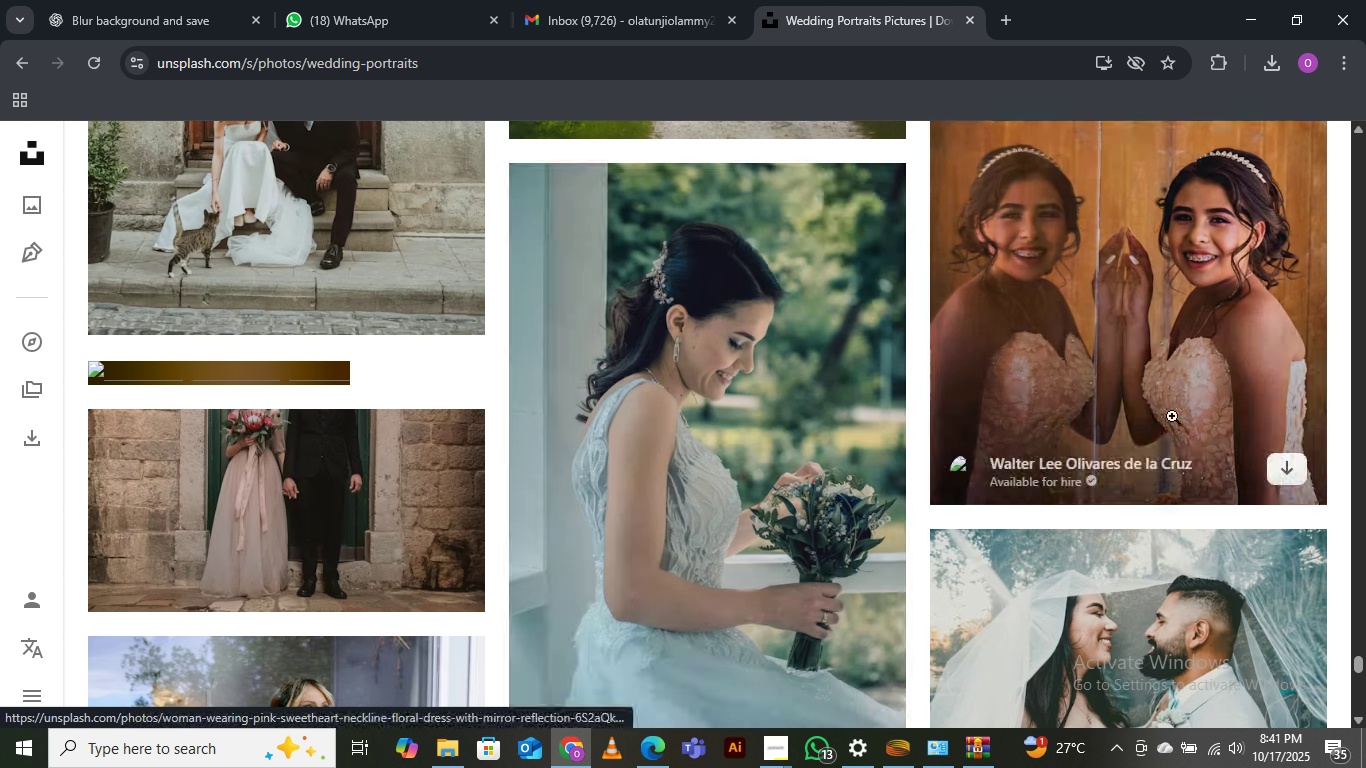 
scroll: coordinate [1172, 416], scroll_direction: up, amount: 2.0
 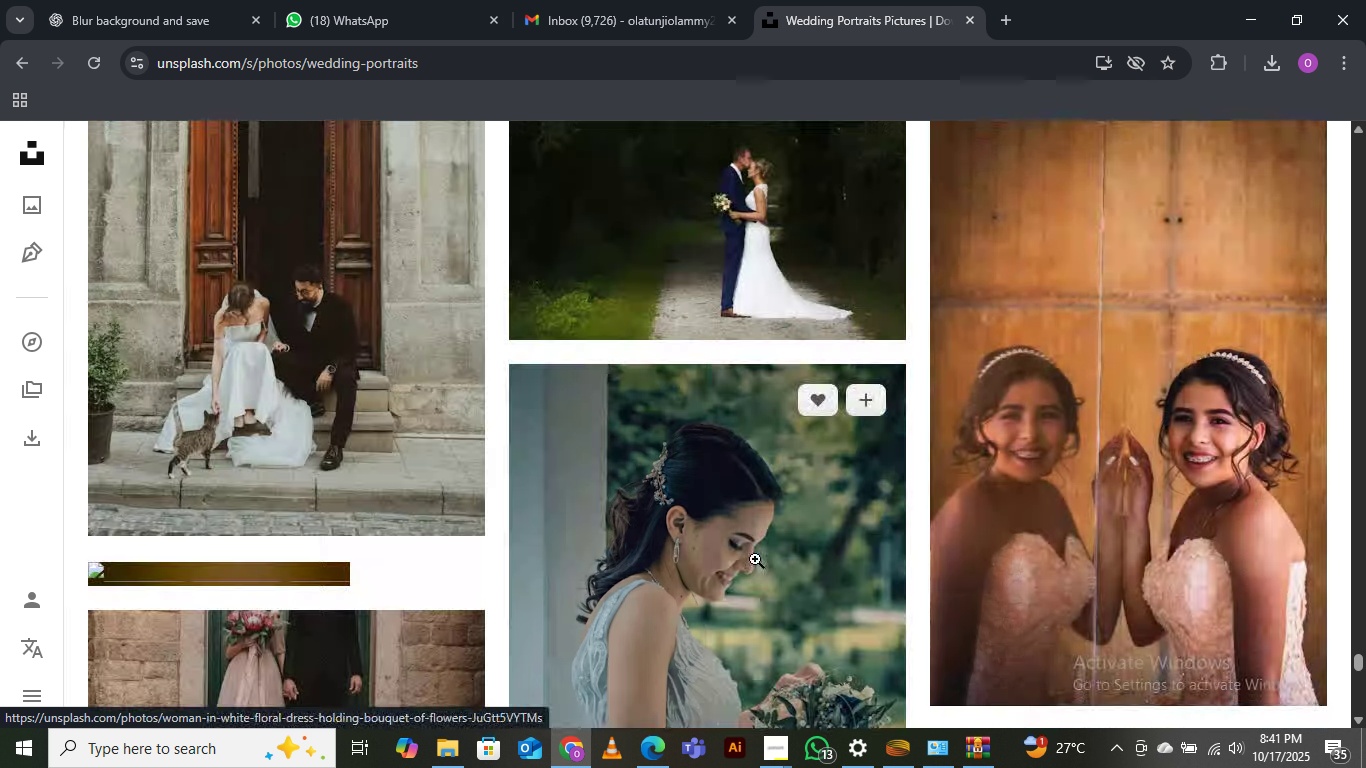 
scroll: coordinate [756, 559], scroll_direction: none, amount: 0.0
 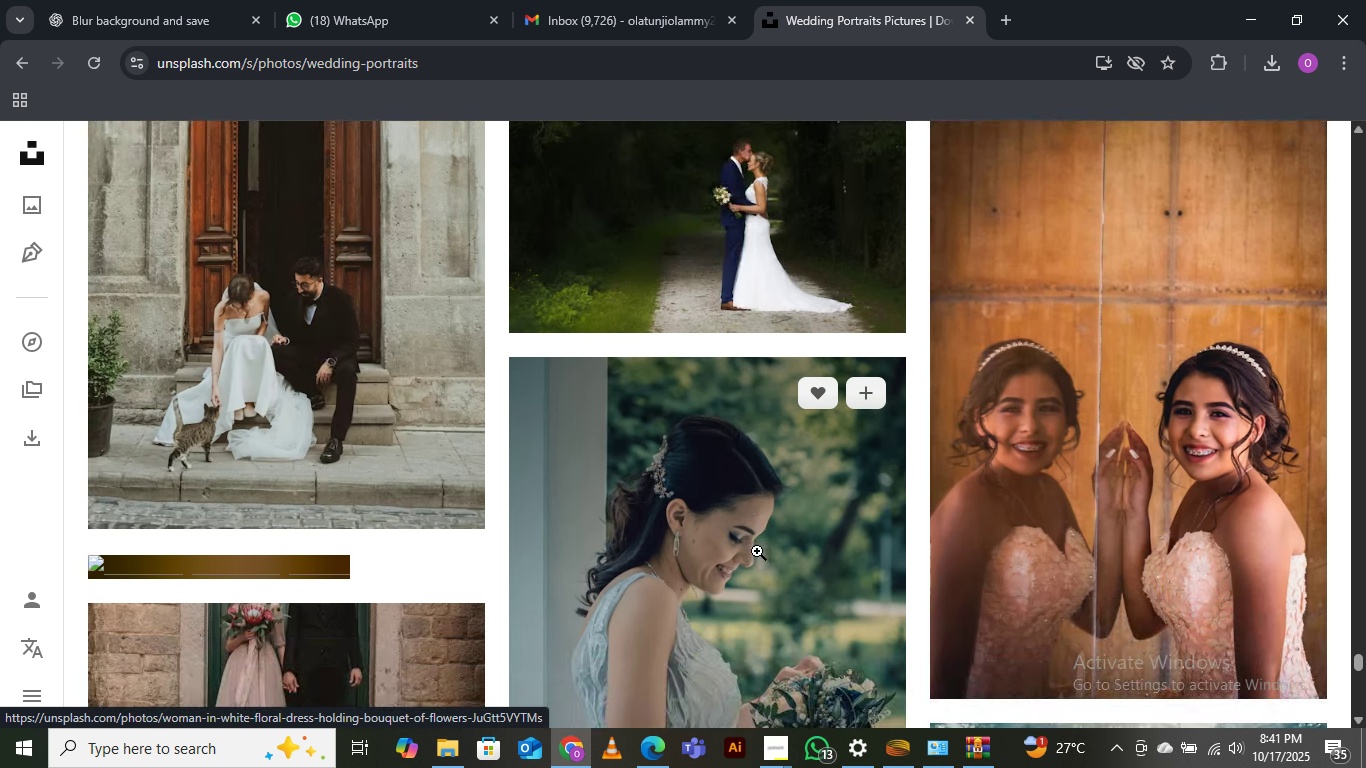 
scroll: coordinate [758, 549], scroll_direction: down, amount: 7.0
 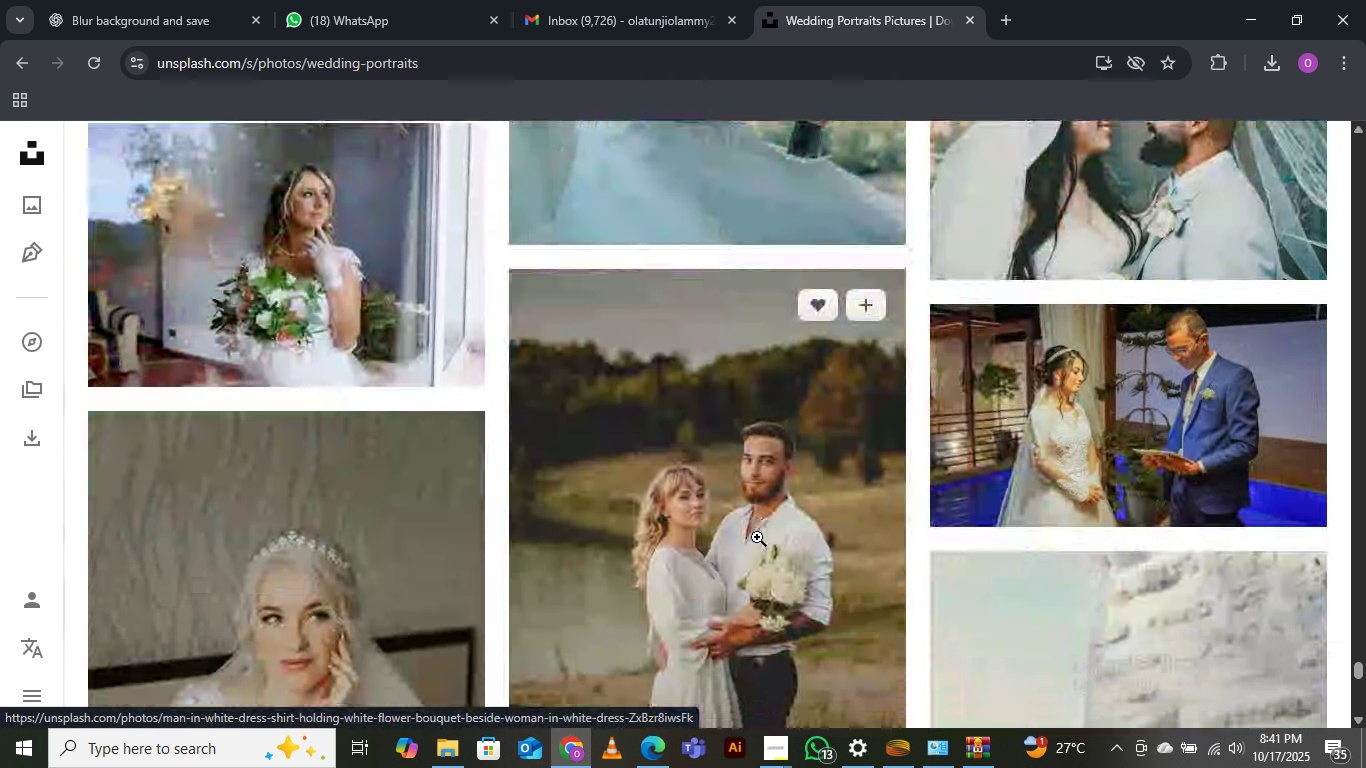 
scroll: coordinate [757, 537], scroll_direction: none, amount: 0.0
 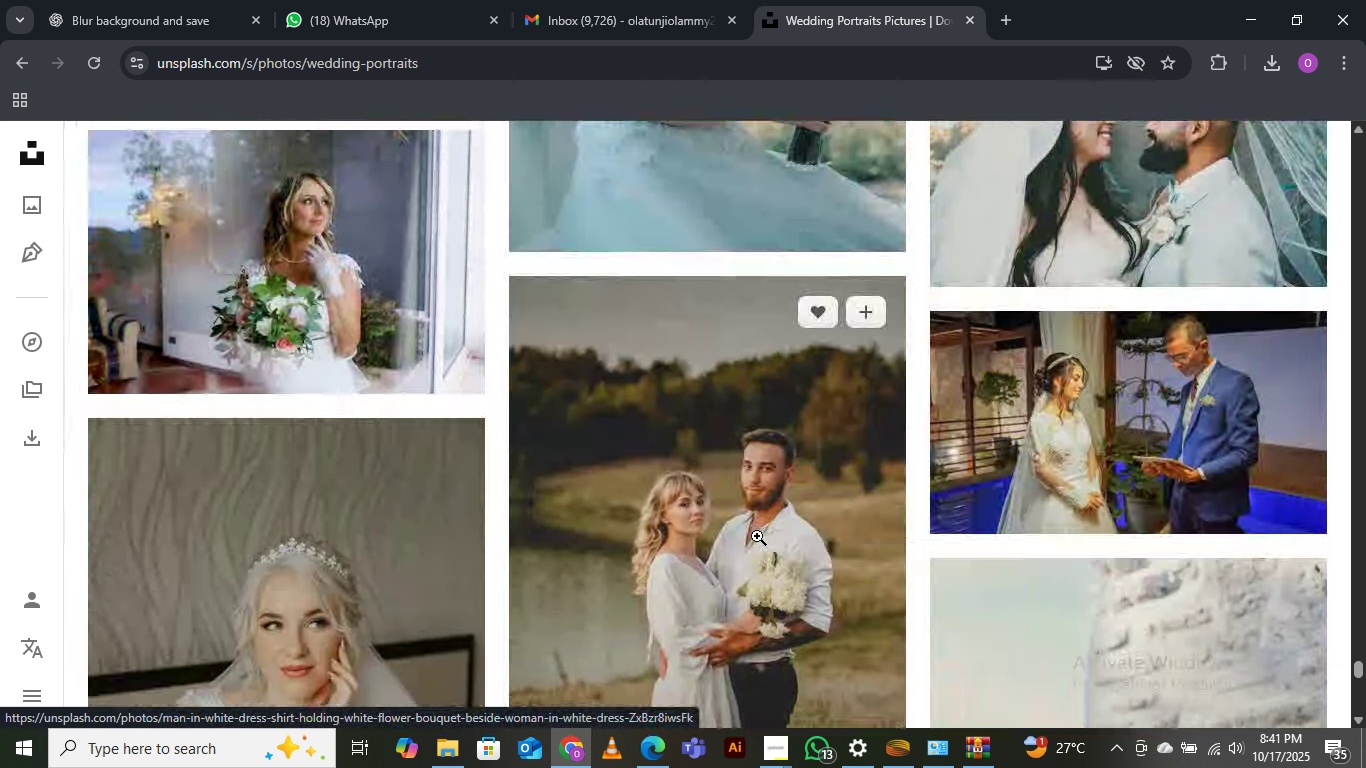 
scroll: coordinate [758, 519], scroll_direction: down, amount: 7.0
 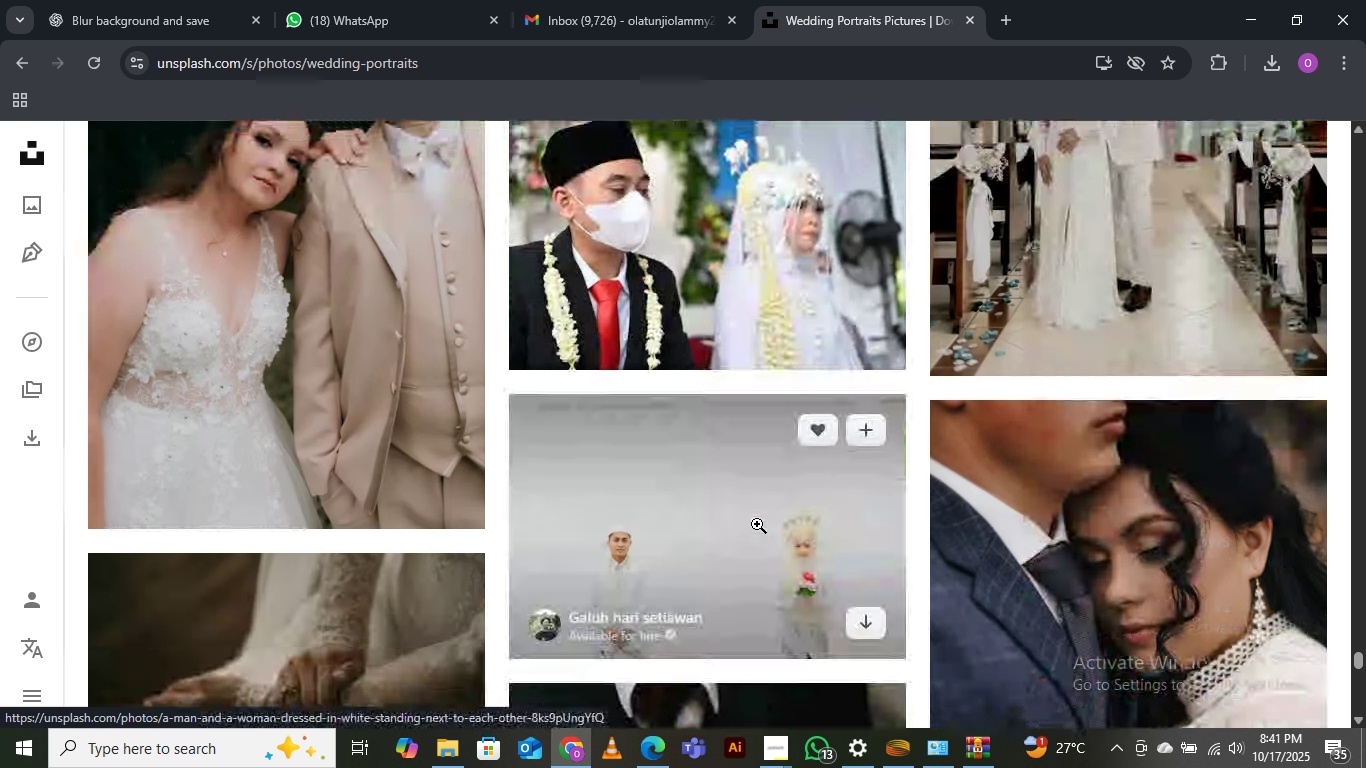 
scroll: coordinate [757, 524], scroll_direction: up, amount: 2.0
 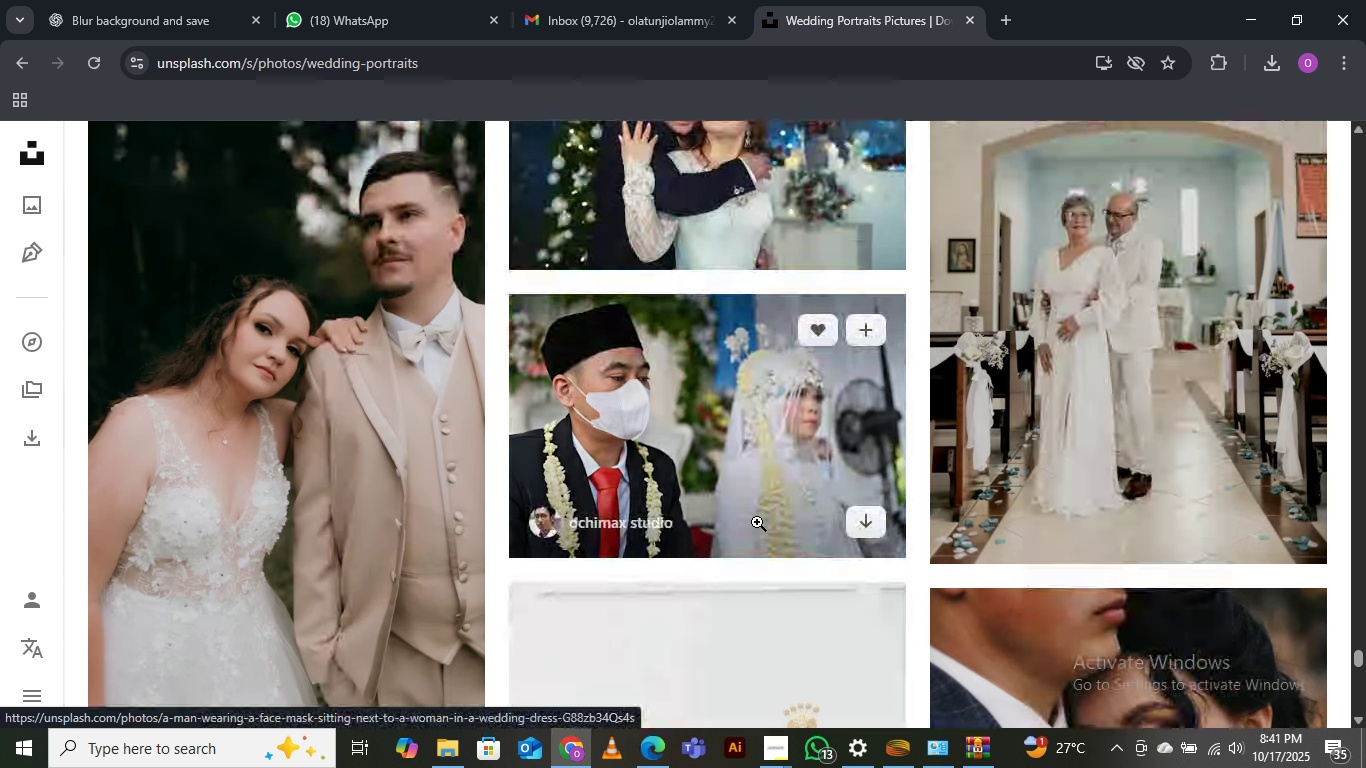 
scroll: coordinate [760, 560], scroll_direction: down, amount: 19.0
 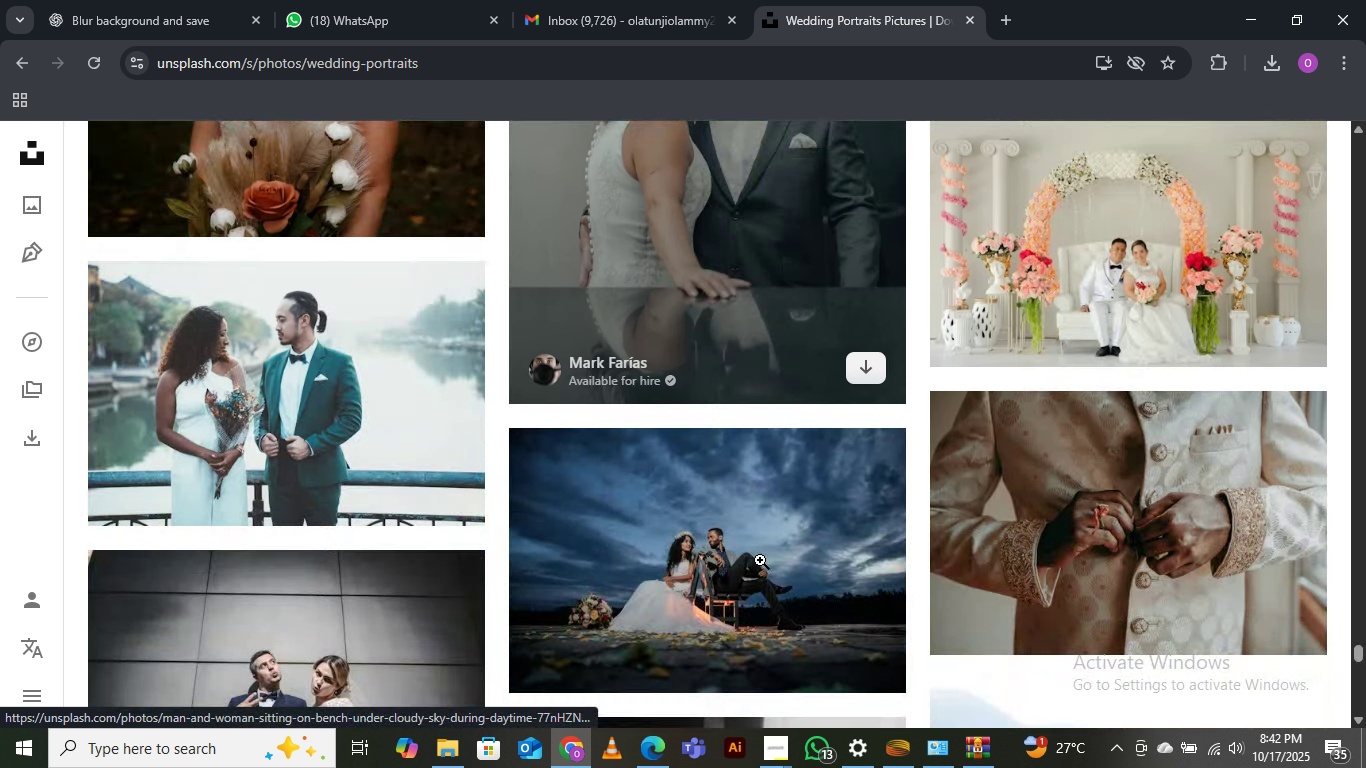 
scroll: coordinate [763, 556], scroll_direction: down, amount: 9.0
 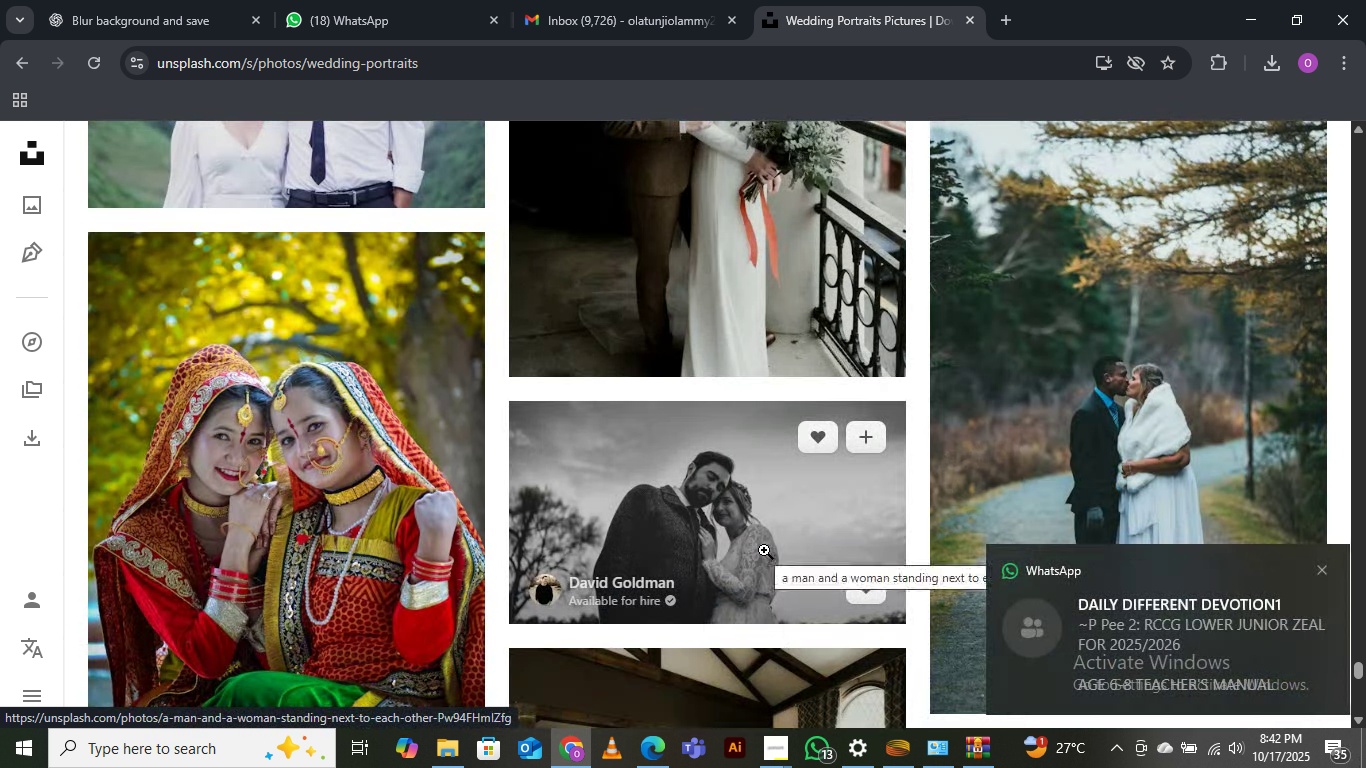 
scroll: coordinate [758, 565], scroll_direction: down, amount: 6.0
 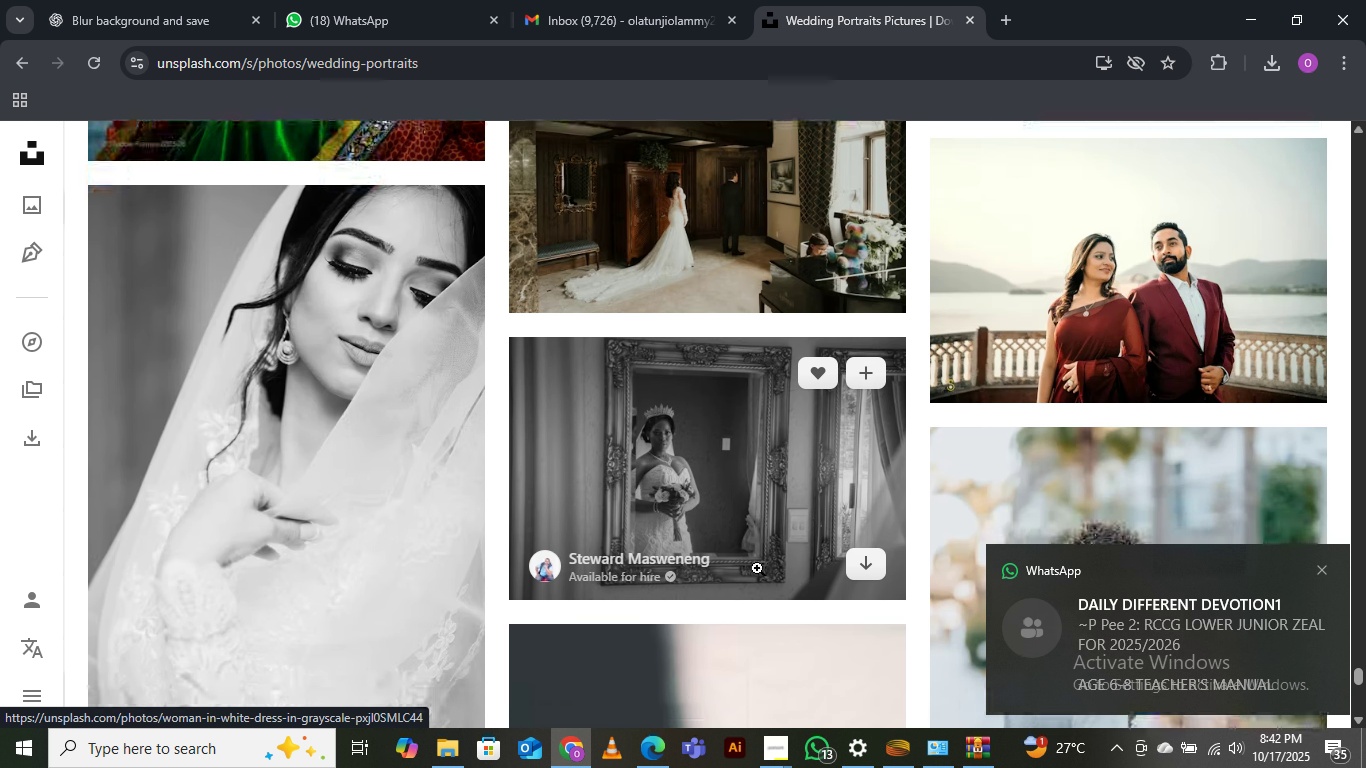 
scroll: coordinate [757, 568], scroll_direction: up, amount: 1.0
 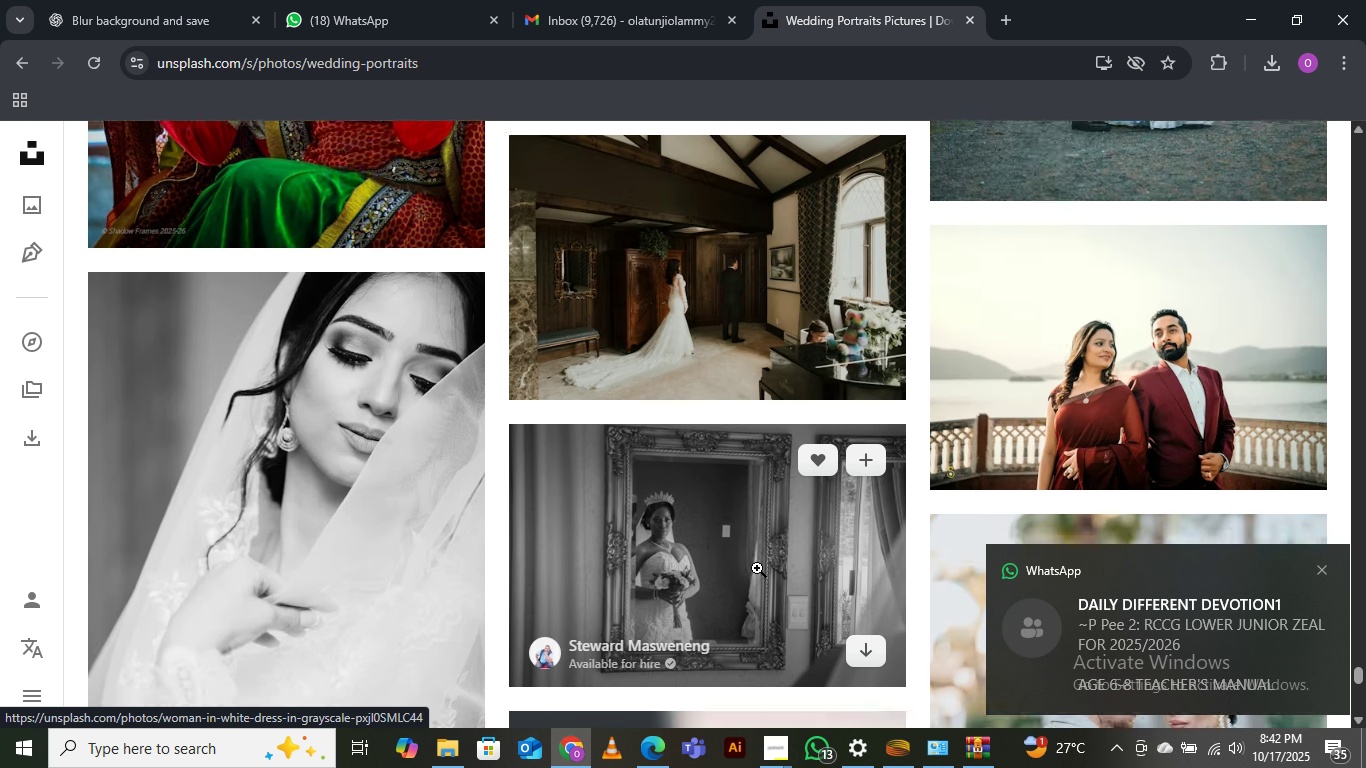 
scroll: coordinate [755, 603], scroll_direction: down, amount: 8.0
 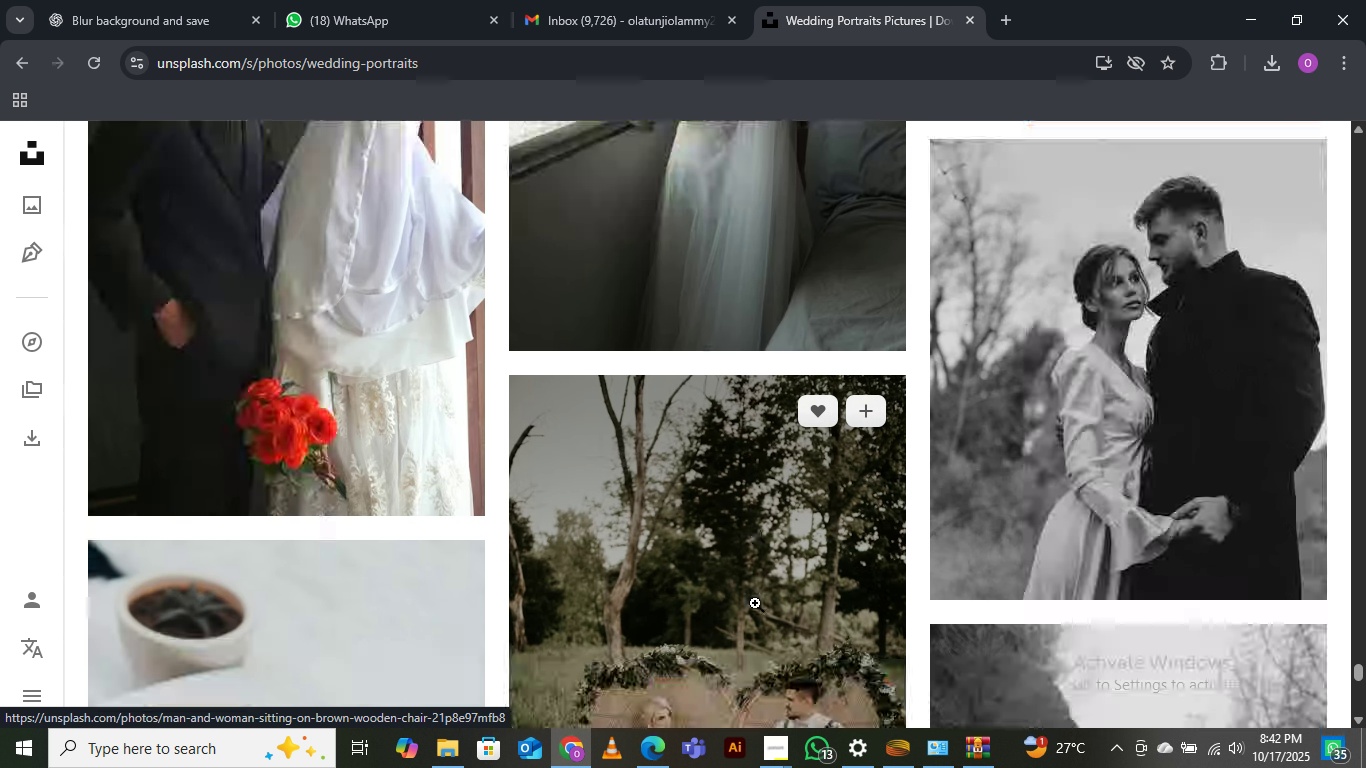 
scroll: coordinate [953, 575], scroll_direction: up, amount: 1.0
 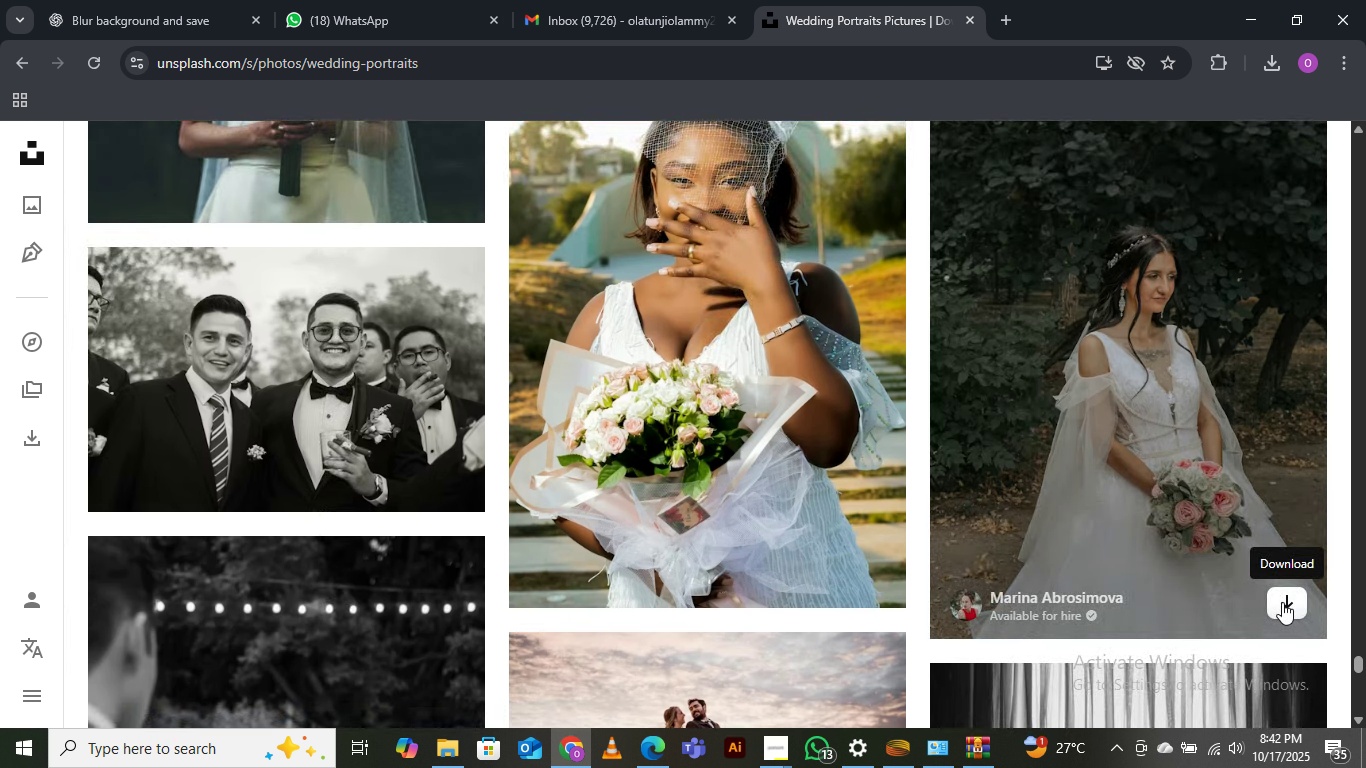 
left_click([1288, 596])
 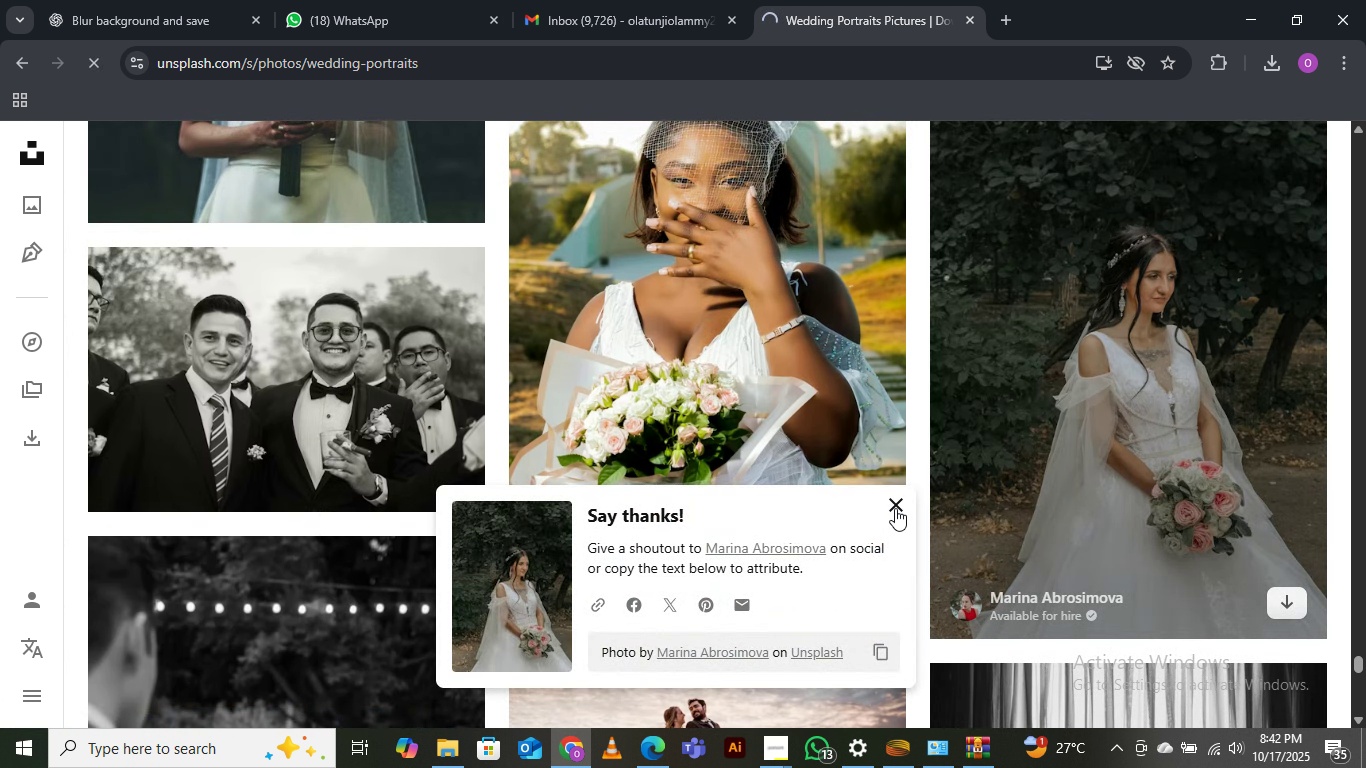 
left_click([895, 508])
 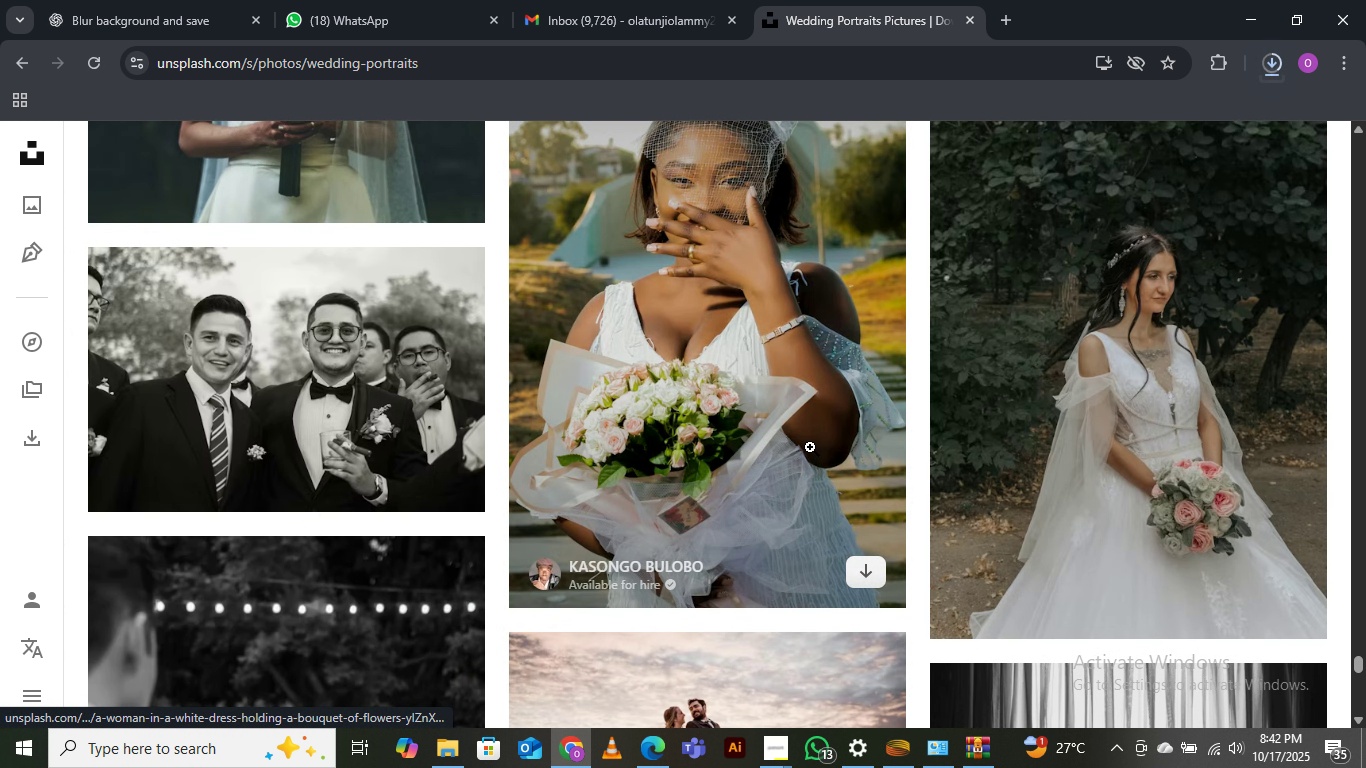 
scroll: coordinate [832, 532], scroll_direction: up, amount: 2.0
 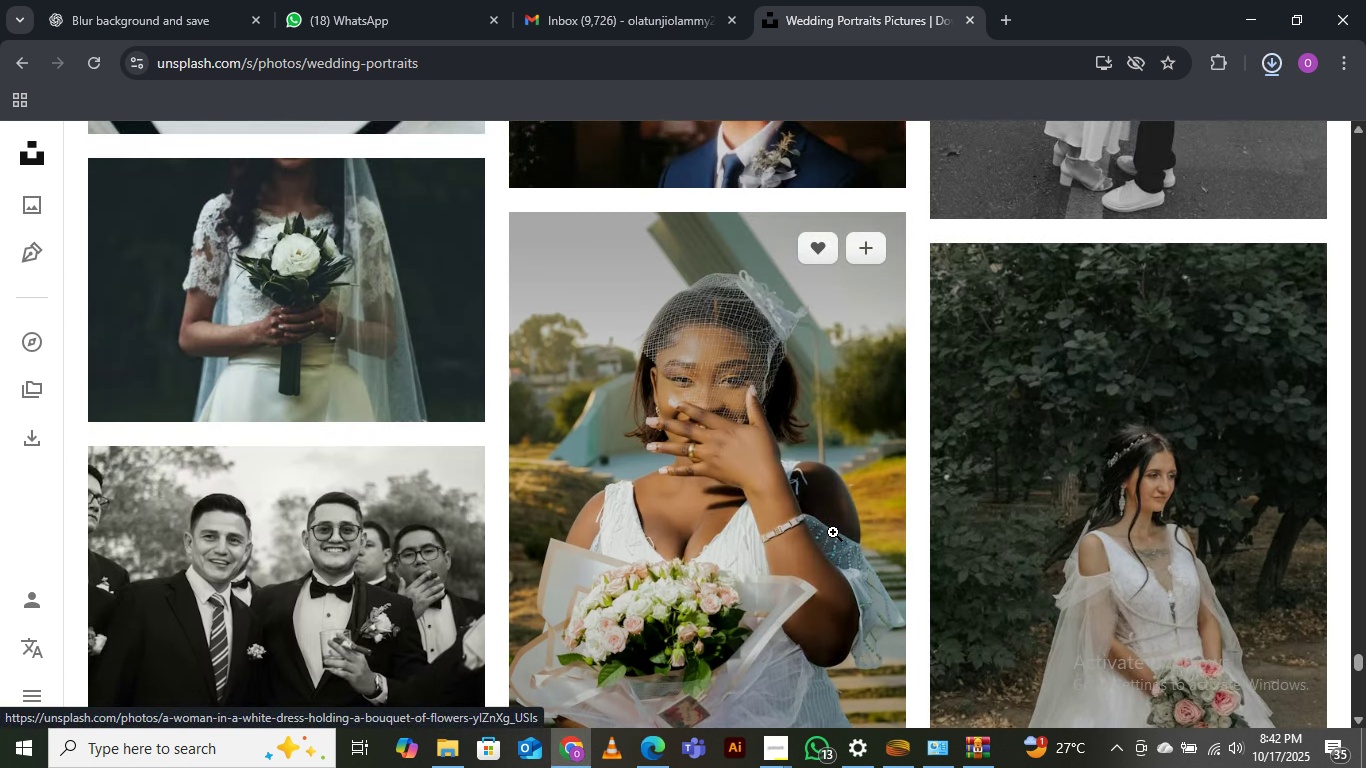 
scroll: coordinate [833, 532], scroll_direction: down, amount: 2.0
 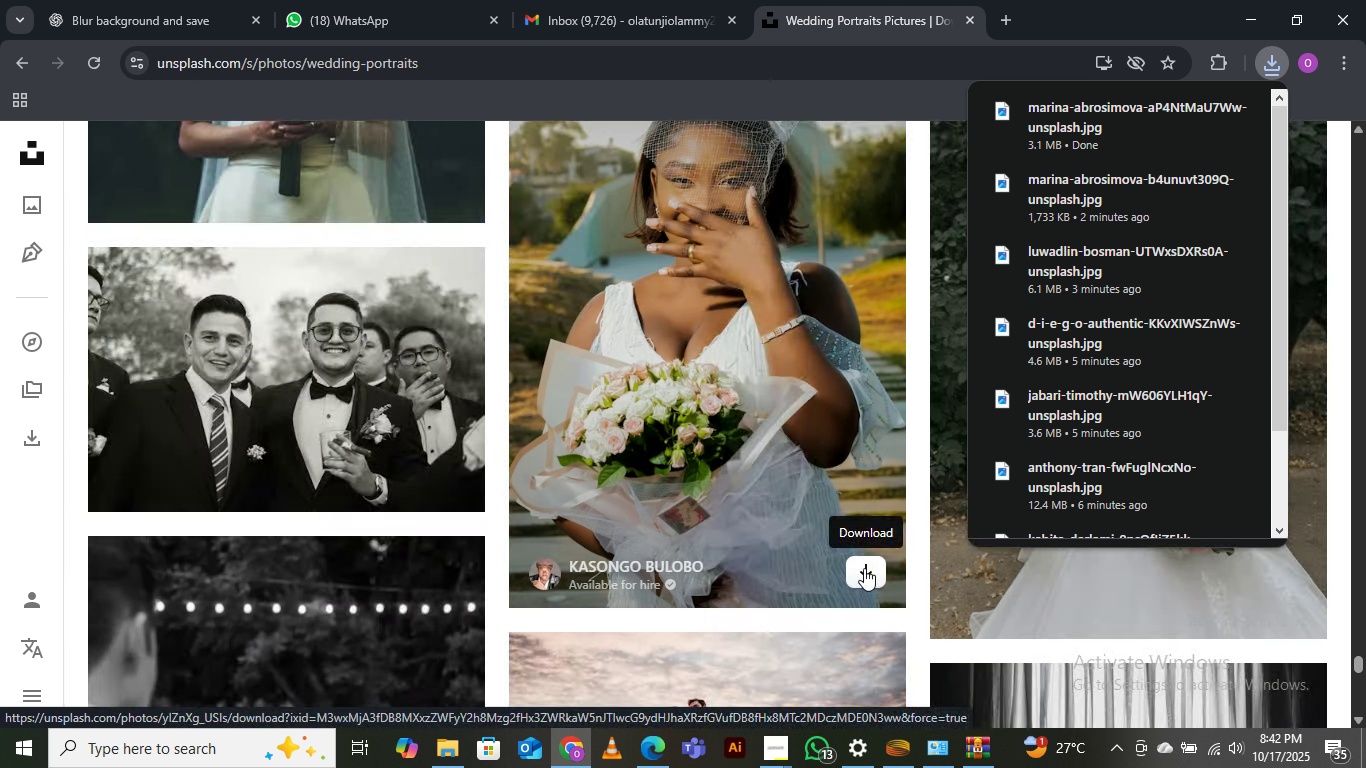 
left_click([864, 568])
 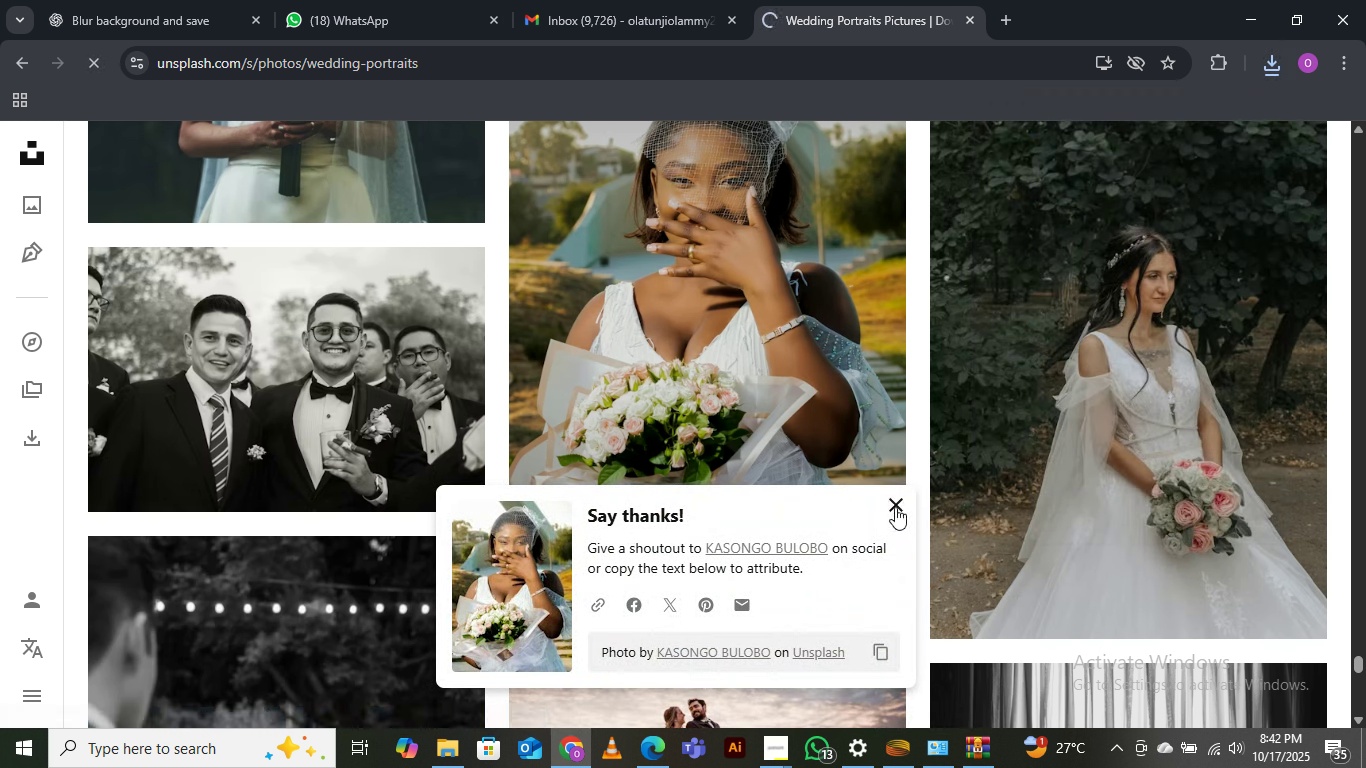 
left_click([895, 507])
 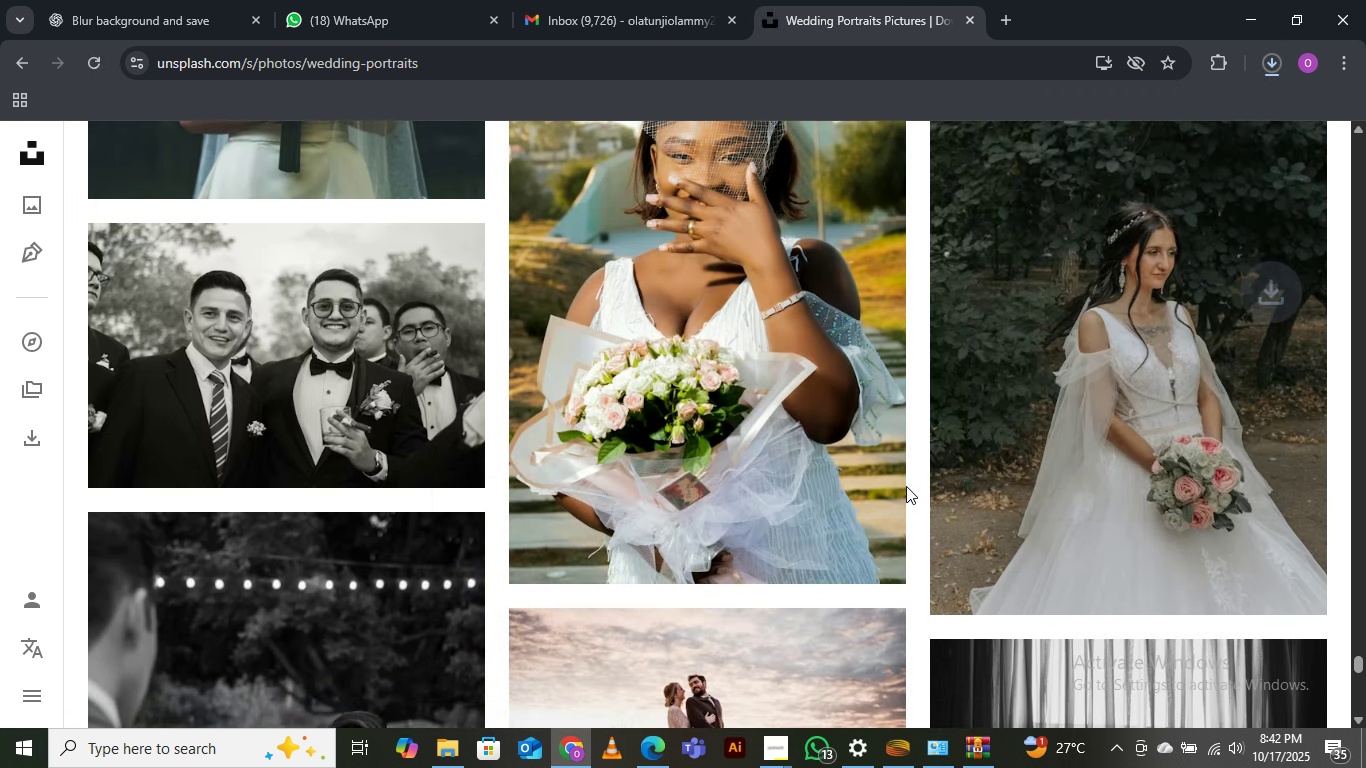 
scroll: coordinate [910, 485], scroll_direction: down, amount: 25.0
 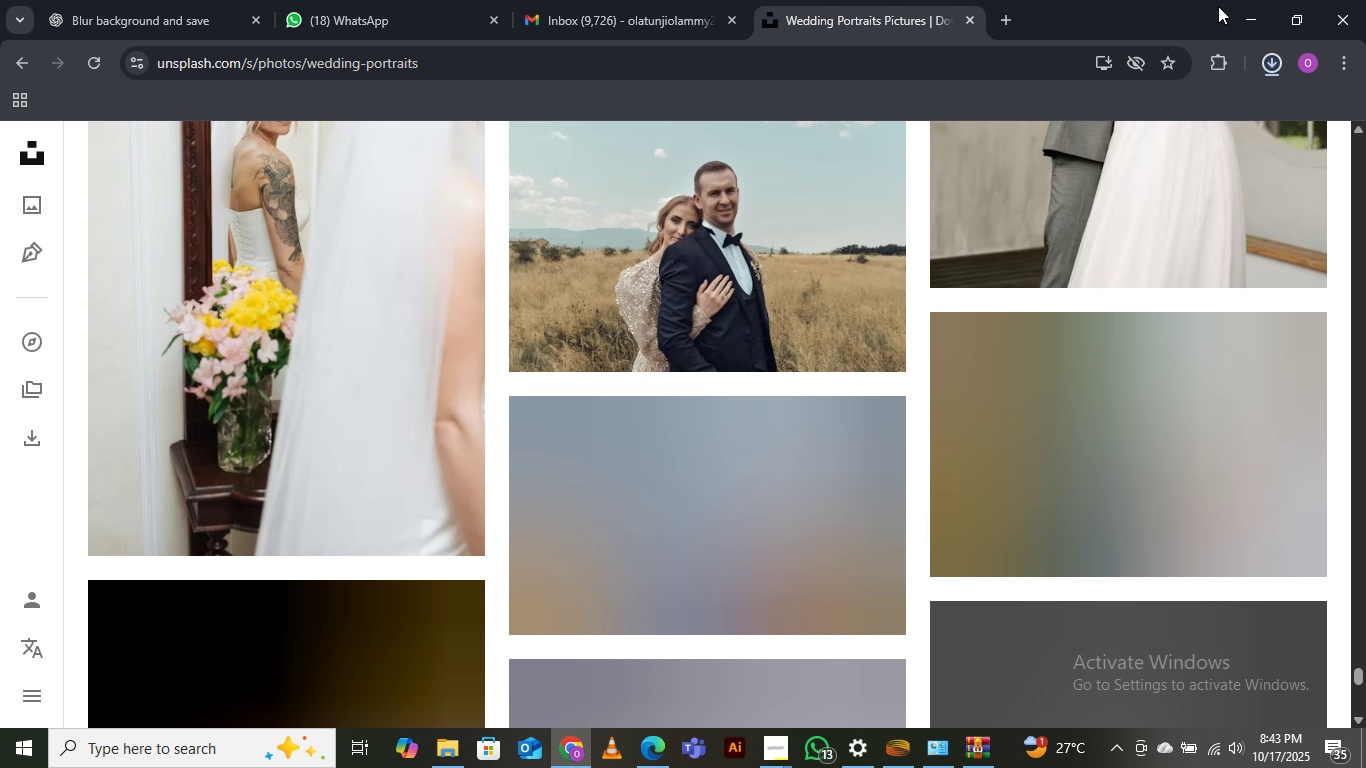 
left_click([1250, 17])
 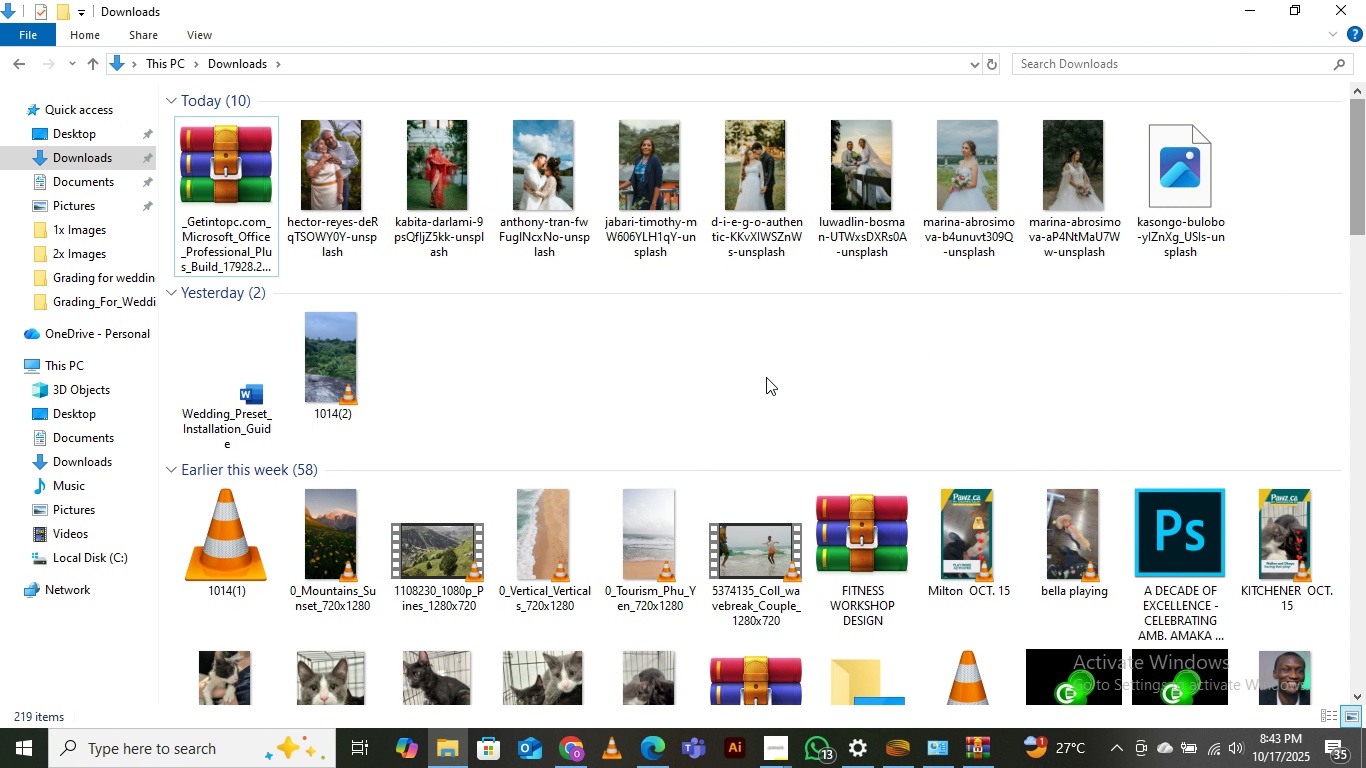 
left_click([778, 381])
 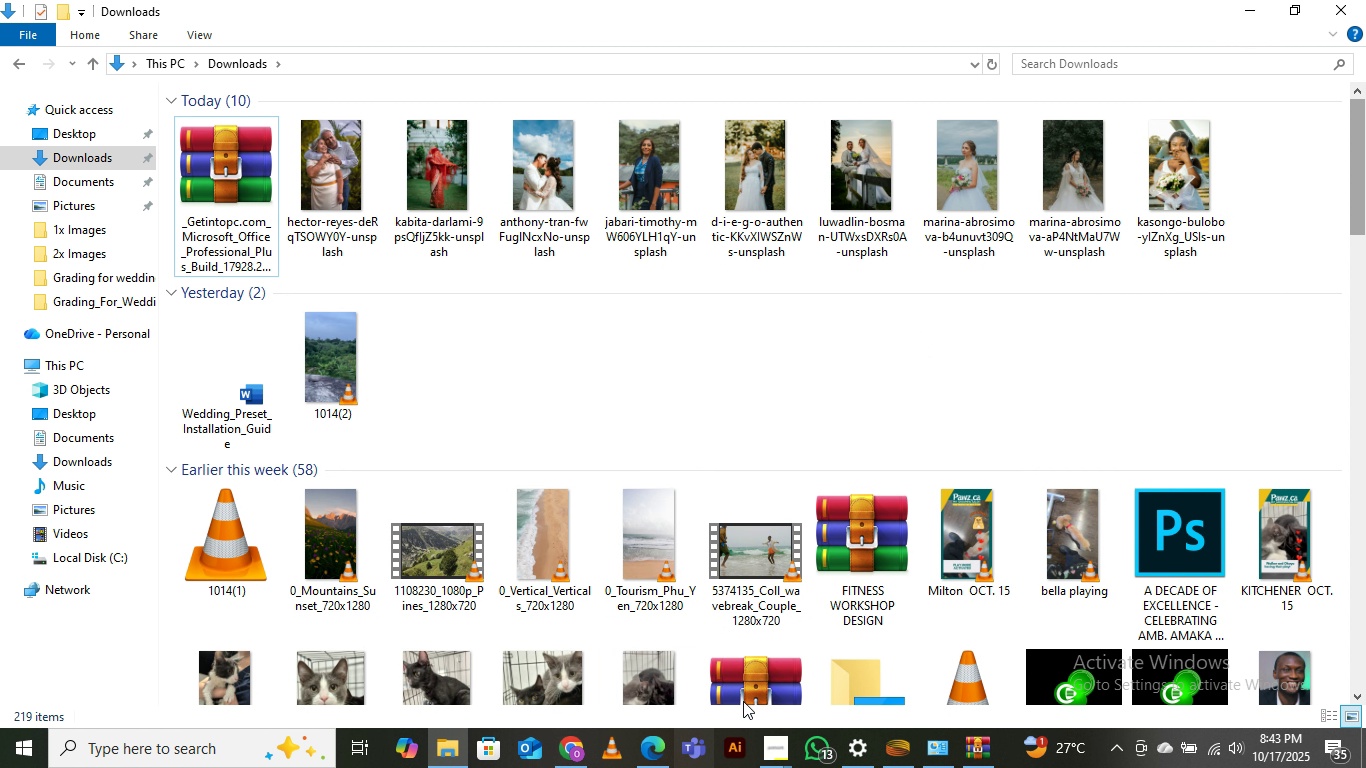 
left_click([785, 745])
 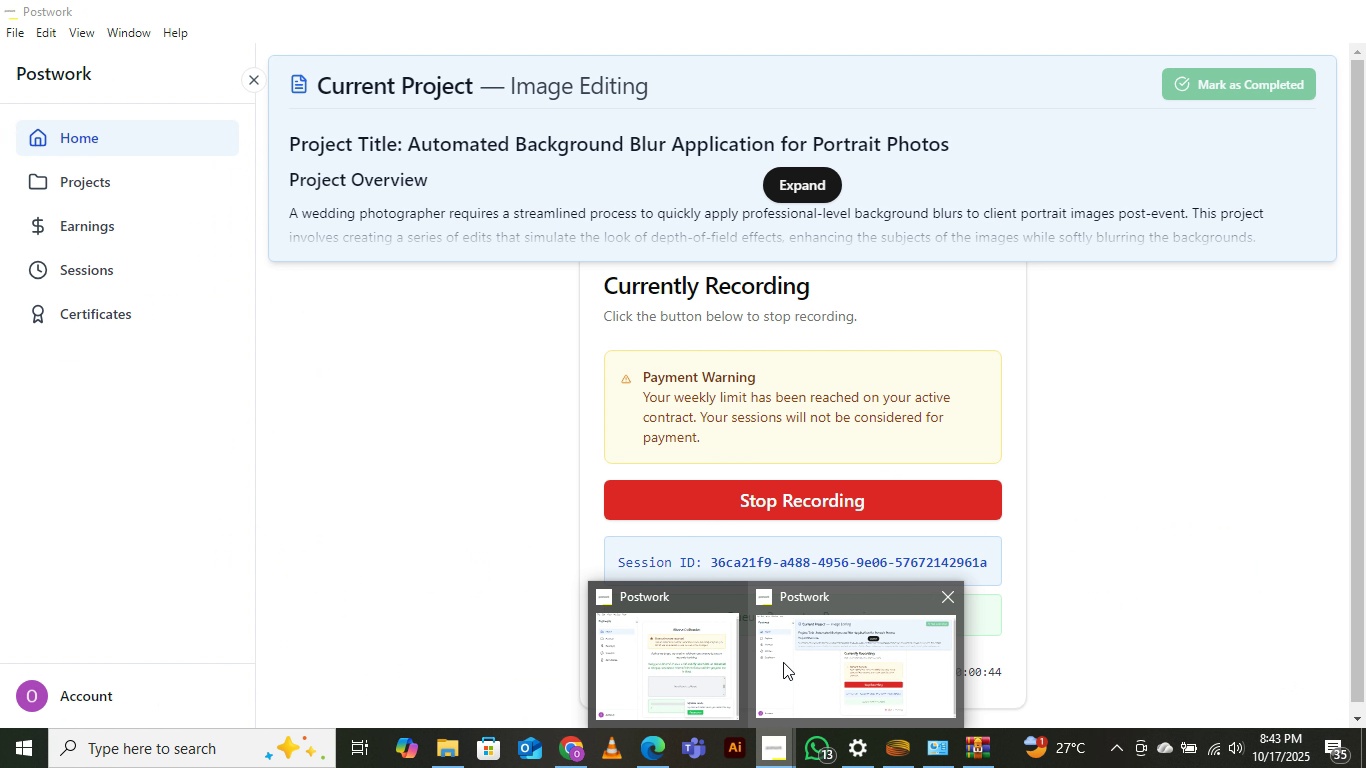 
left_click([783, 662])
 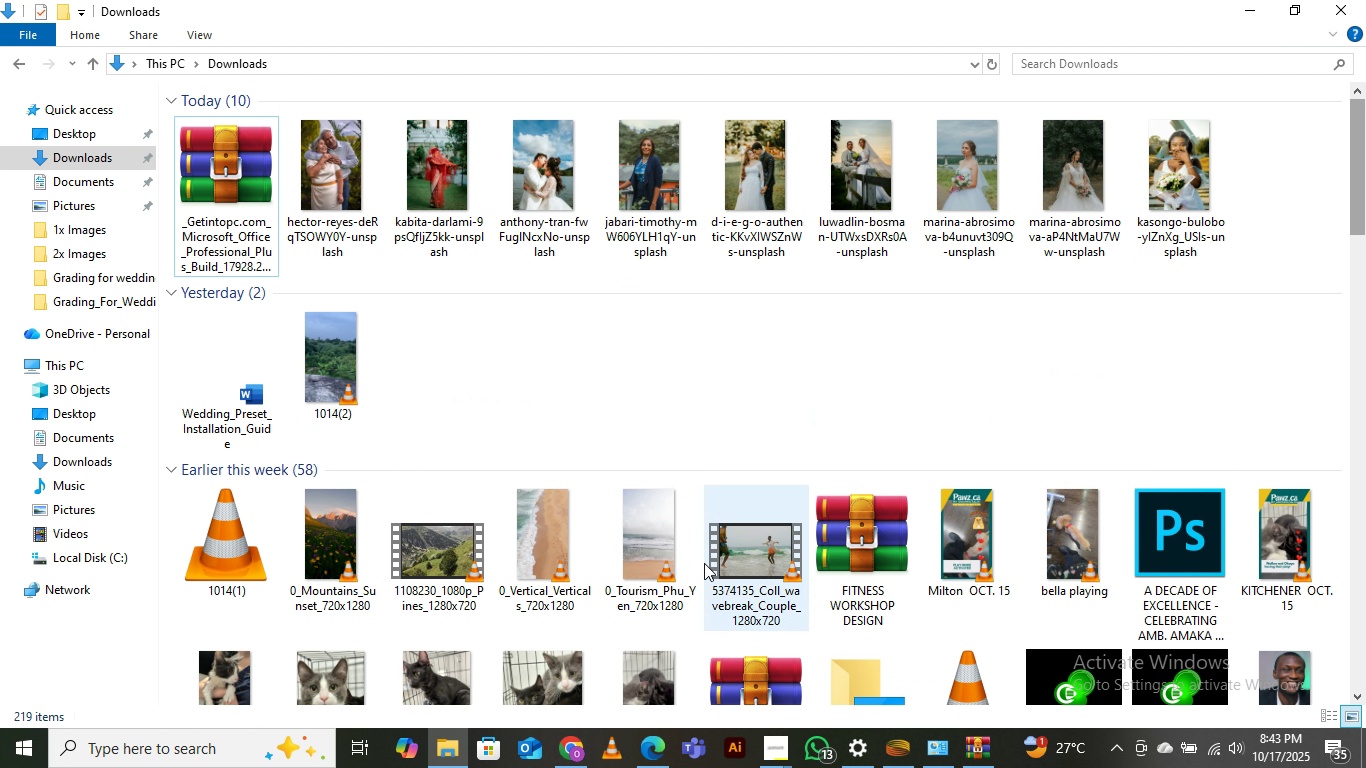 
wait(6.72)
 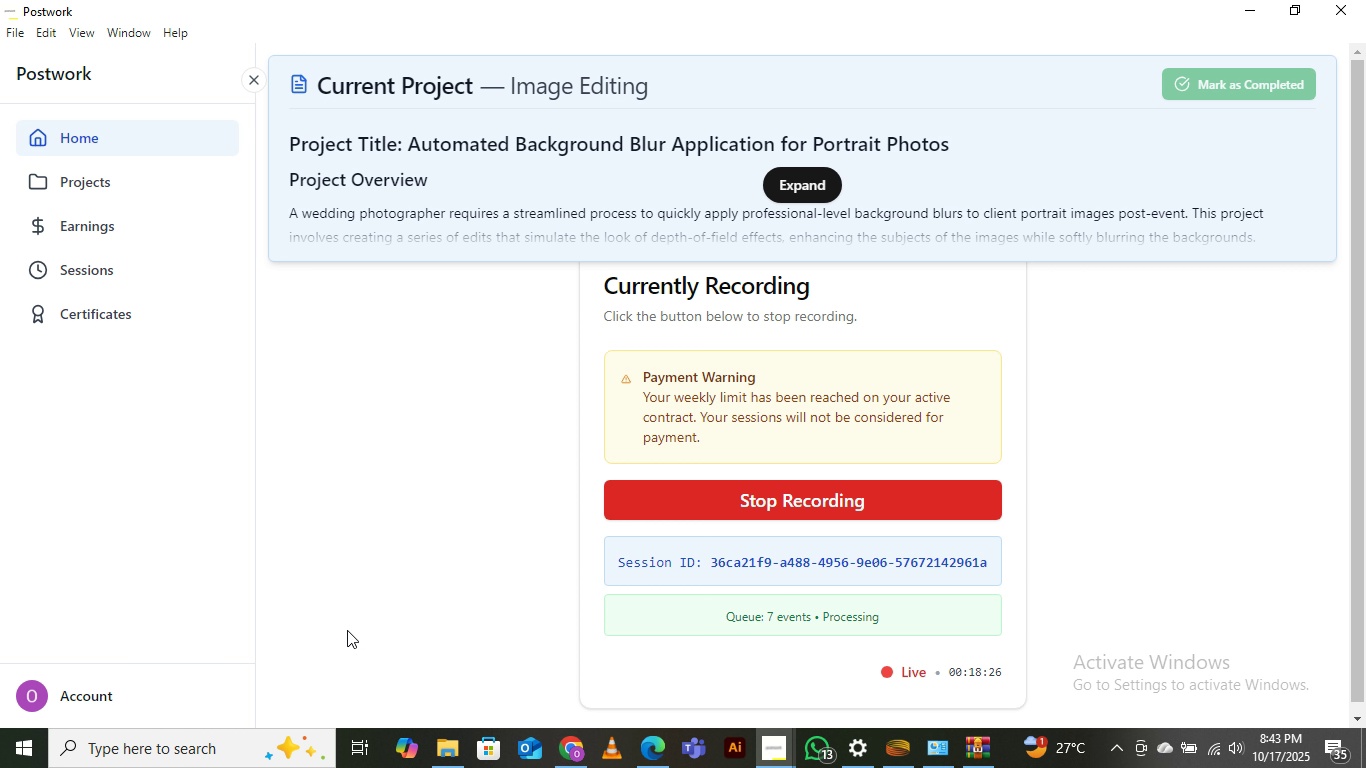 
right_click([817, 306])
 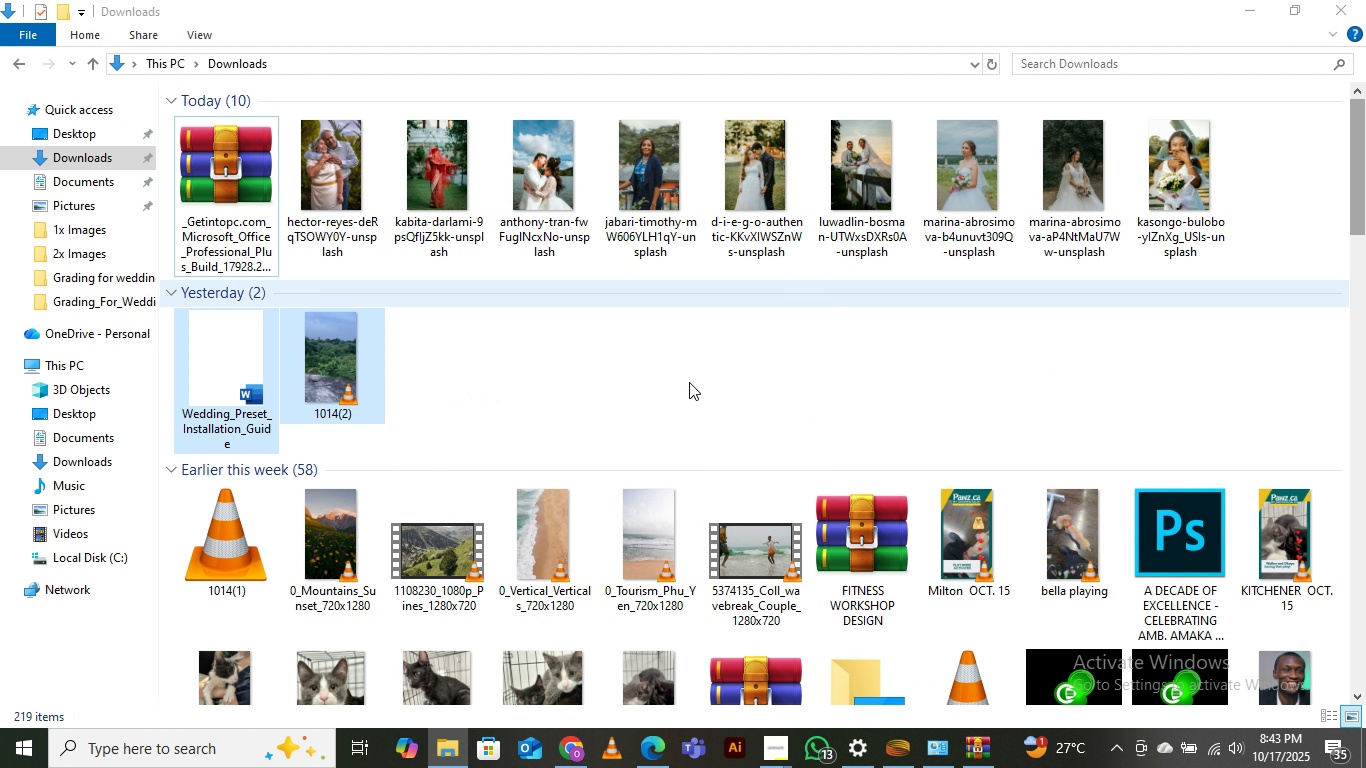 
left_click([689, 382])
 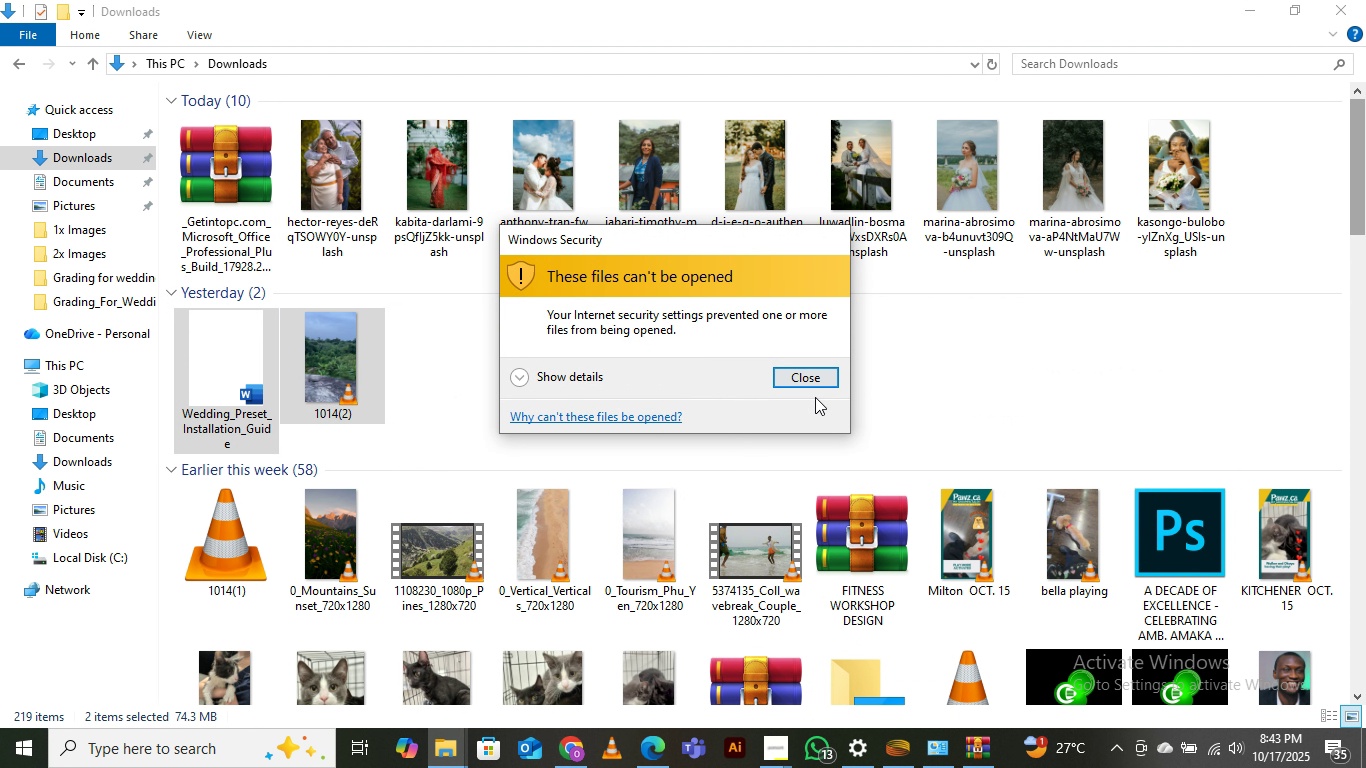 
left_click([812, 393])
 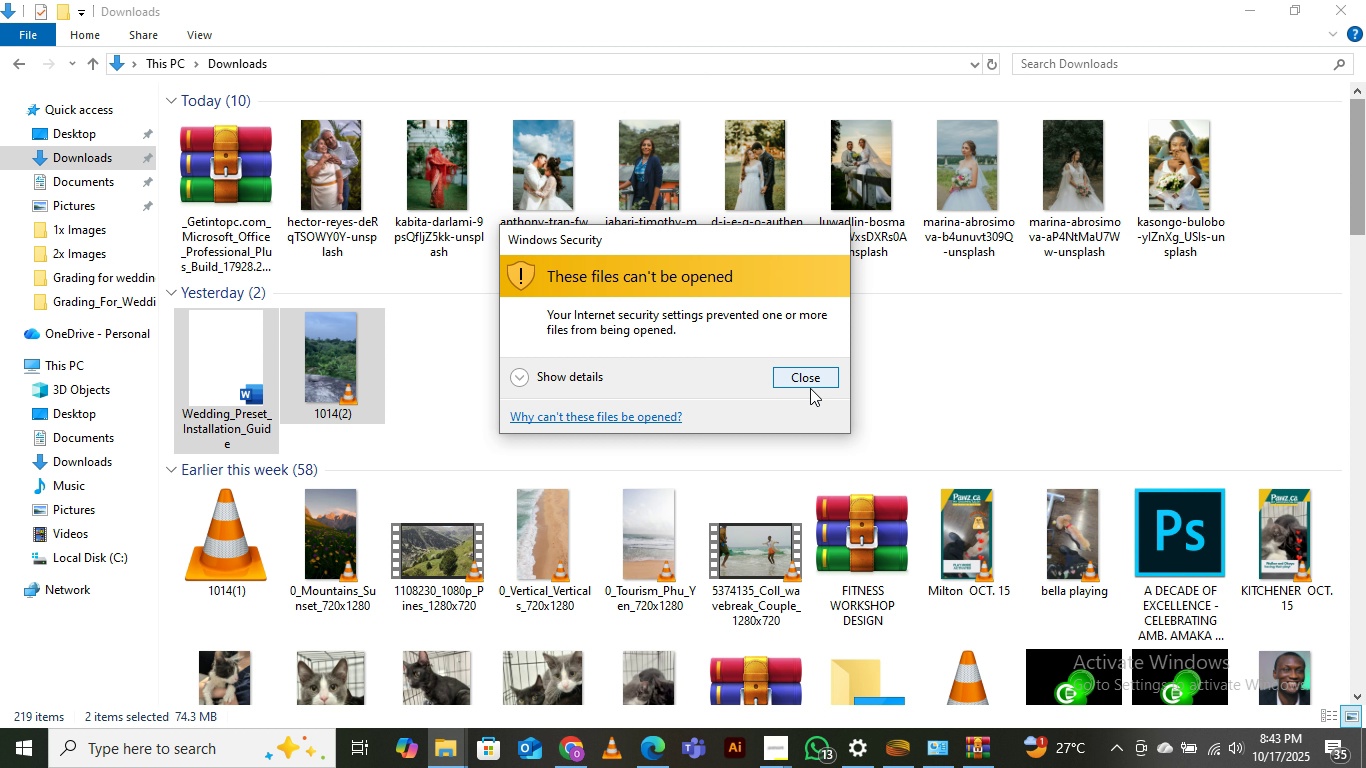 
left_click([810, 387])
 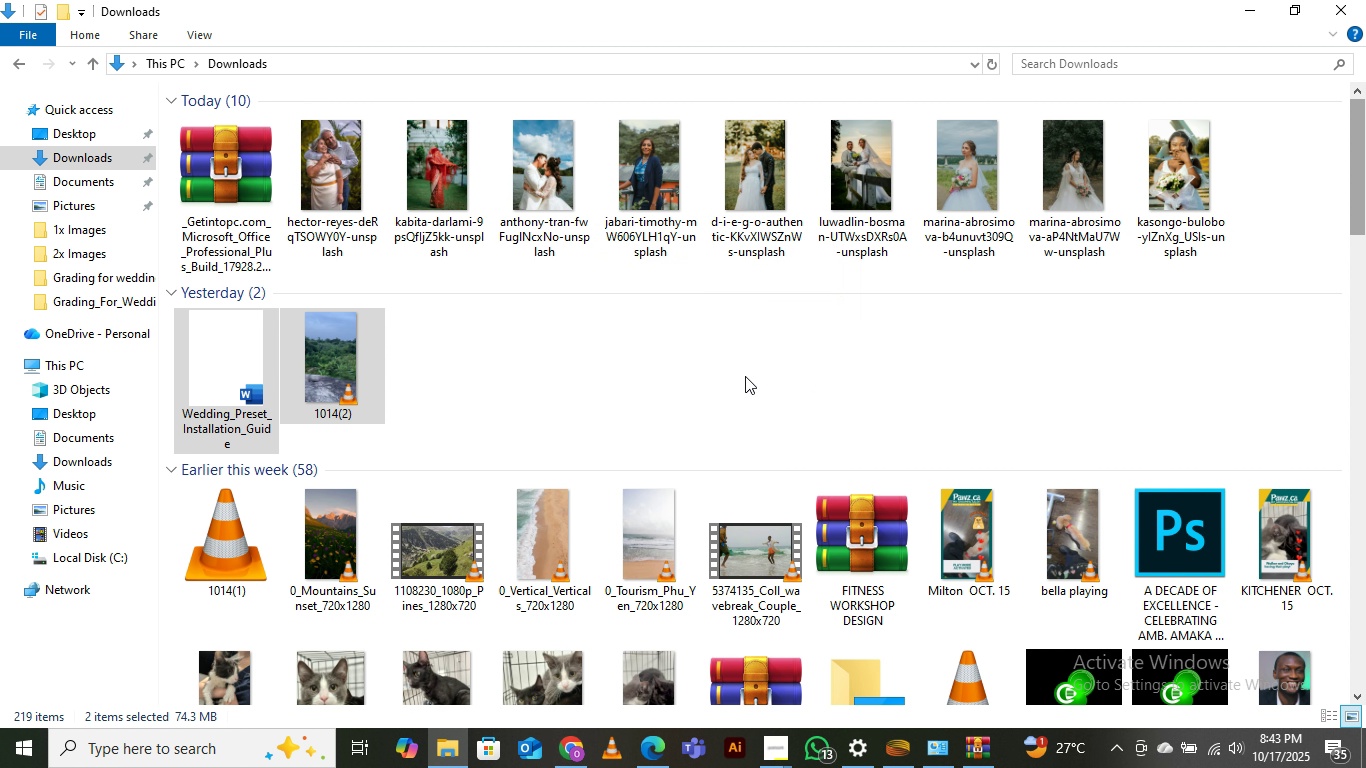 
left_click([750, 377])
 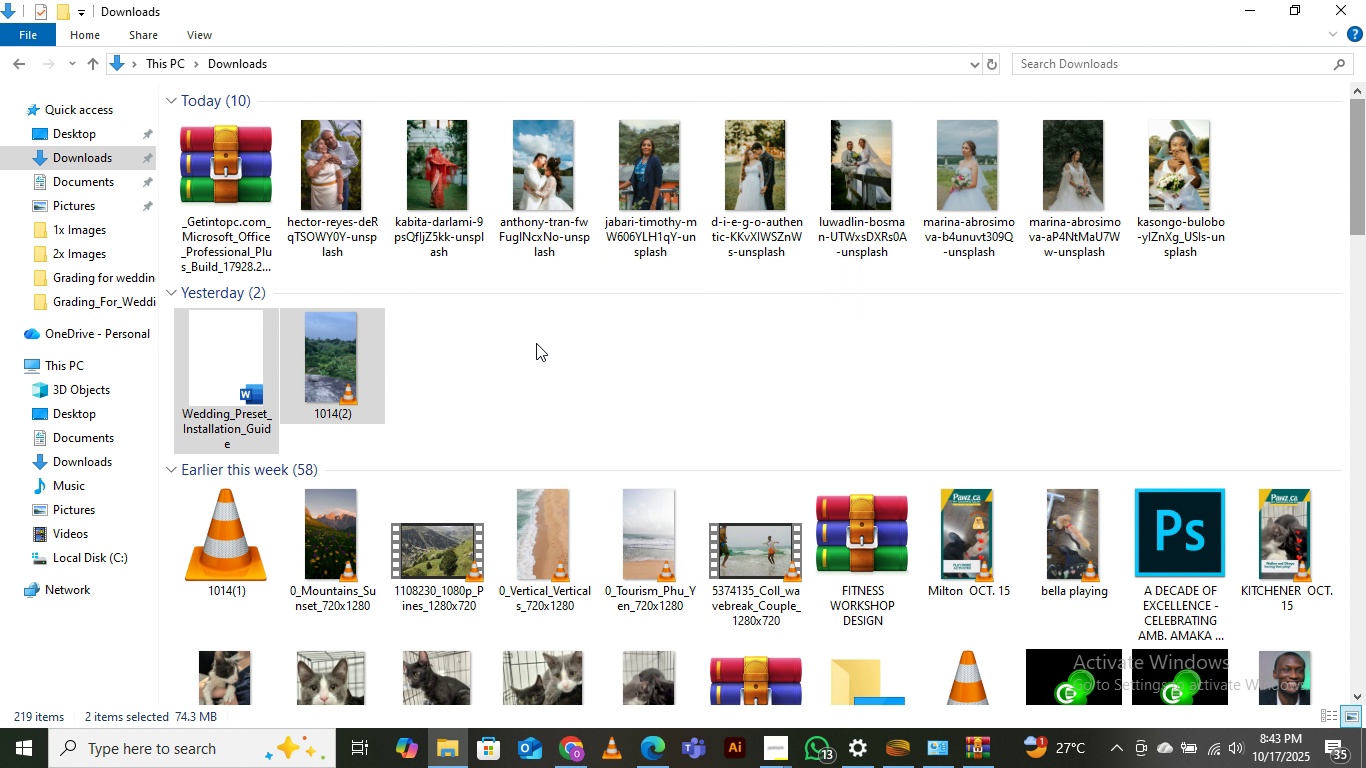 
left_click([537, 343])
 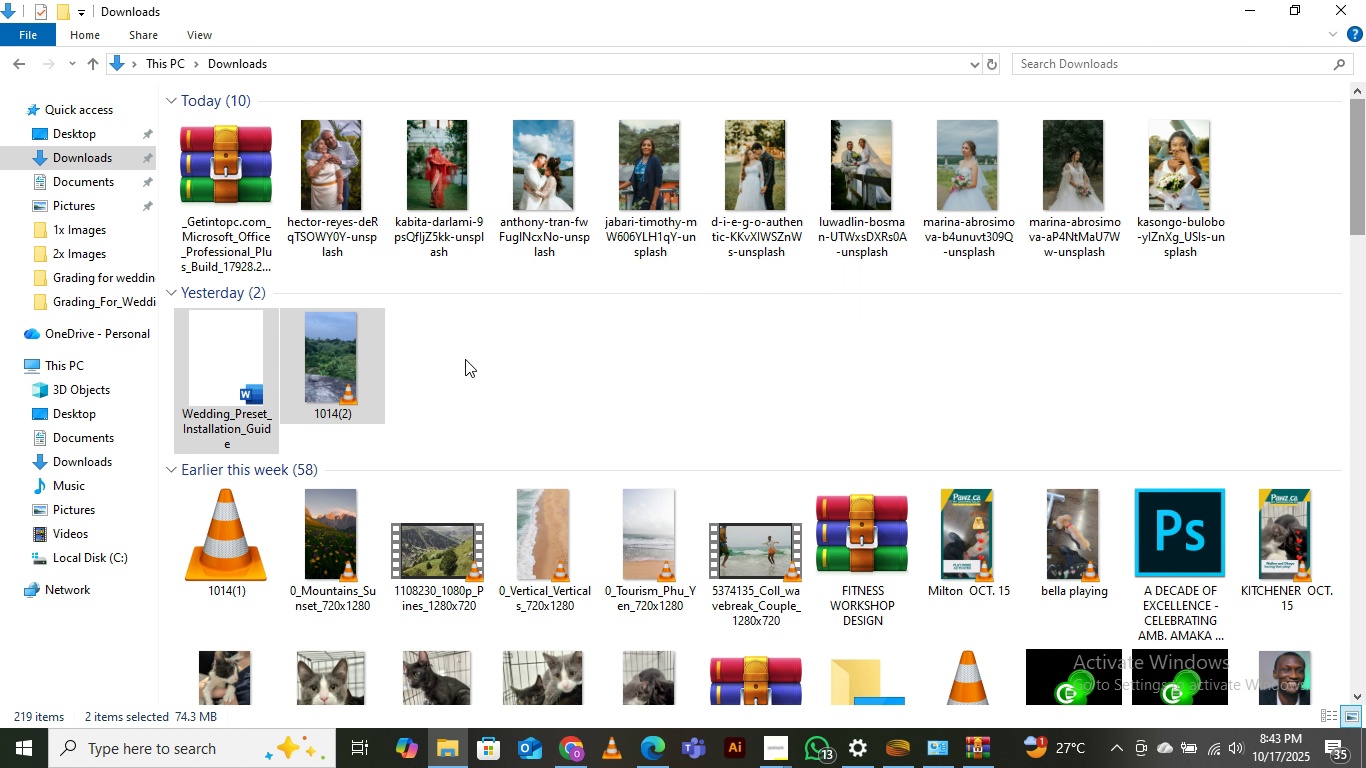 
left_click([465, 359])
 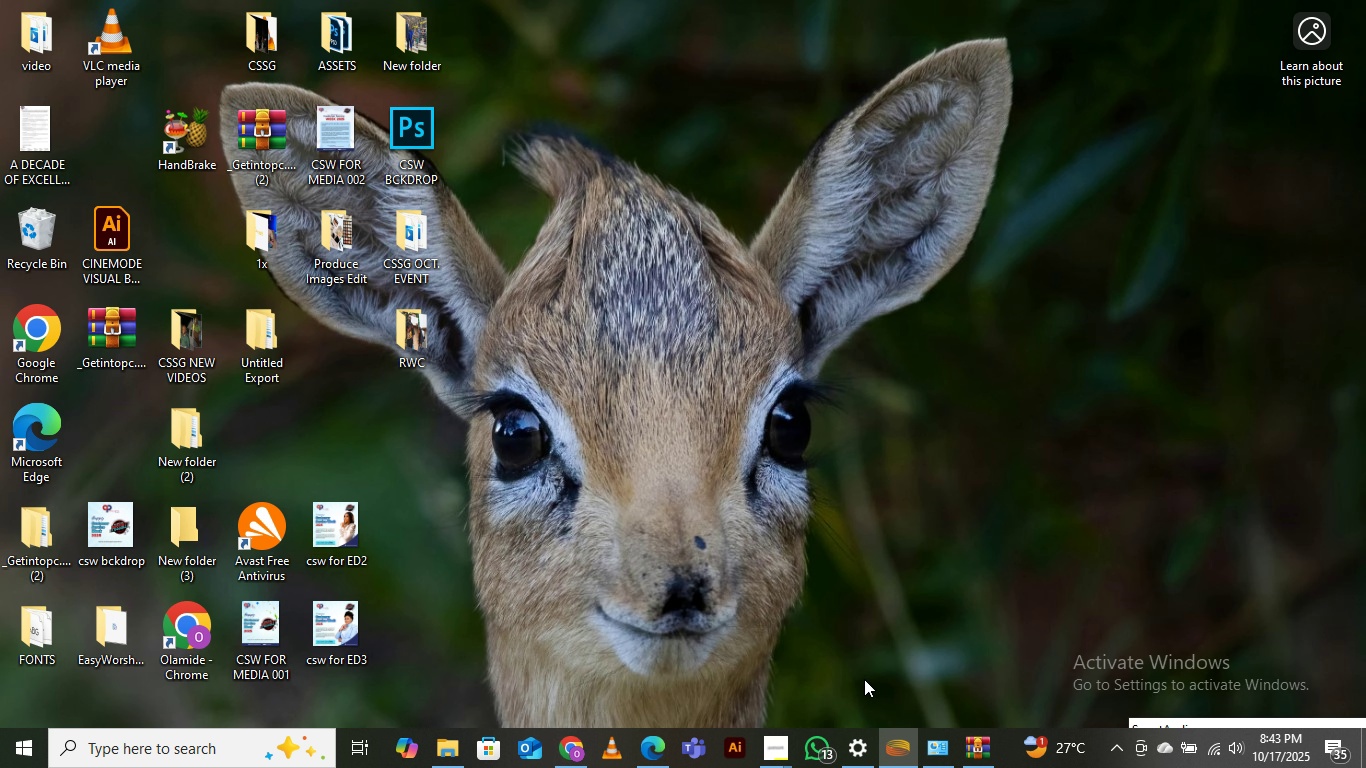 
wait(7.74)
 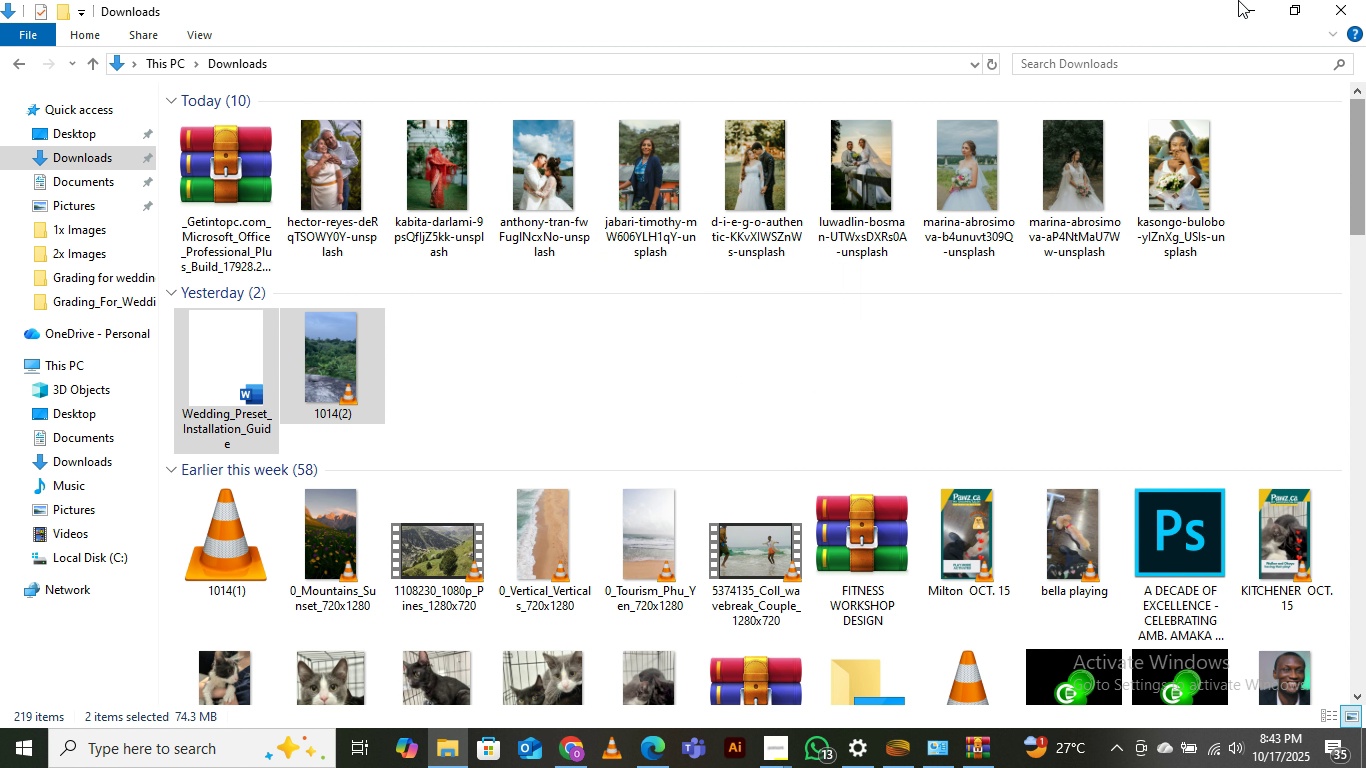 
left_click([574, 760])
 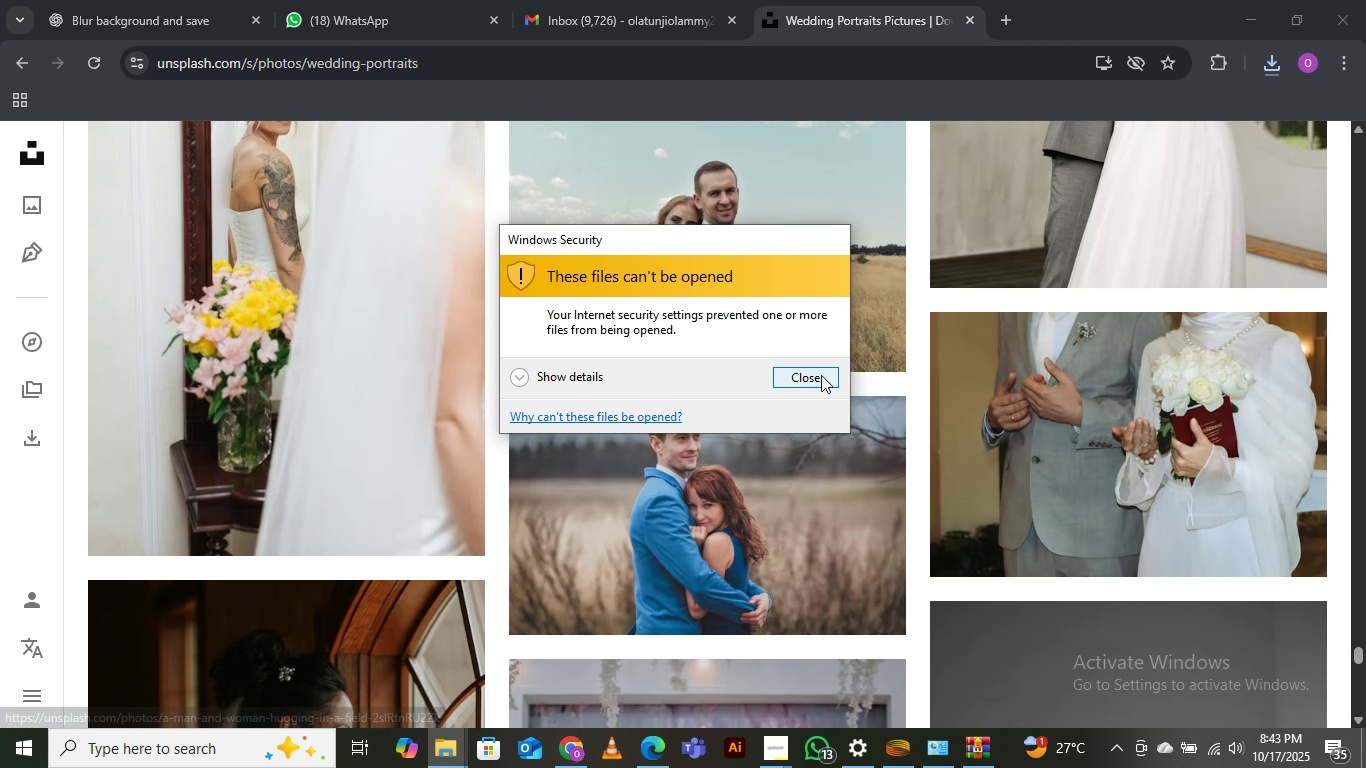 
left_click([817, 375])
 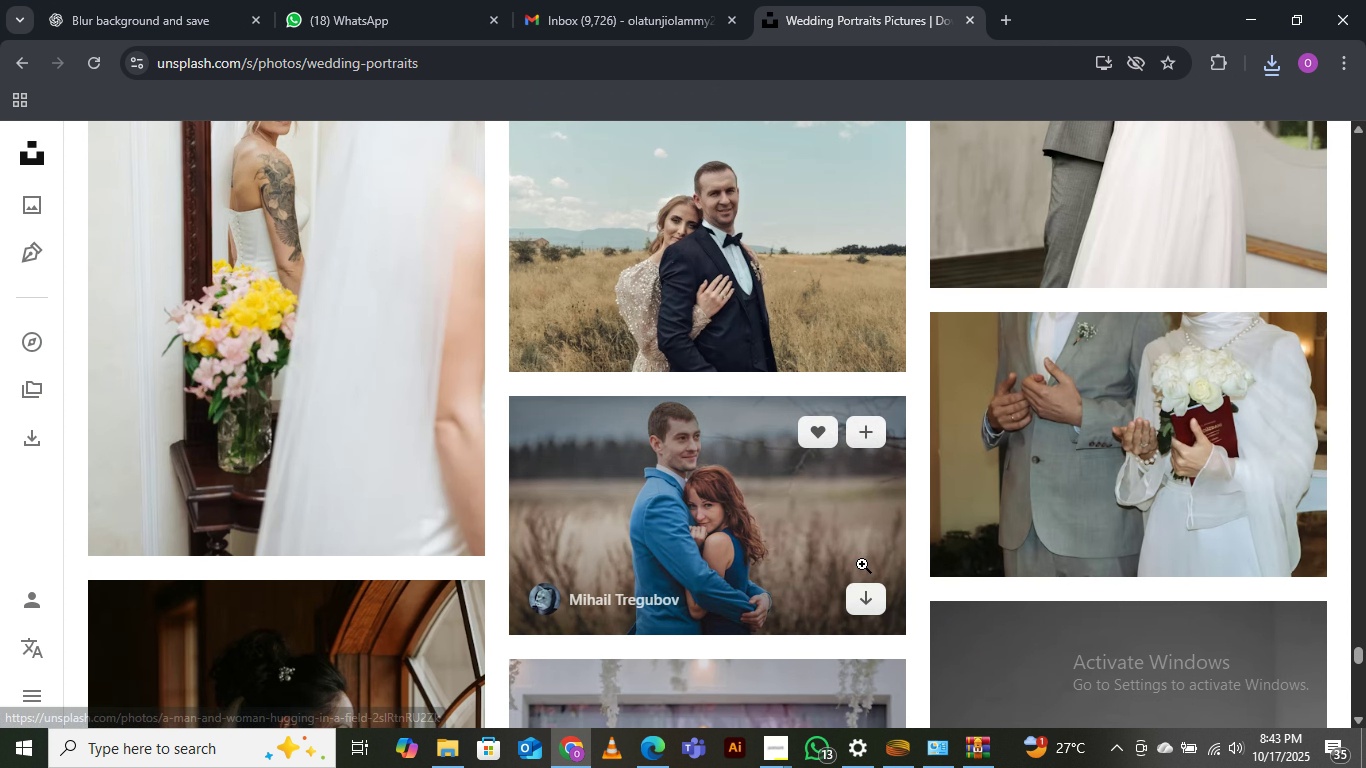 
scroll: coordinate [862, 563], scroll_direction: down, amount: 13.0
 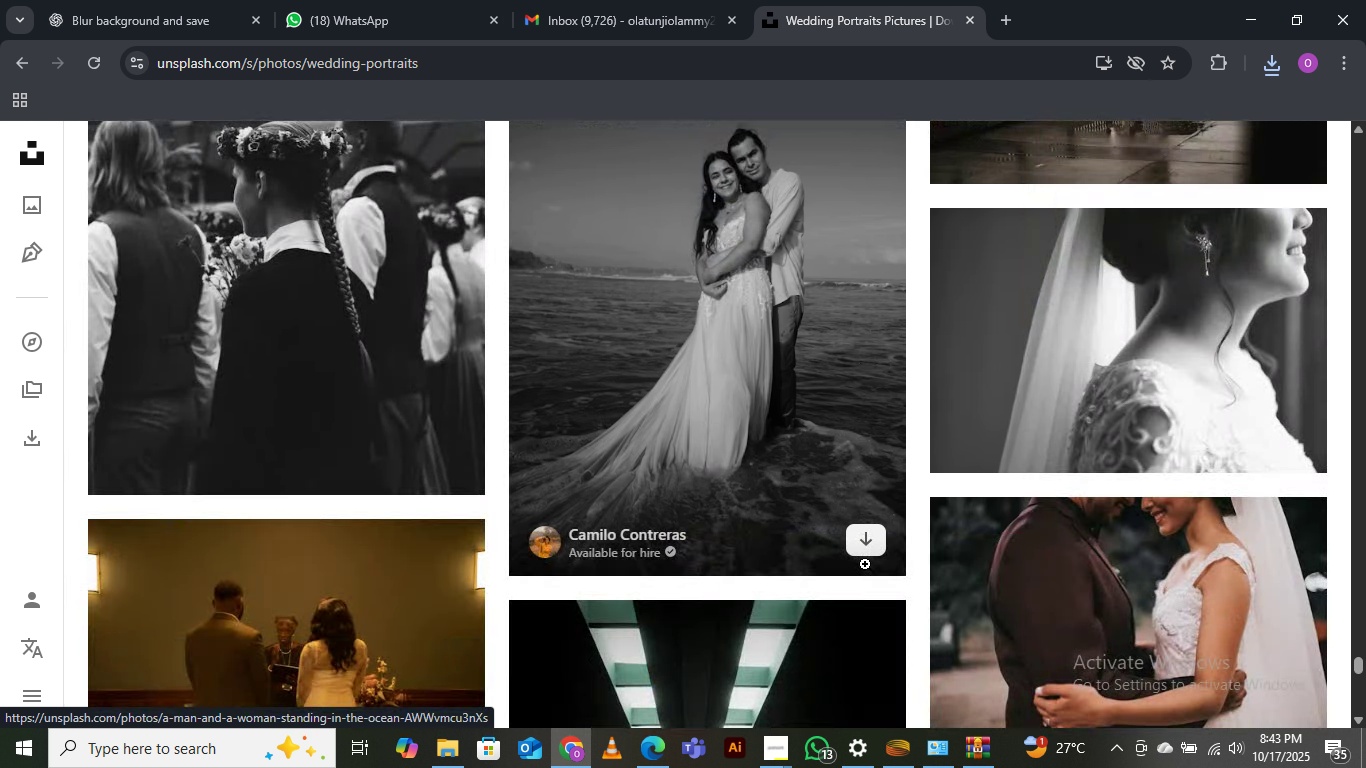 
scroll: coordinate [868, 564], scroll_direction: up, amount: 8.0
 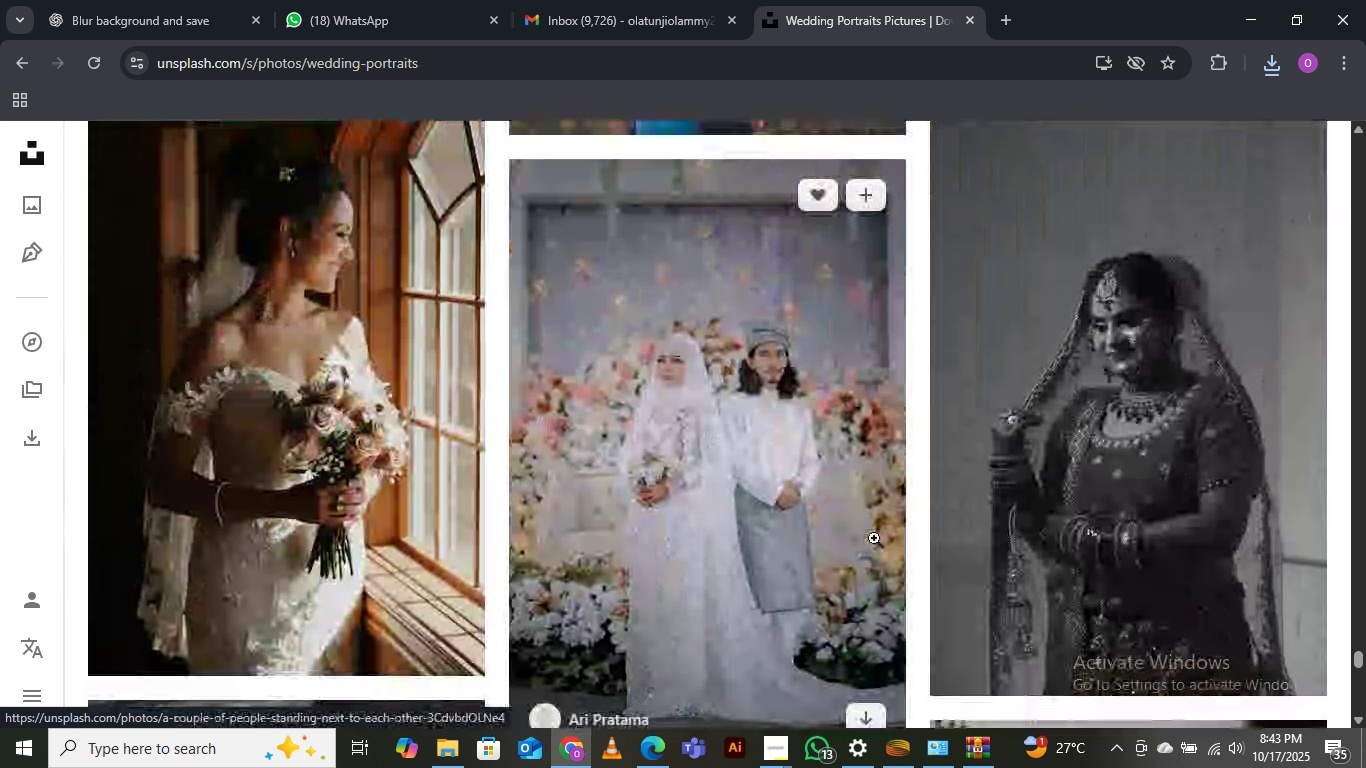 
scroll: coordinate [885, 582], scroll_direction: down, amount: 14.0
 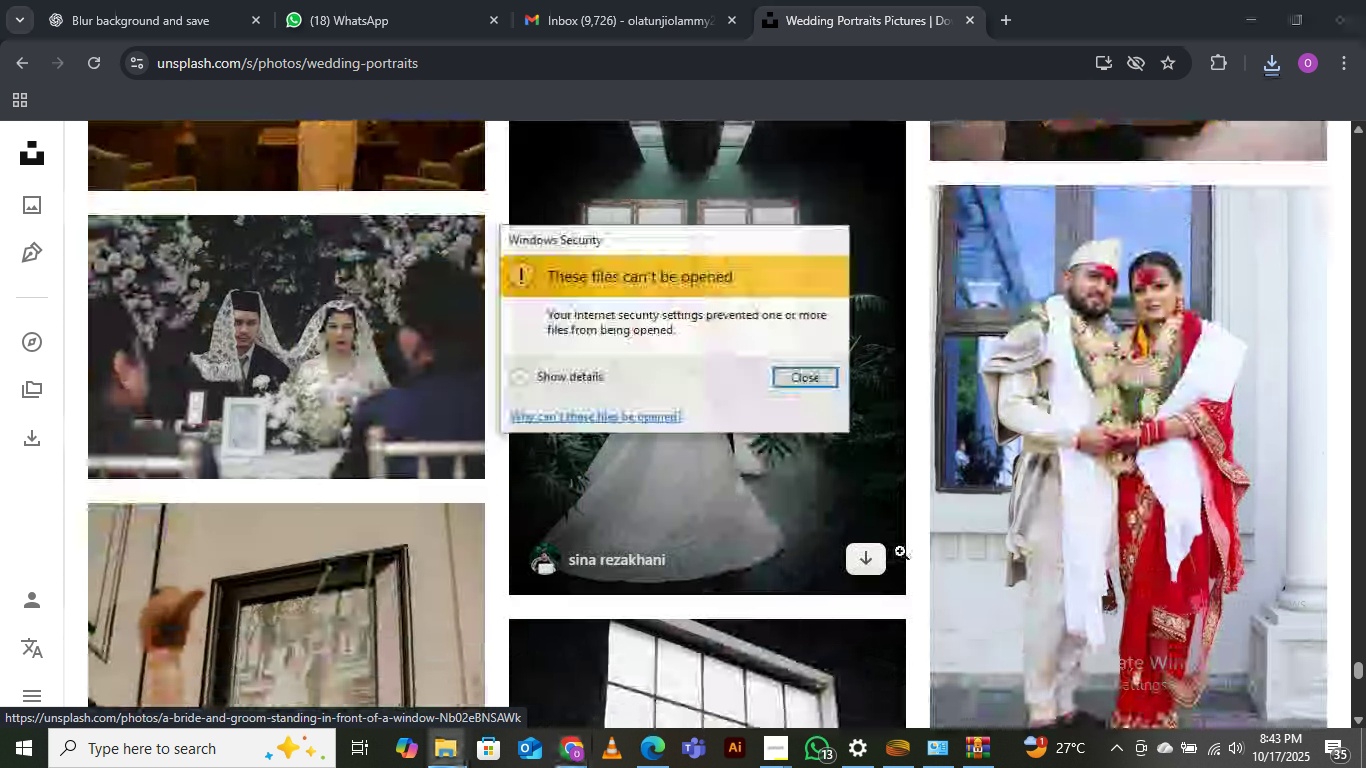 
scroll: coordinate [900, 551], scroll_direction: down, amount: 2.0
 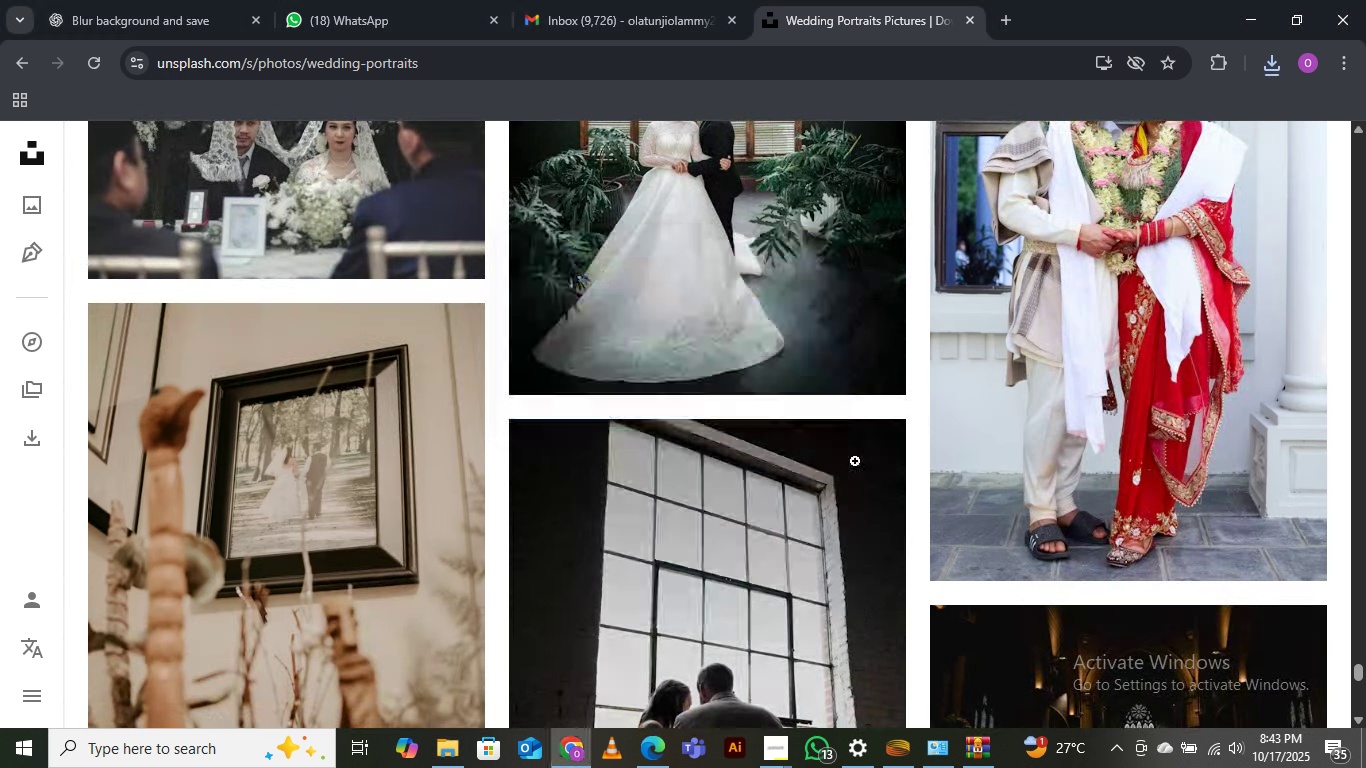 
left_click([788, 372])
 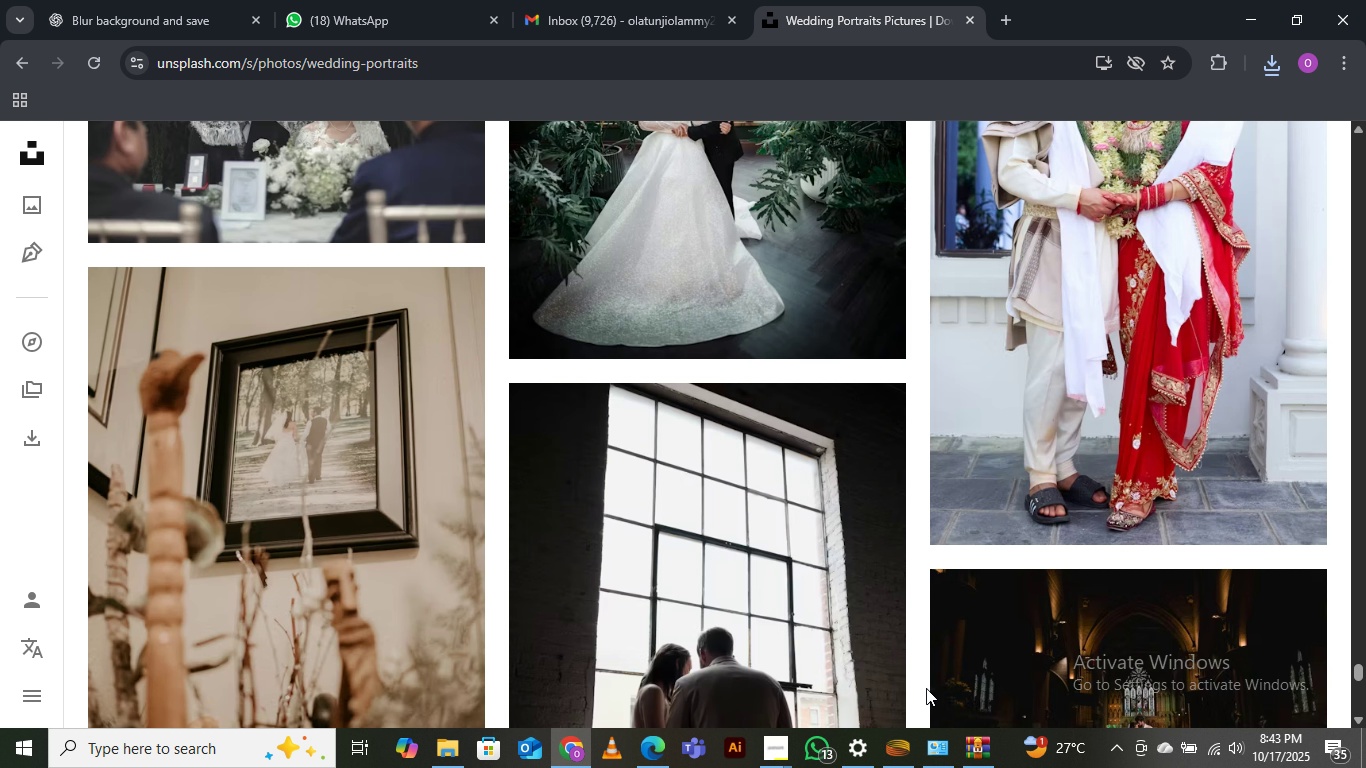 
scroll: coordinate [920, 506], scroll_direction: down, amount: 20.0
 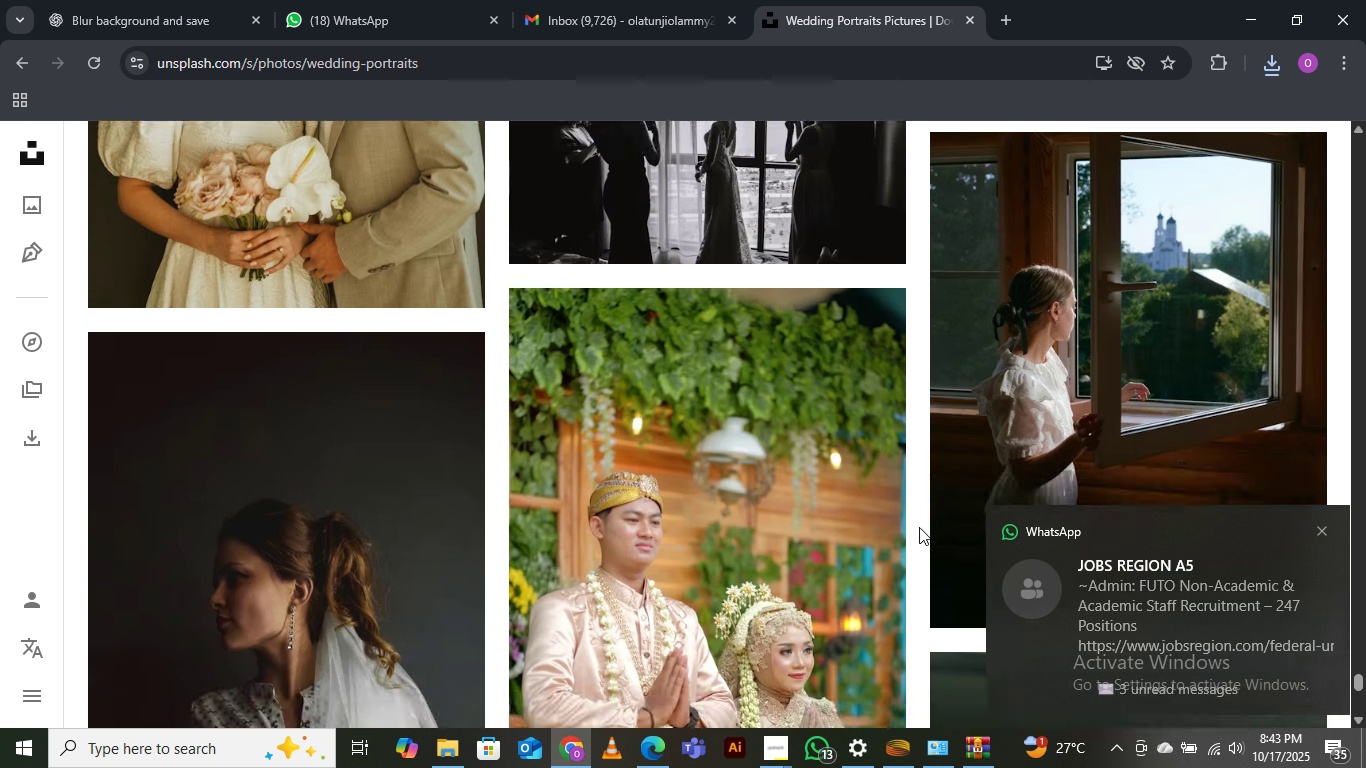 
scroll: coordinate [926, 533], scroll_direction: down, amount: 16.0
 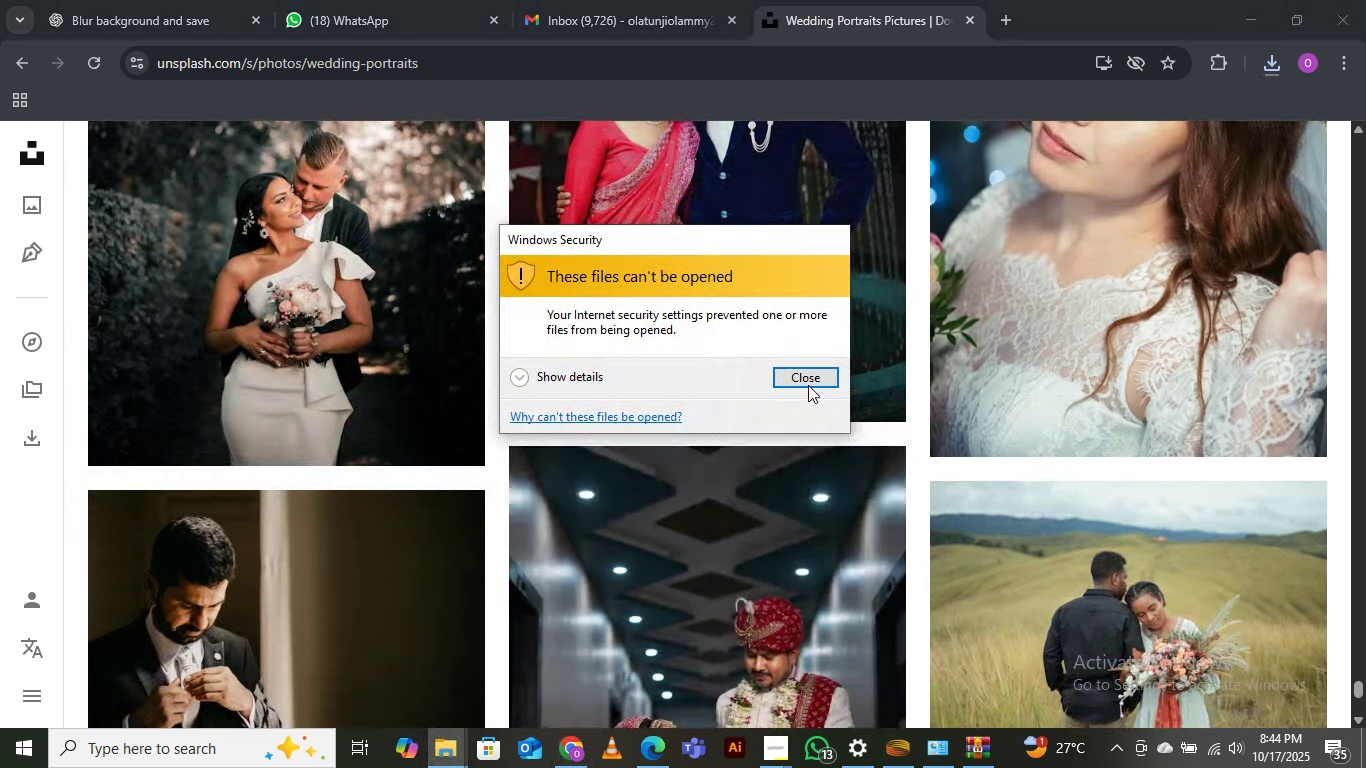 
left_click([804, 375])
 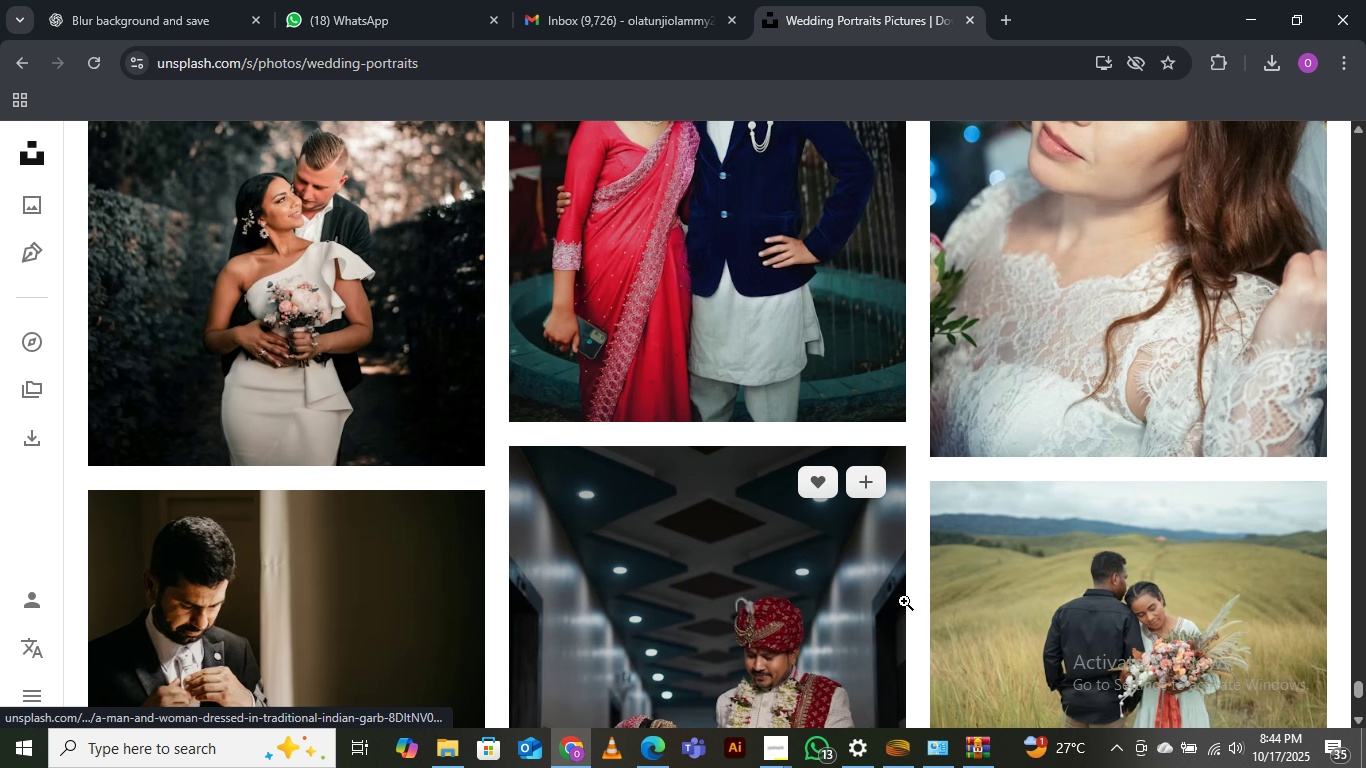 
scroll: coordinate [914, 592], scroll_direction: down, amount: 9.0
 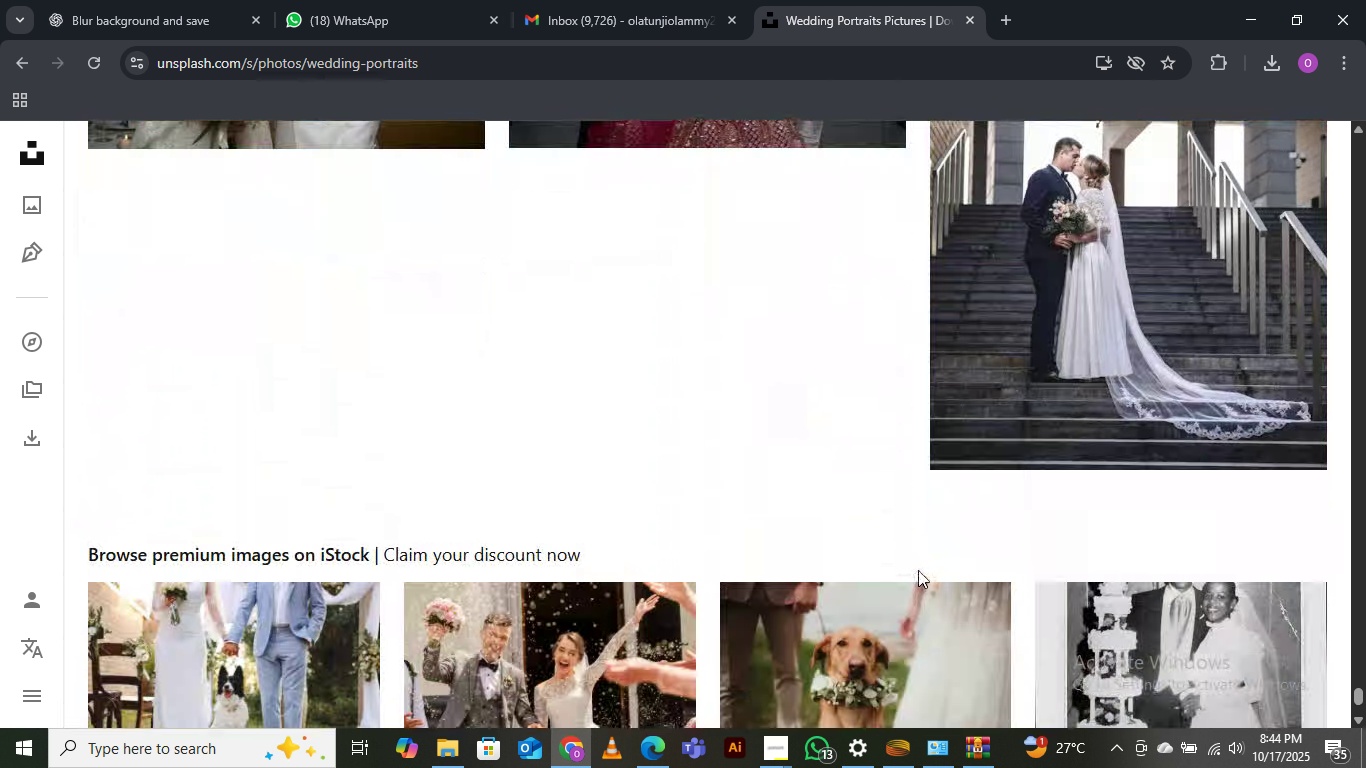 
scroll: coordinate [918, 576], scroll_direction: up, amount: 12.0
 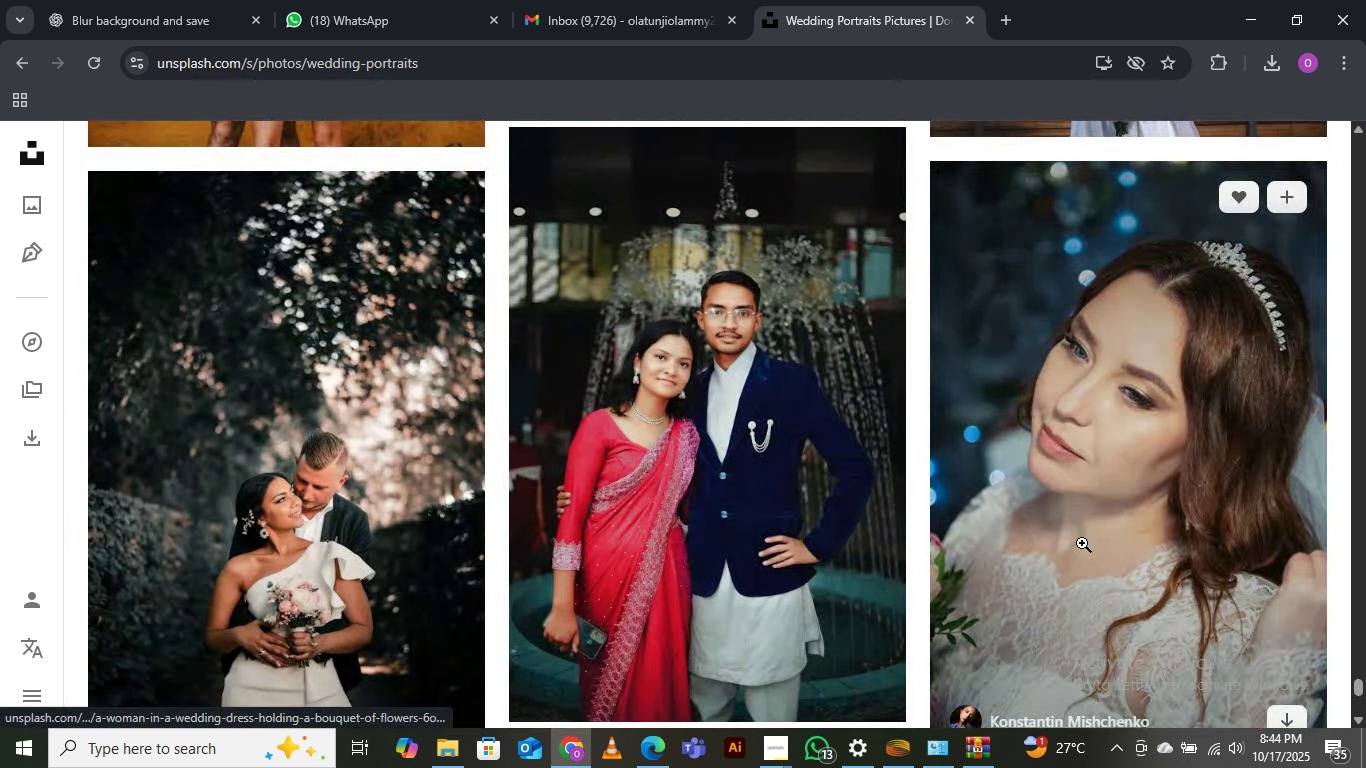 
scroll: coordinate [1230, 643], scroll_direction: down, amount: 2.0
 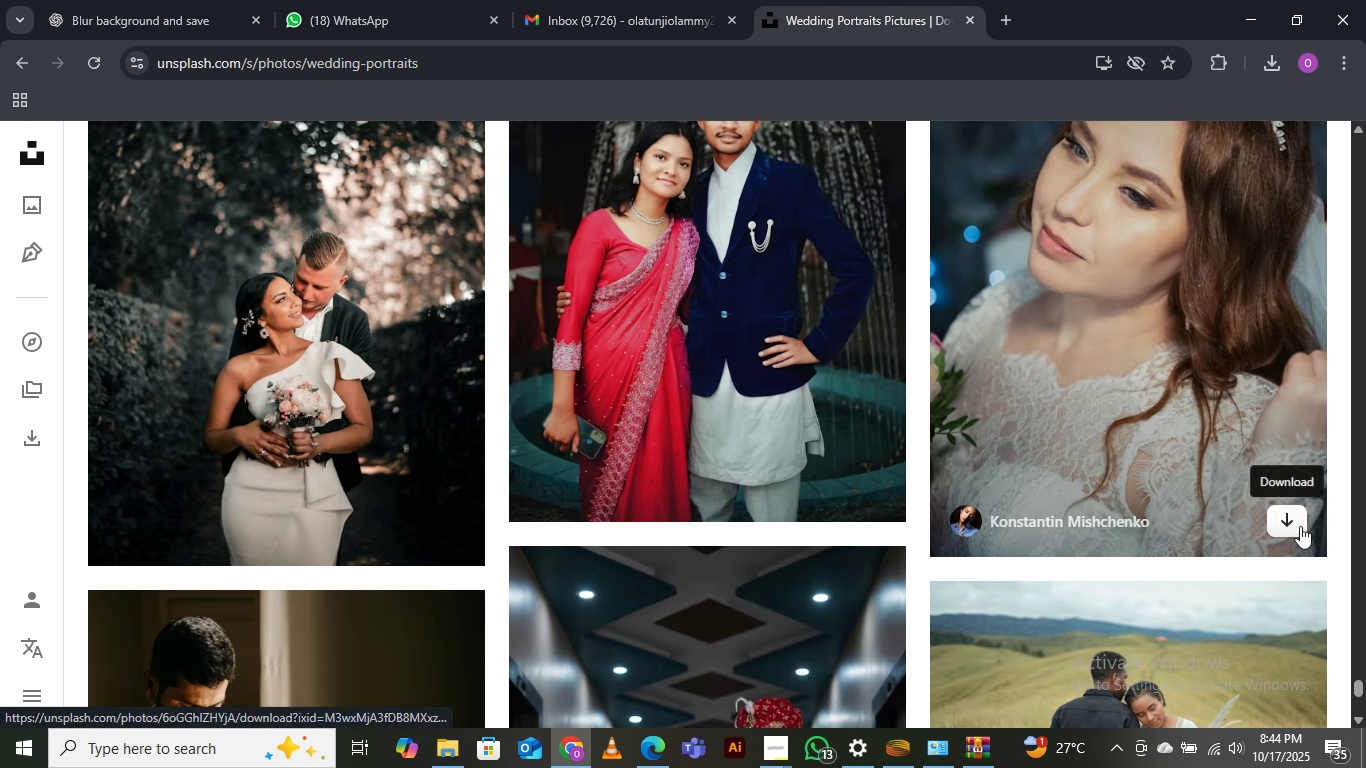 
left_click([1295, 526])
 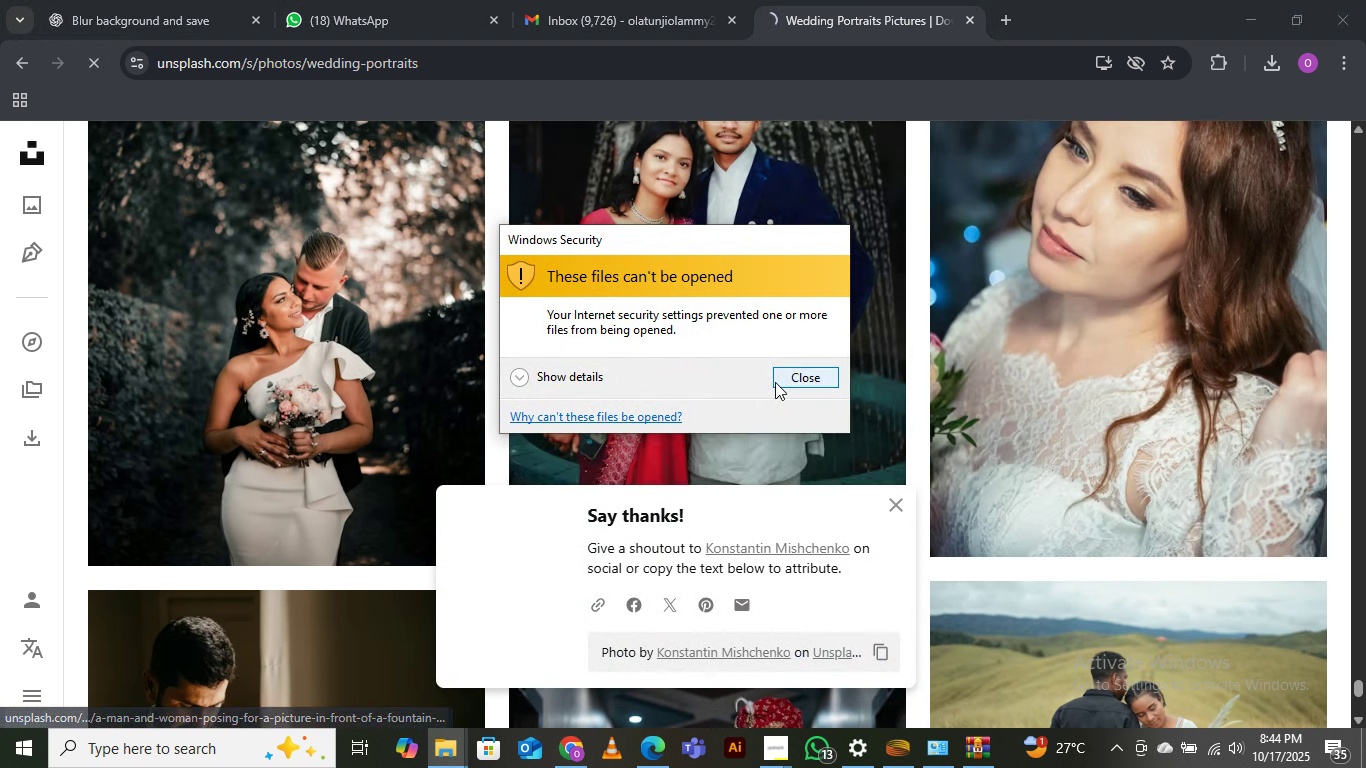 
left_click([772, 382])
 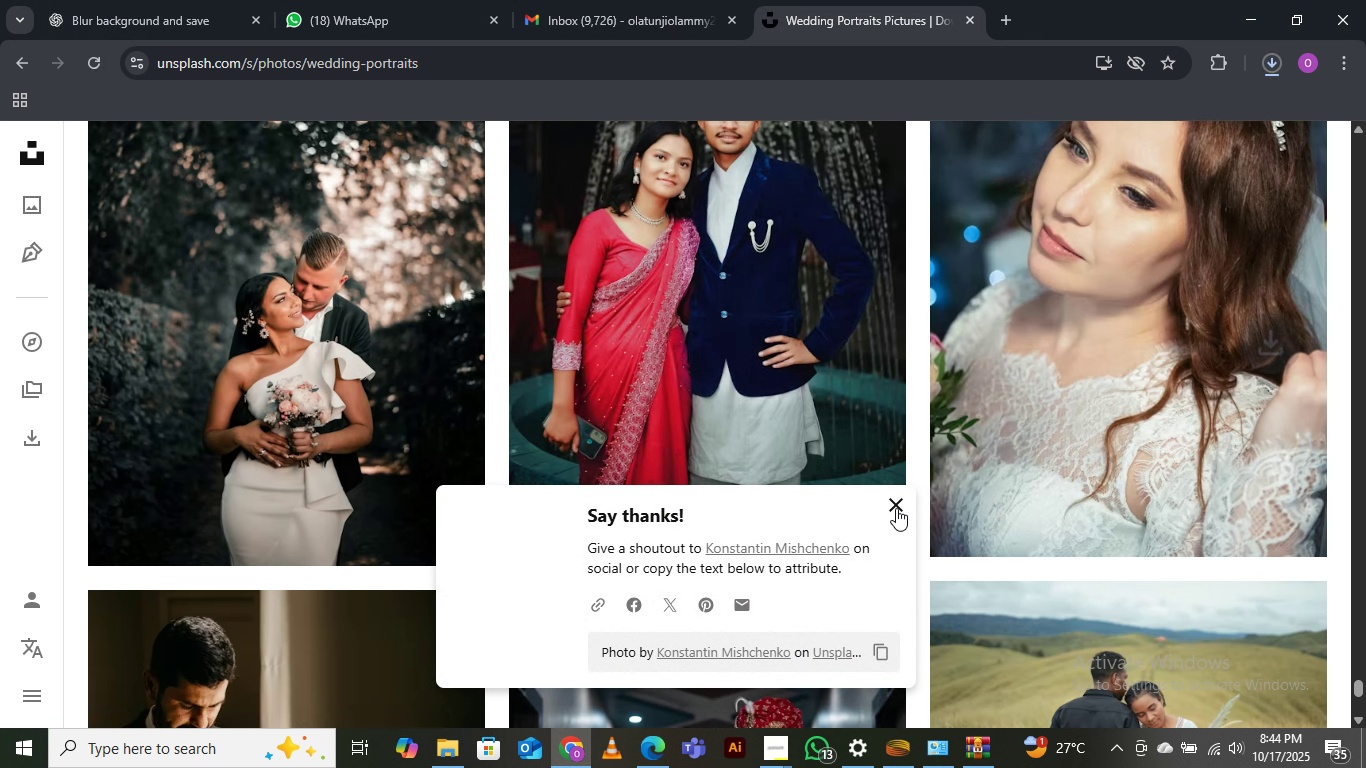 
left_click([899, 506])
 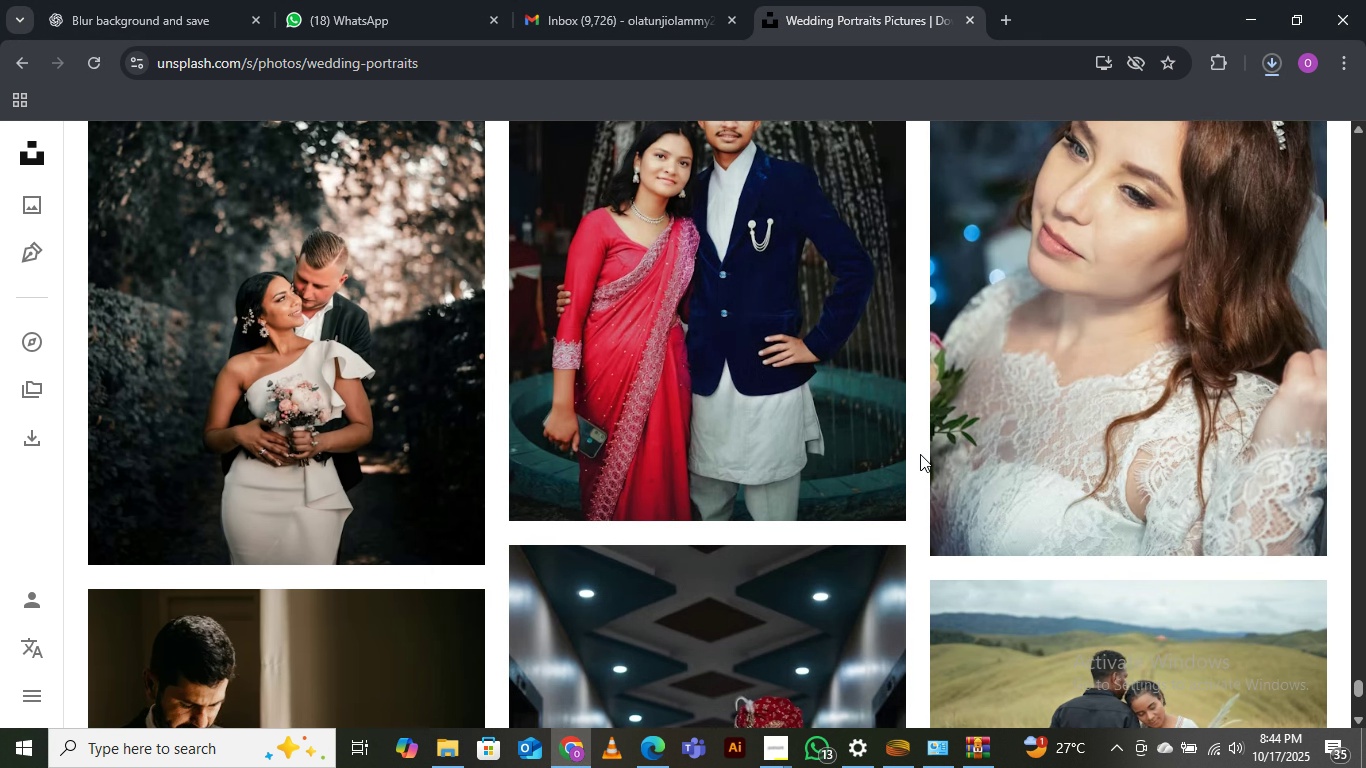 
scroll: coordinate [920, 457], scroll_direction: down, amount: 5.0
 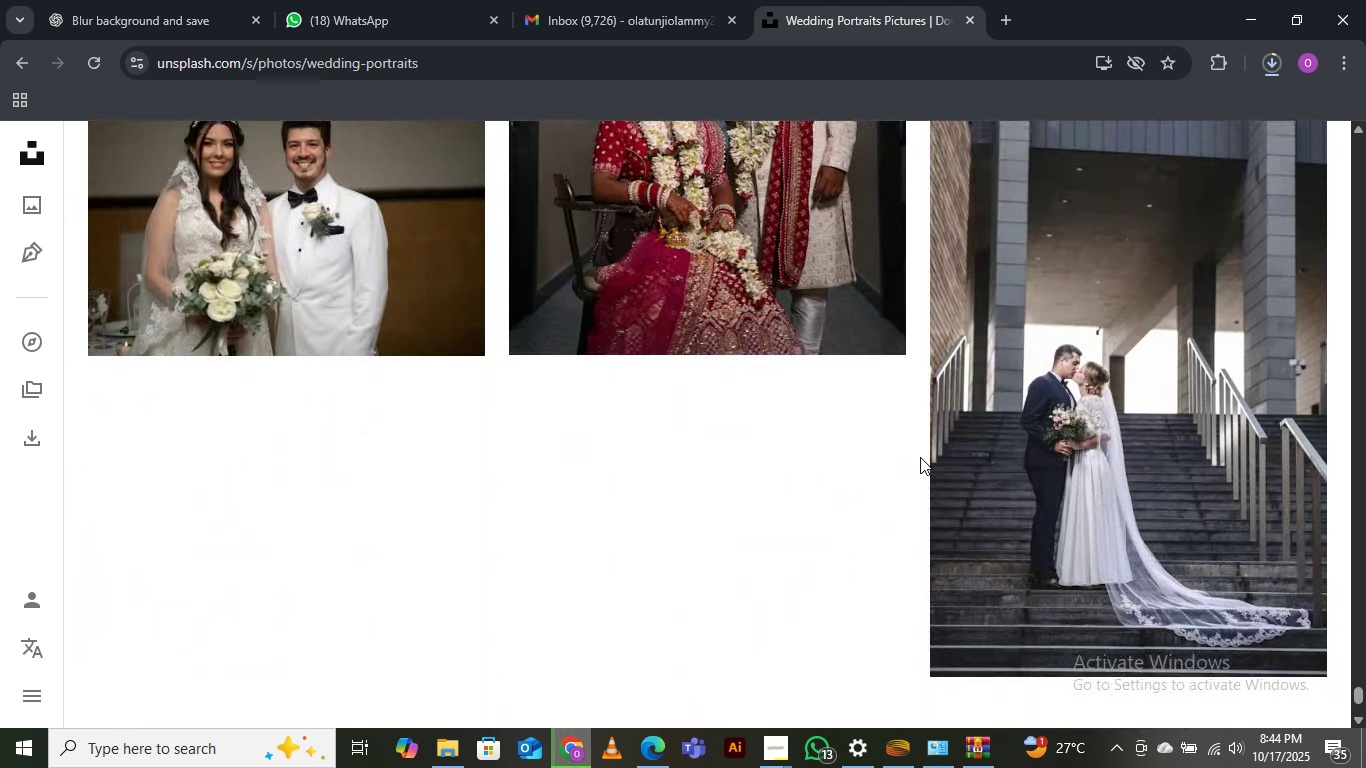 
scroll: coordinate [929, 552], scroll_direction: up, amount: 20.0
 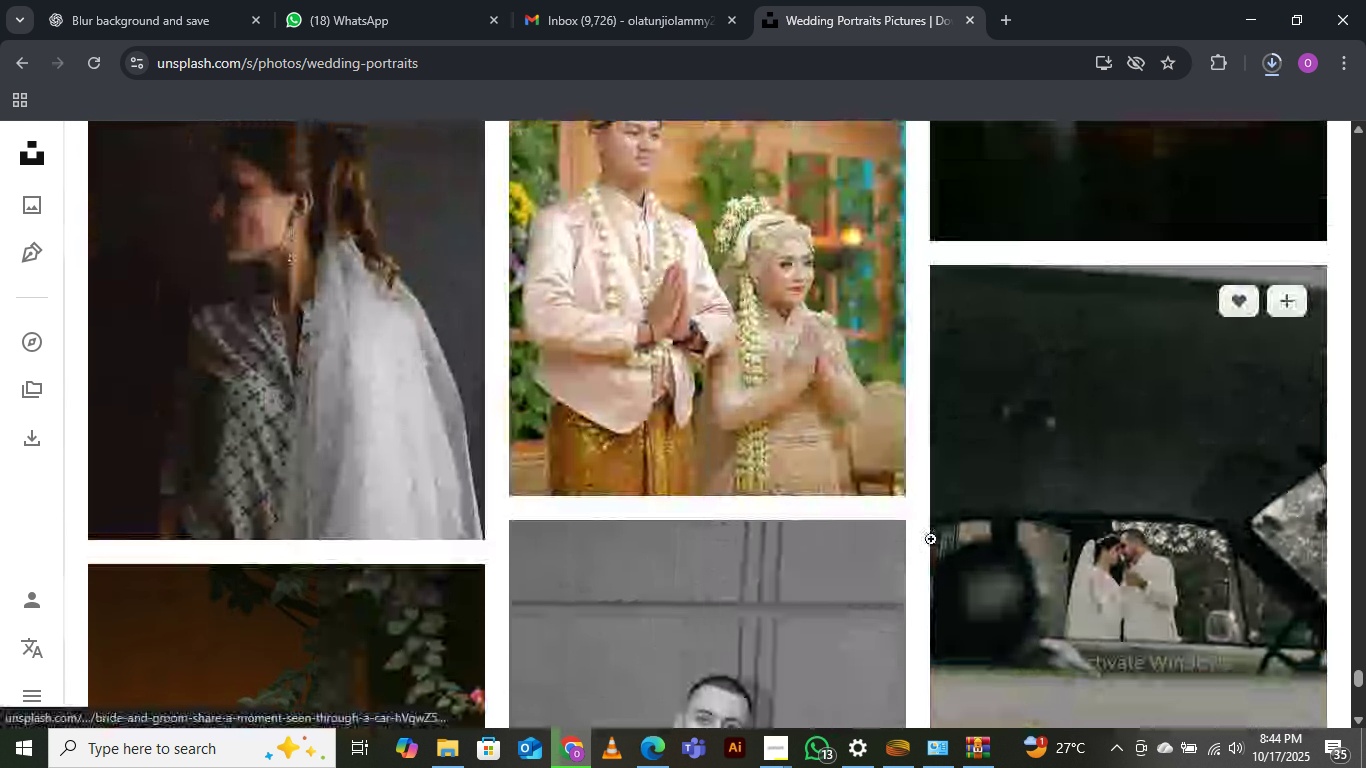 
scroll: coordinate [931, 538], scroll_direction: up, amount: 2.0
 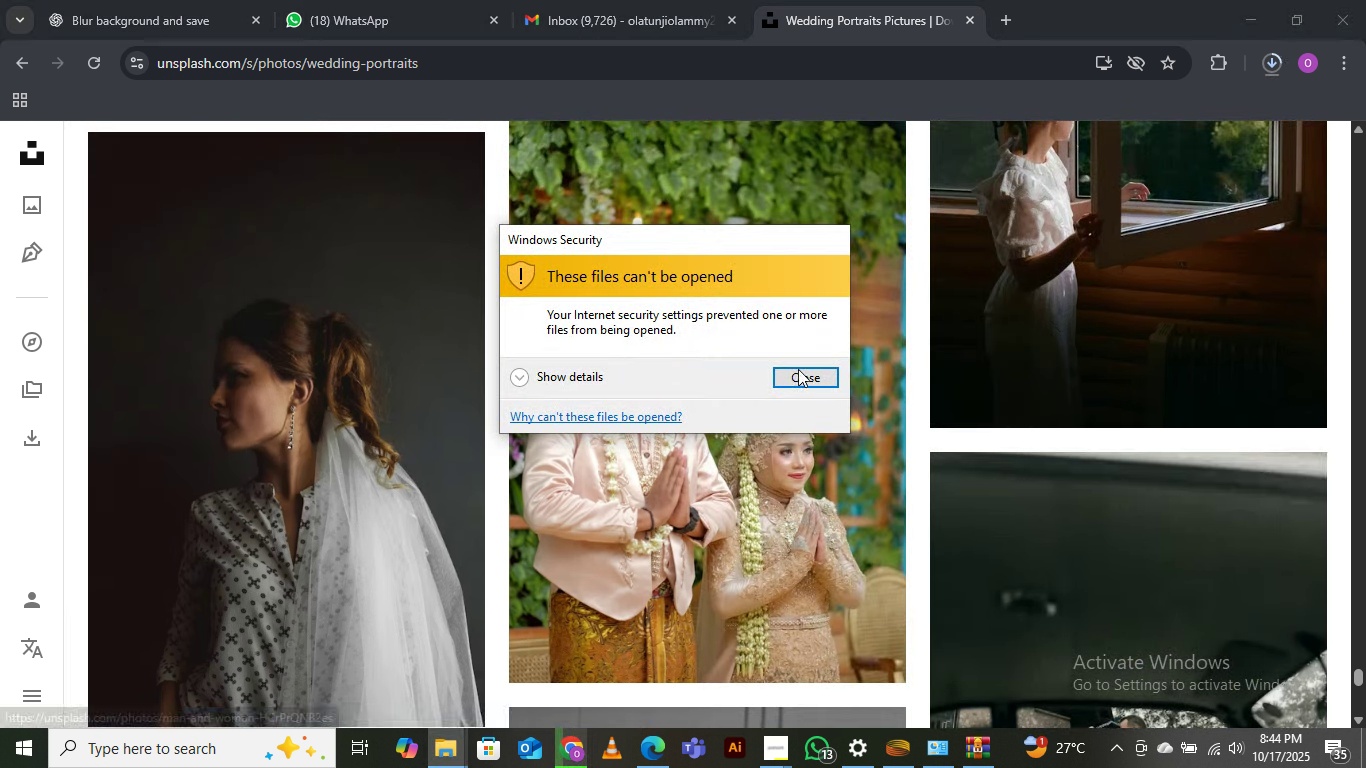 
left_click([797, 371])
 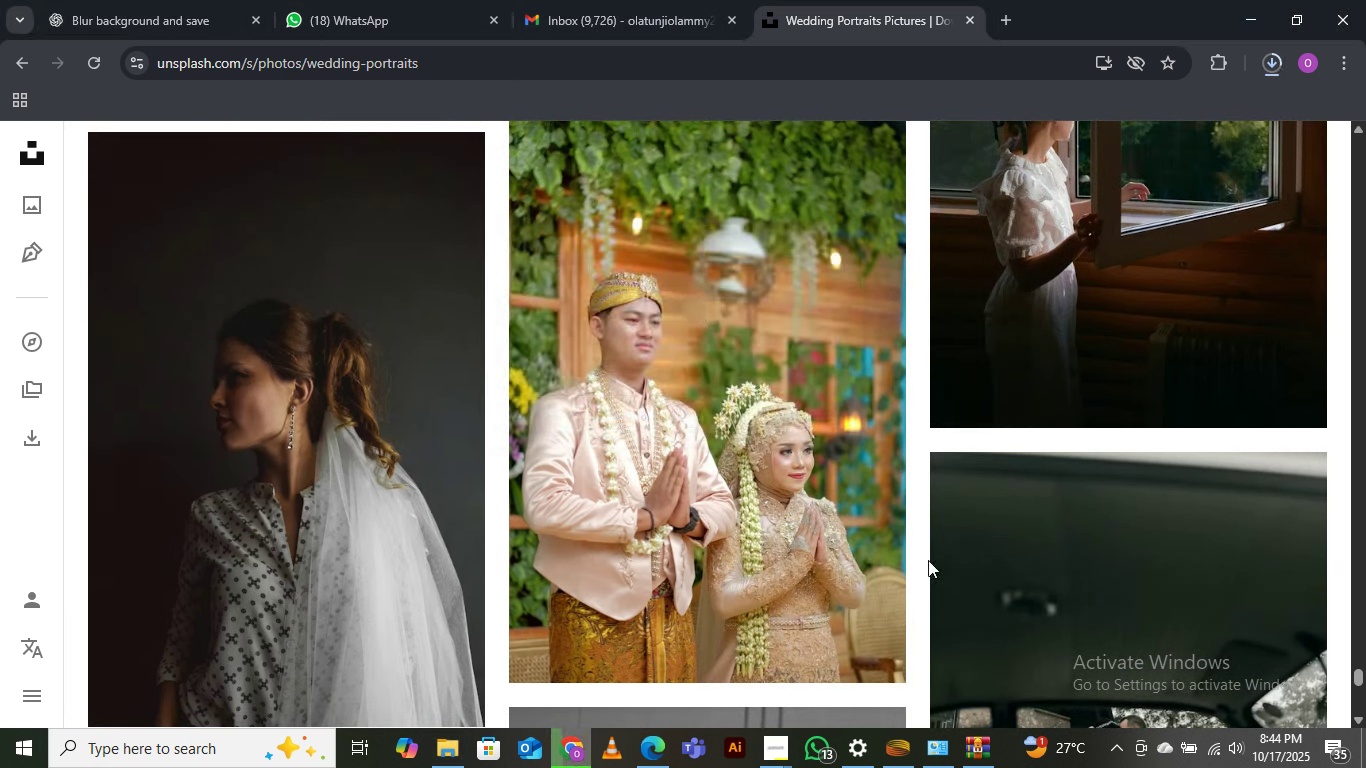 
scroll: coordinate [915, 574], scroll_direction: up, amount: 11.0
 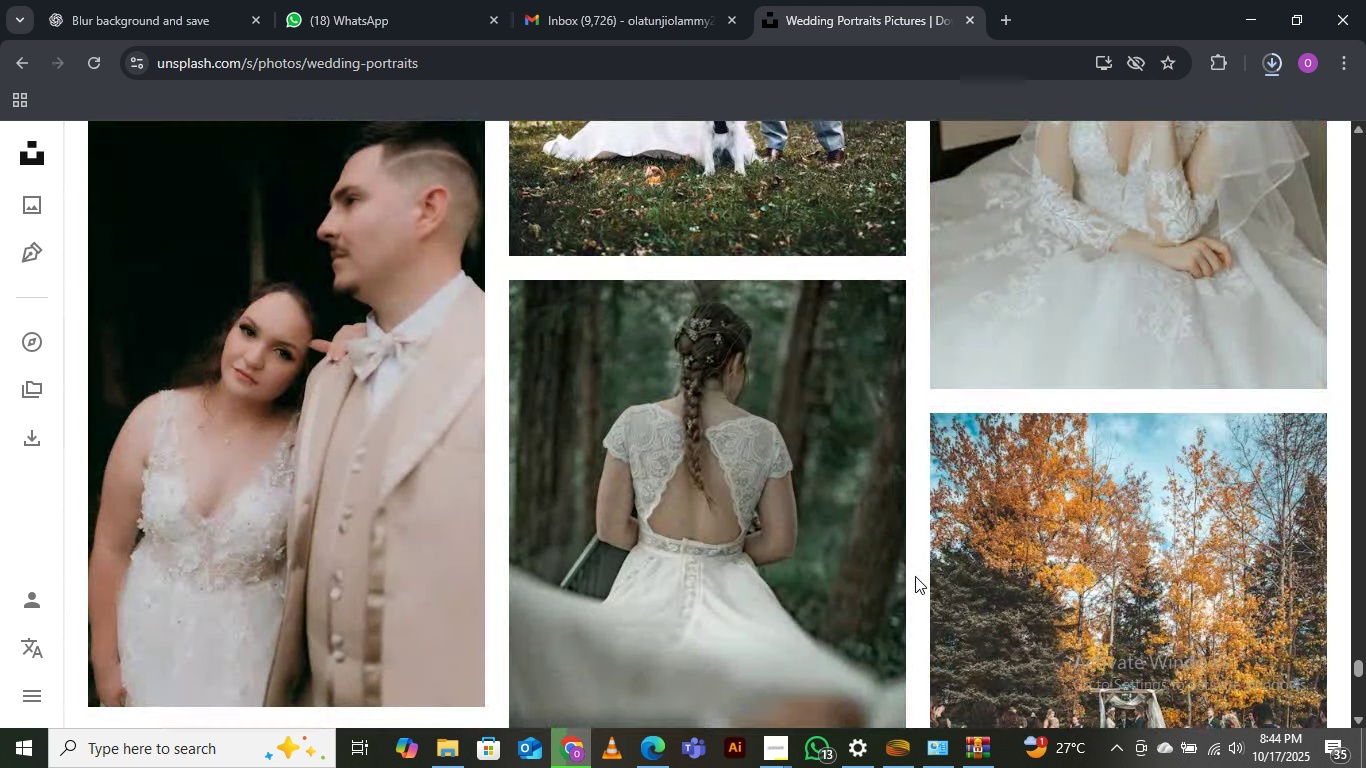 
scroll: coordinate [916, 577], scroll_direction: down, amount: 2.0
 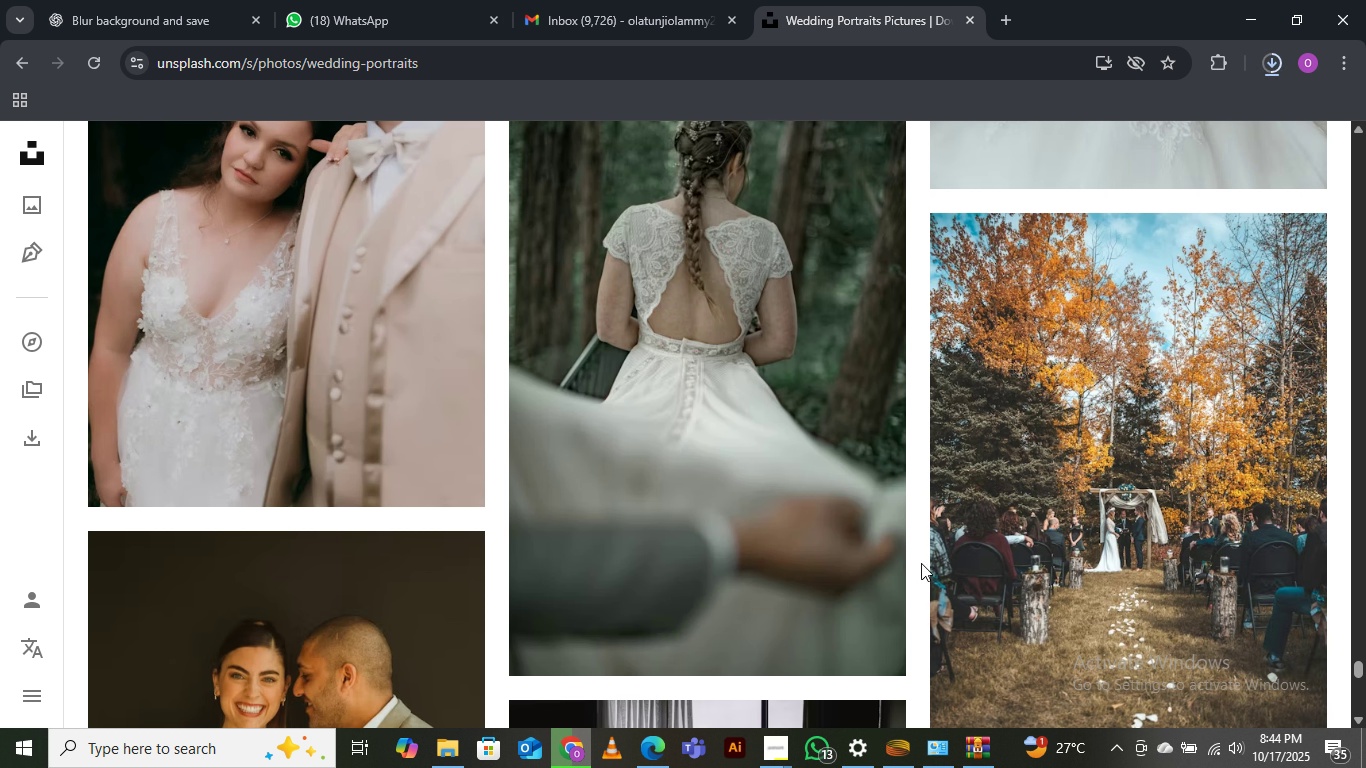 
scroll: coordinate [921, 545], scroll_direction: up, amount: 1.0
 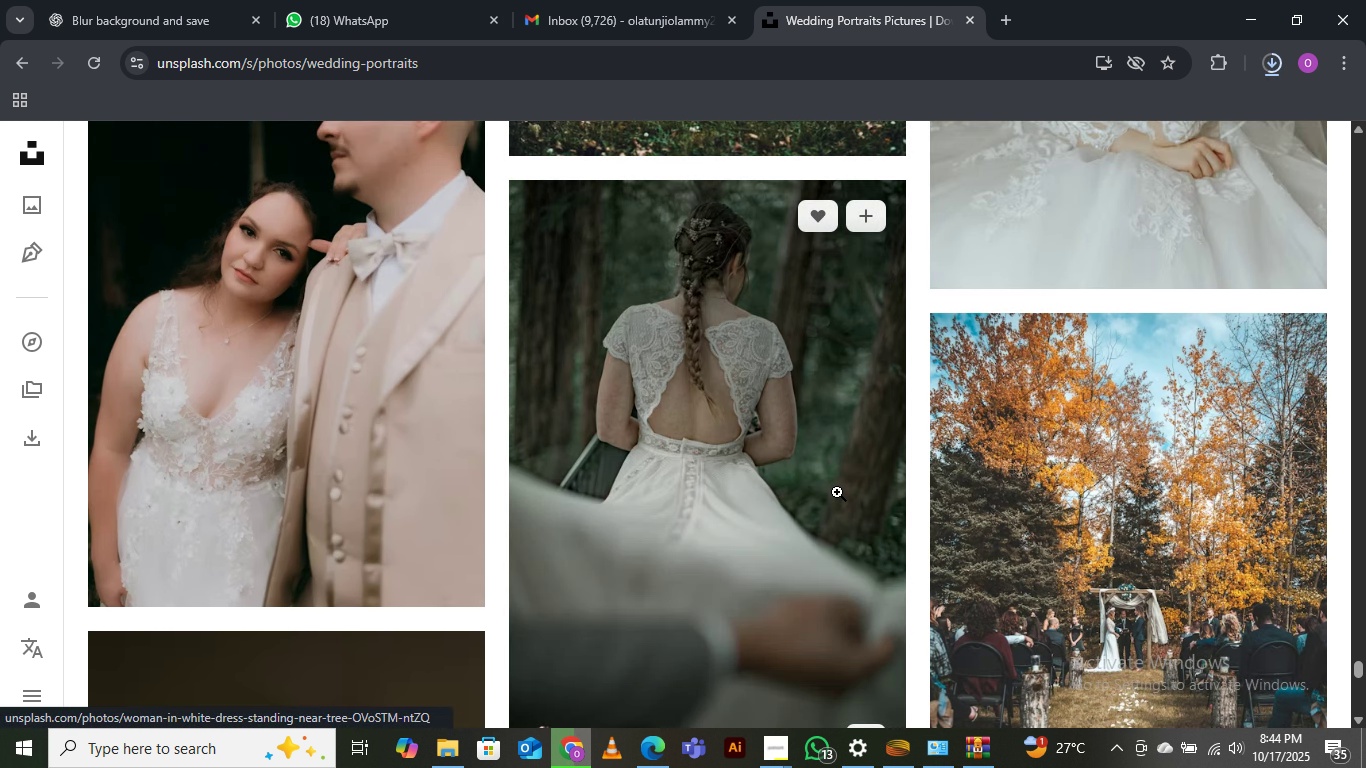 
scroll: coordinate [837, 511], scroll_direction: down, amount: 2.0
 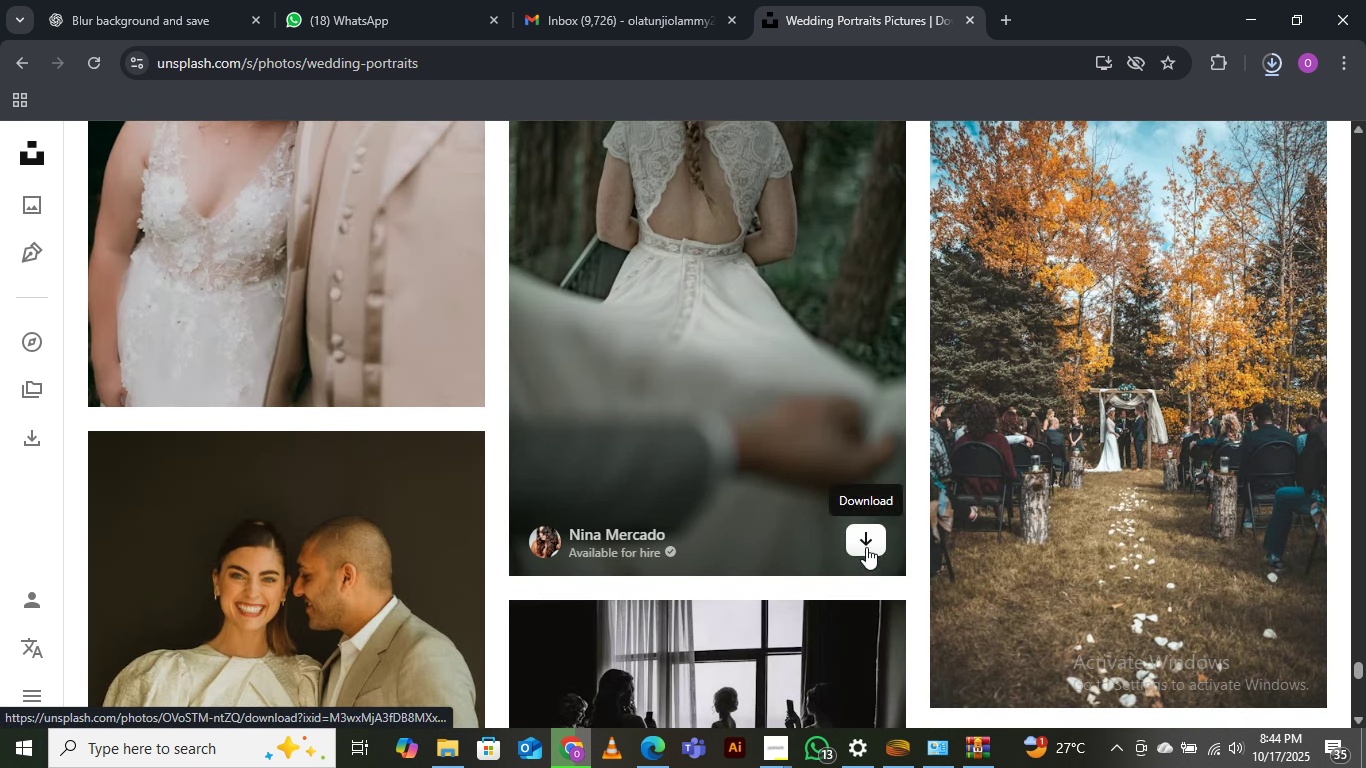 
left_click([866, 547])
 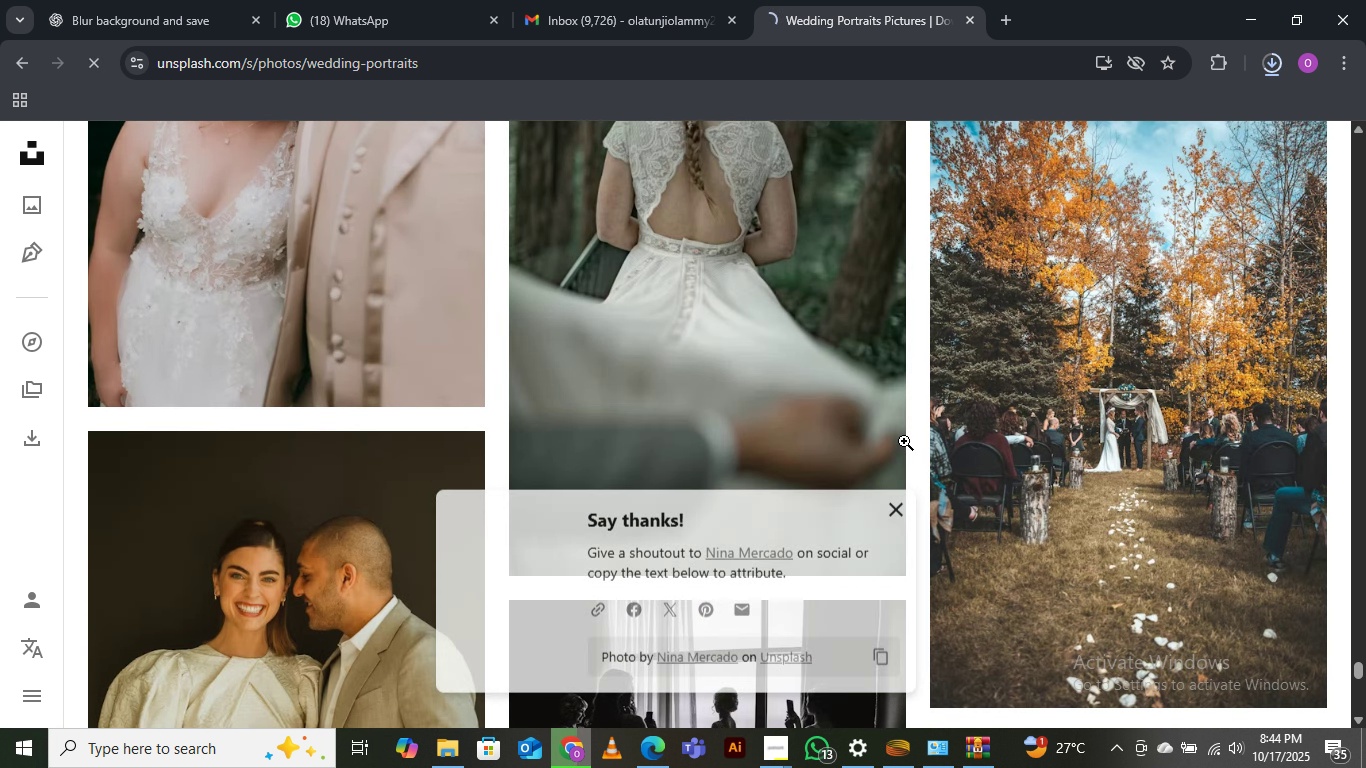 
scroll: coordinate [908, 449], scroll_direction: up, amount: 5.0
 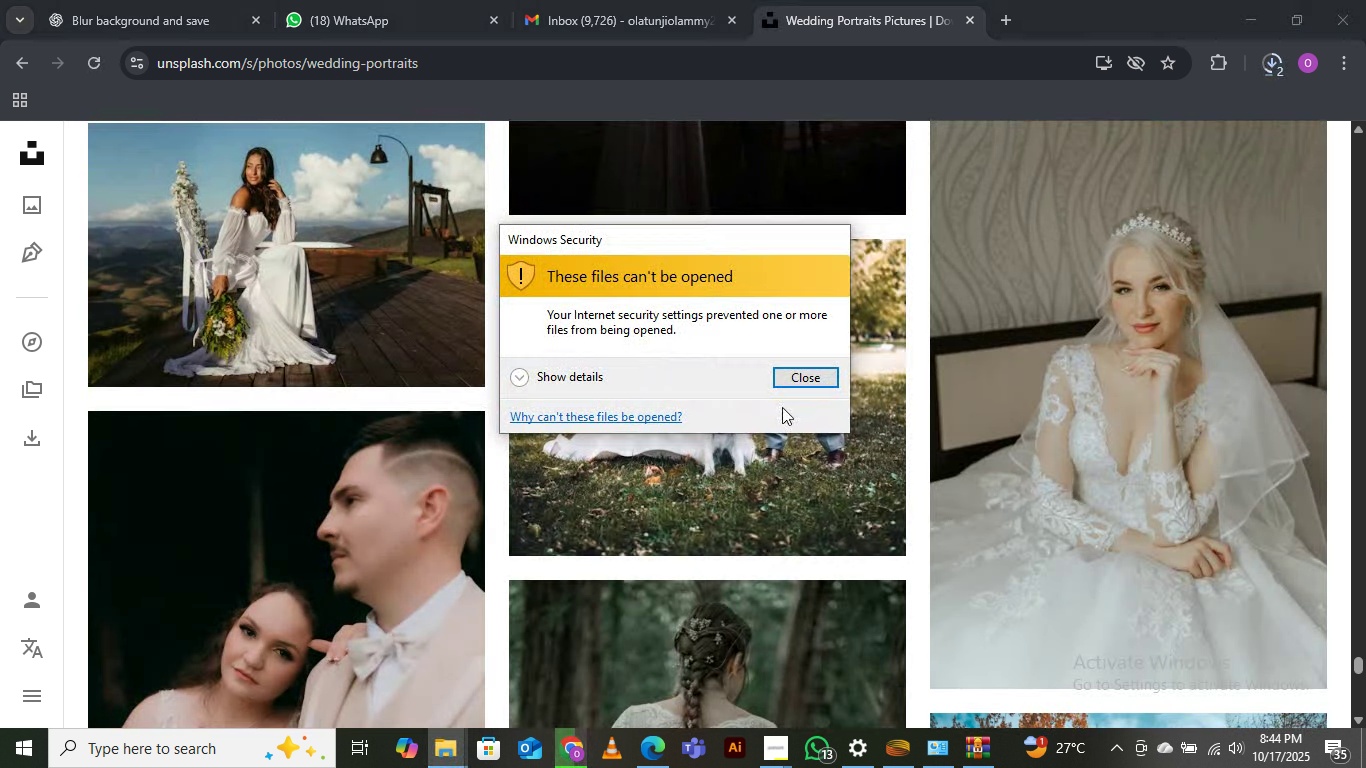 
left_click([808, 376])
 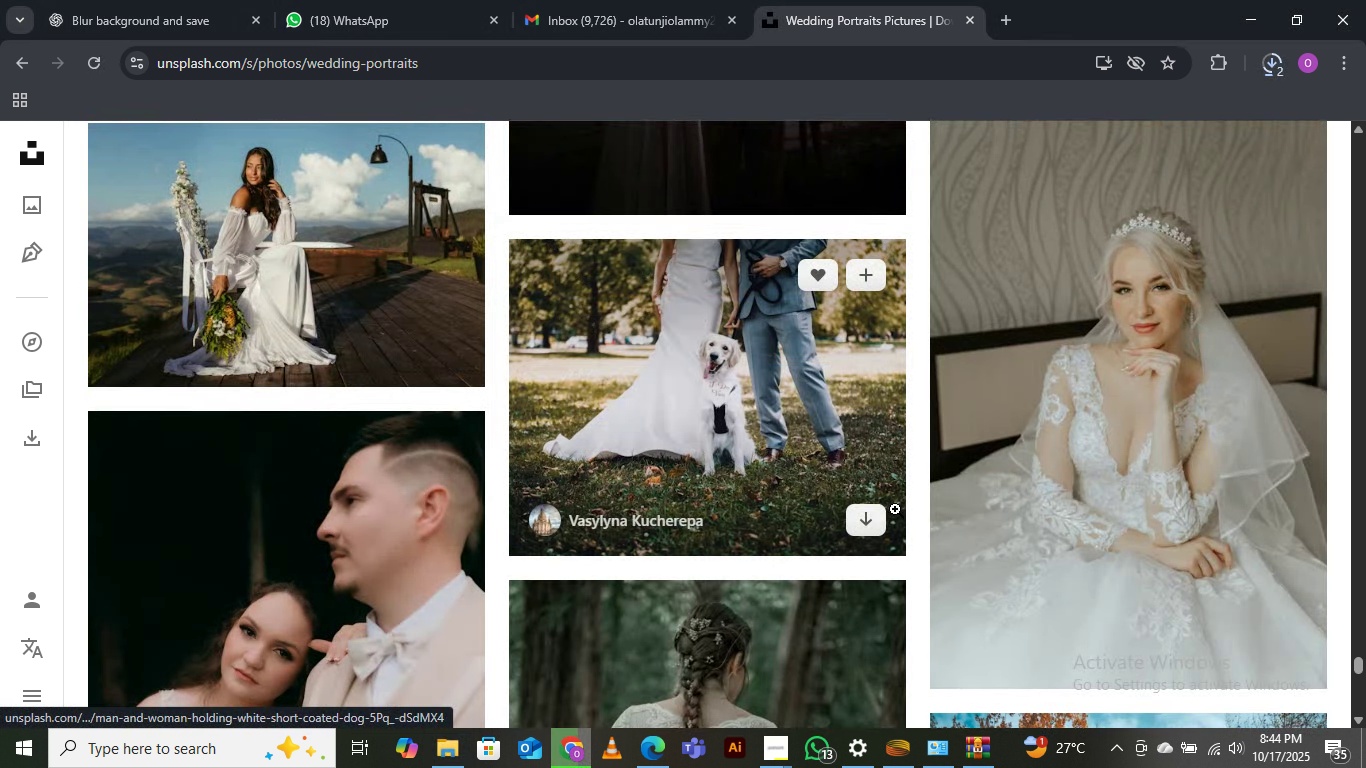 
scroll: coordinate [921, 500], scroll_direction: up, amount: 23.0
 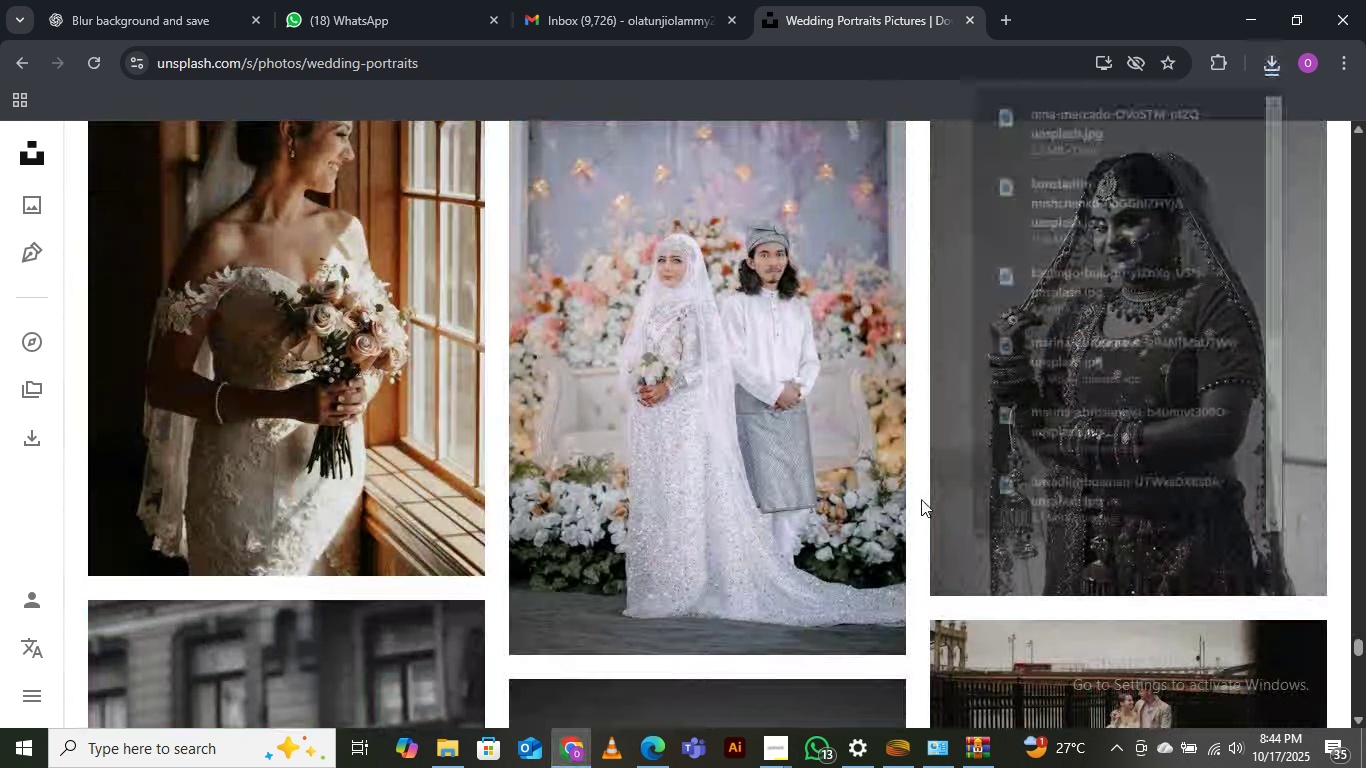 
scroll: coordinate [924, 522], scroll_direction: up, amount: 7.0
 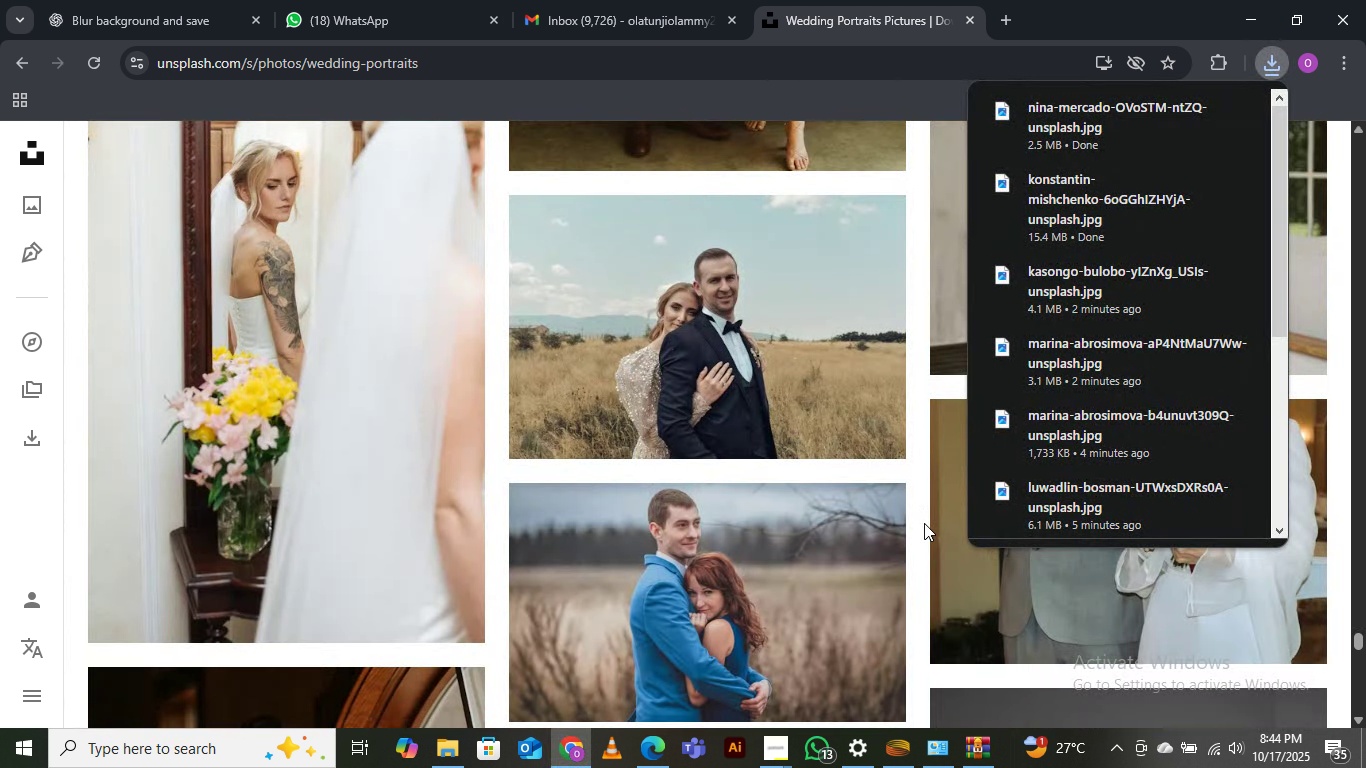 
scroll: coordinate [924, 523], scroll_direction: down, amount: 2.0
 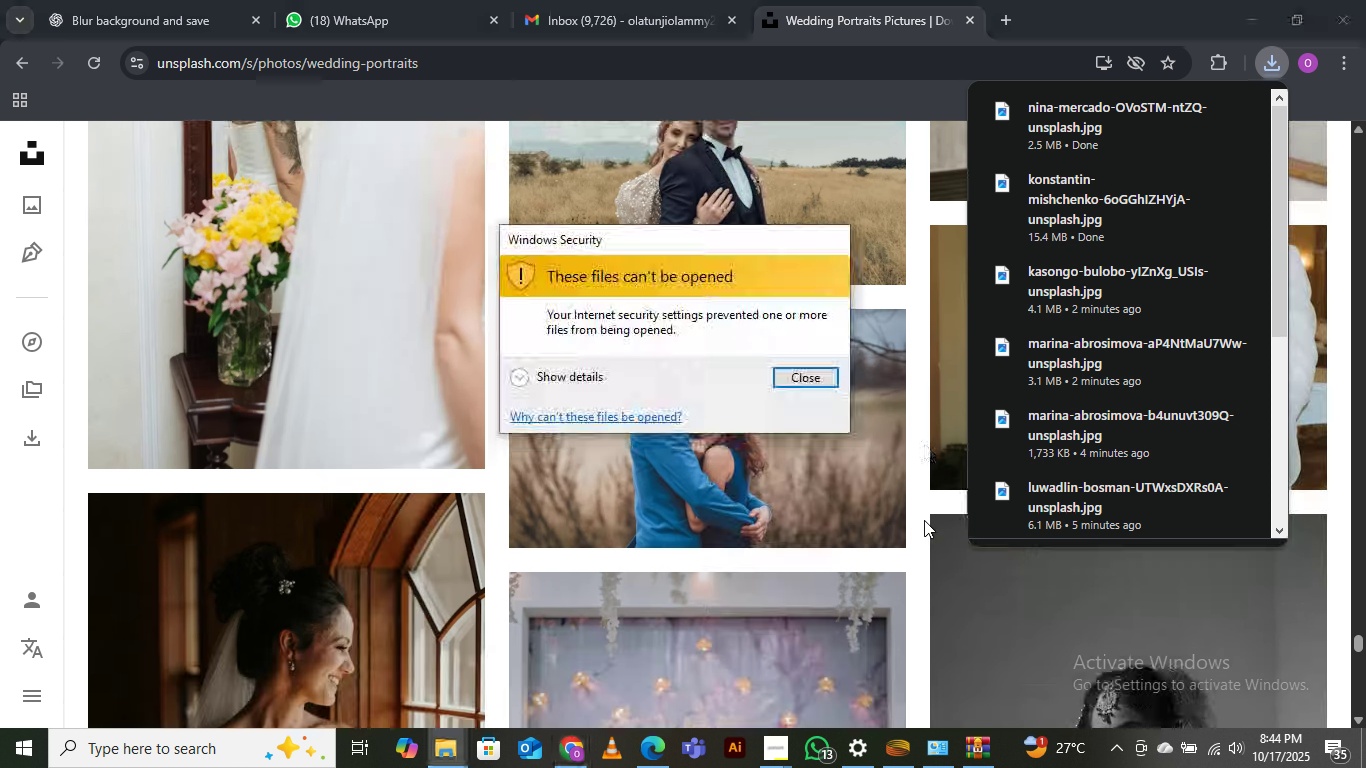 
scroll: coordinate [924, 520], scroll_direction: up, amount: 2.0
 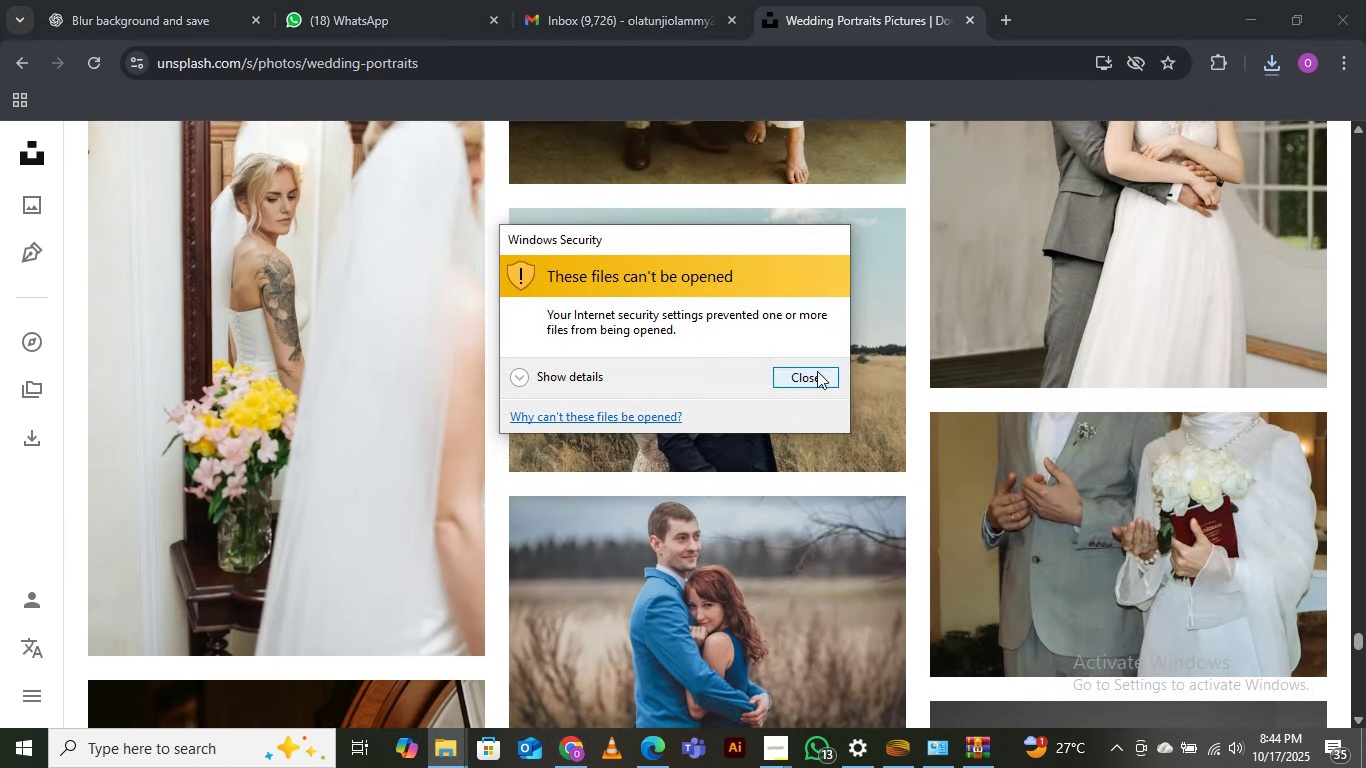 
left_click([812, 375])
 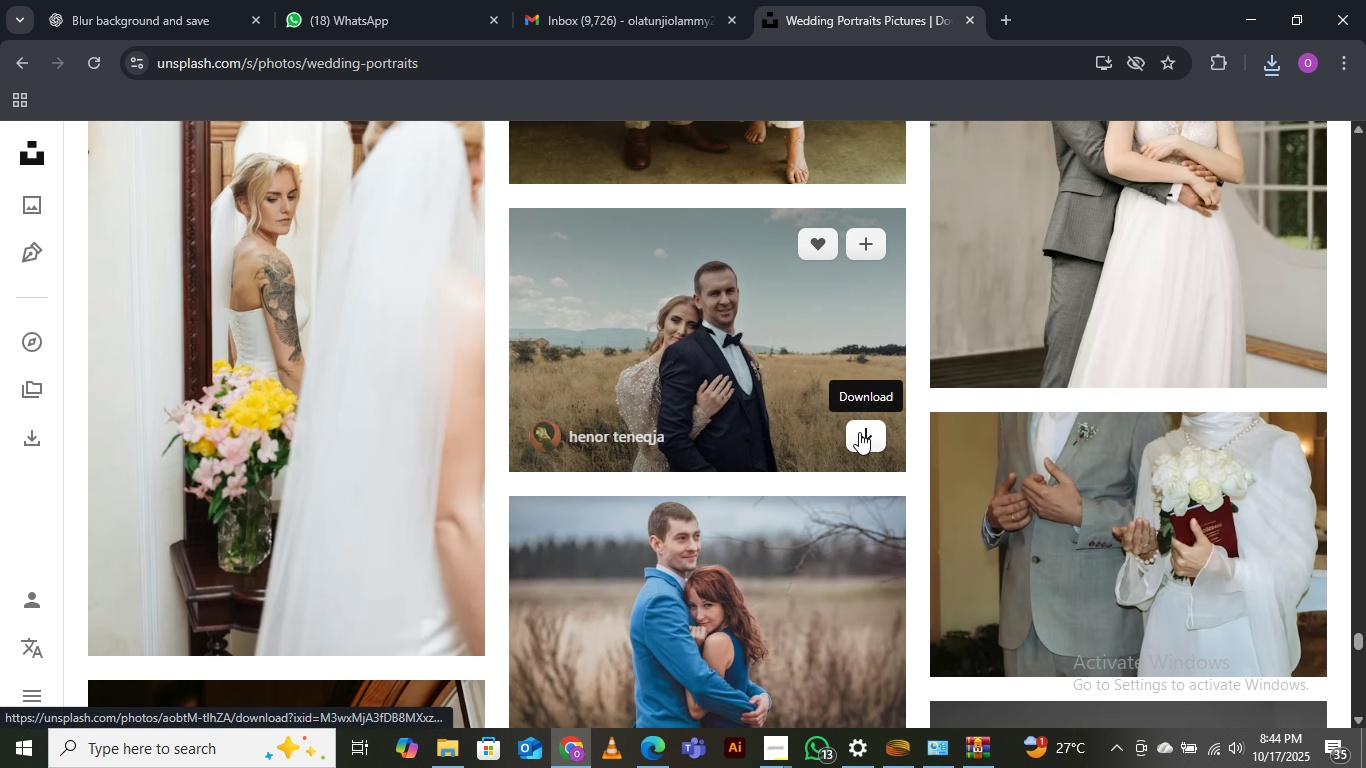 
left_click([859, 432])
 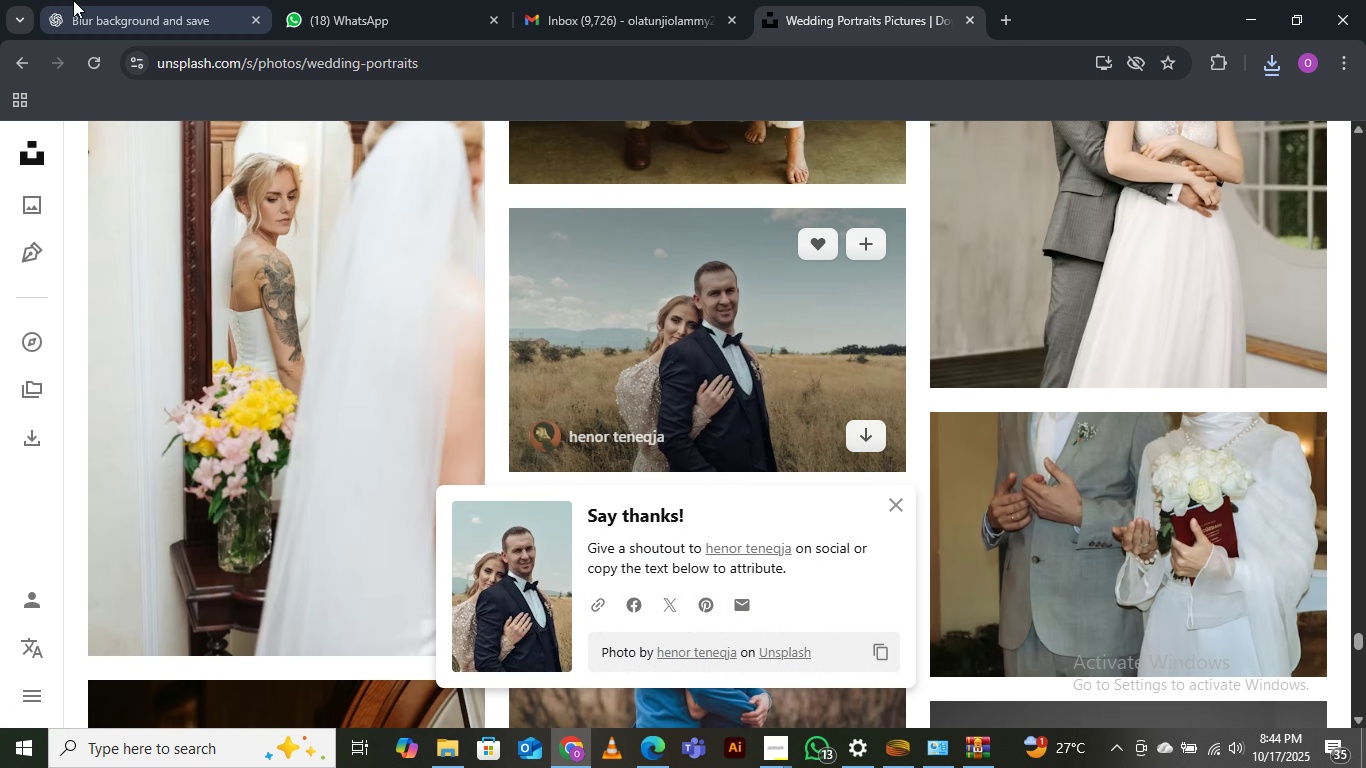 
left_click([157, 6])
 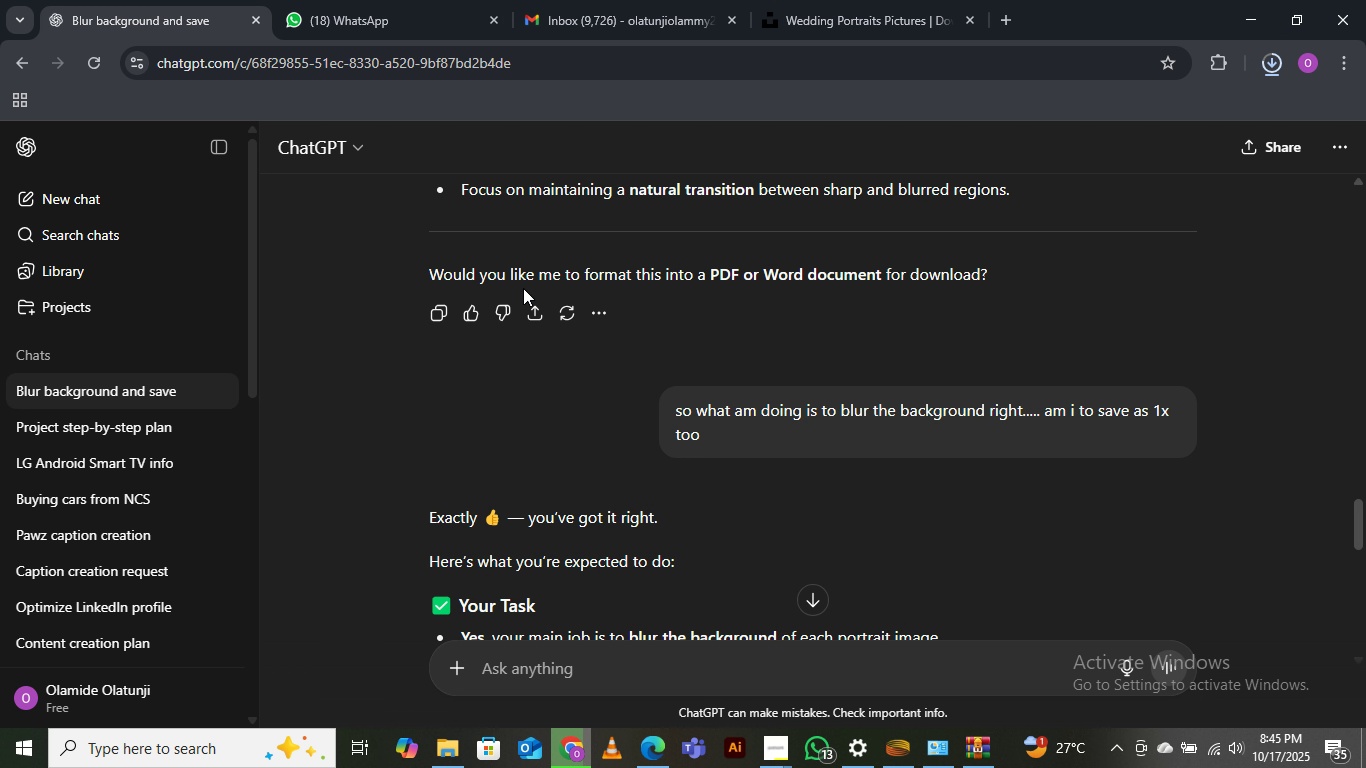 
scroll: coordinate [525, 448], scroll_direction: down, amount: 3.0
 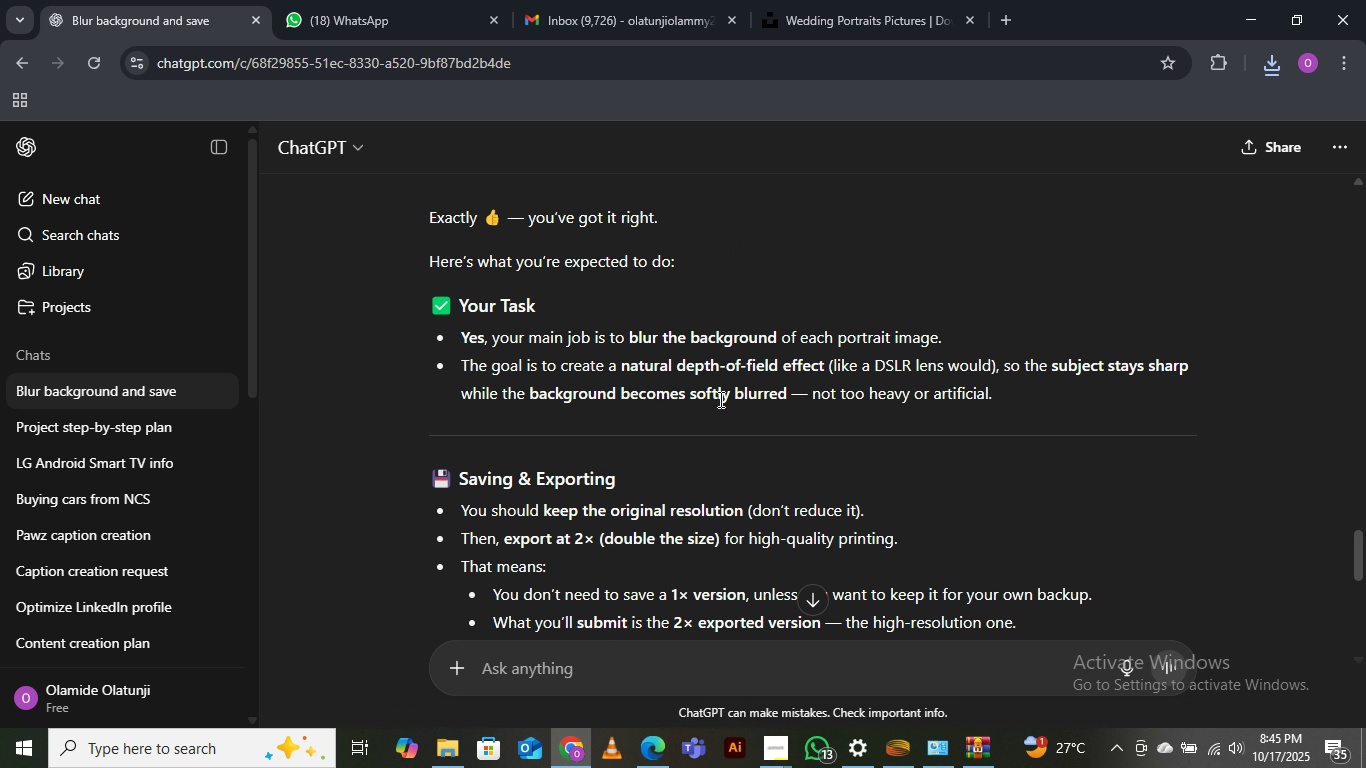 
scroll: coordinate [719, 399], scroll_direction: up, amount: 1.0
 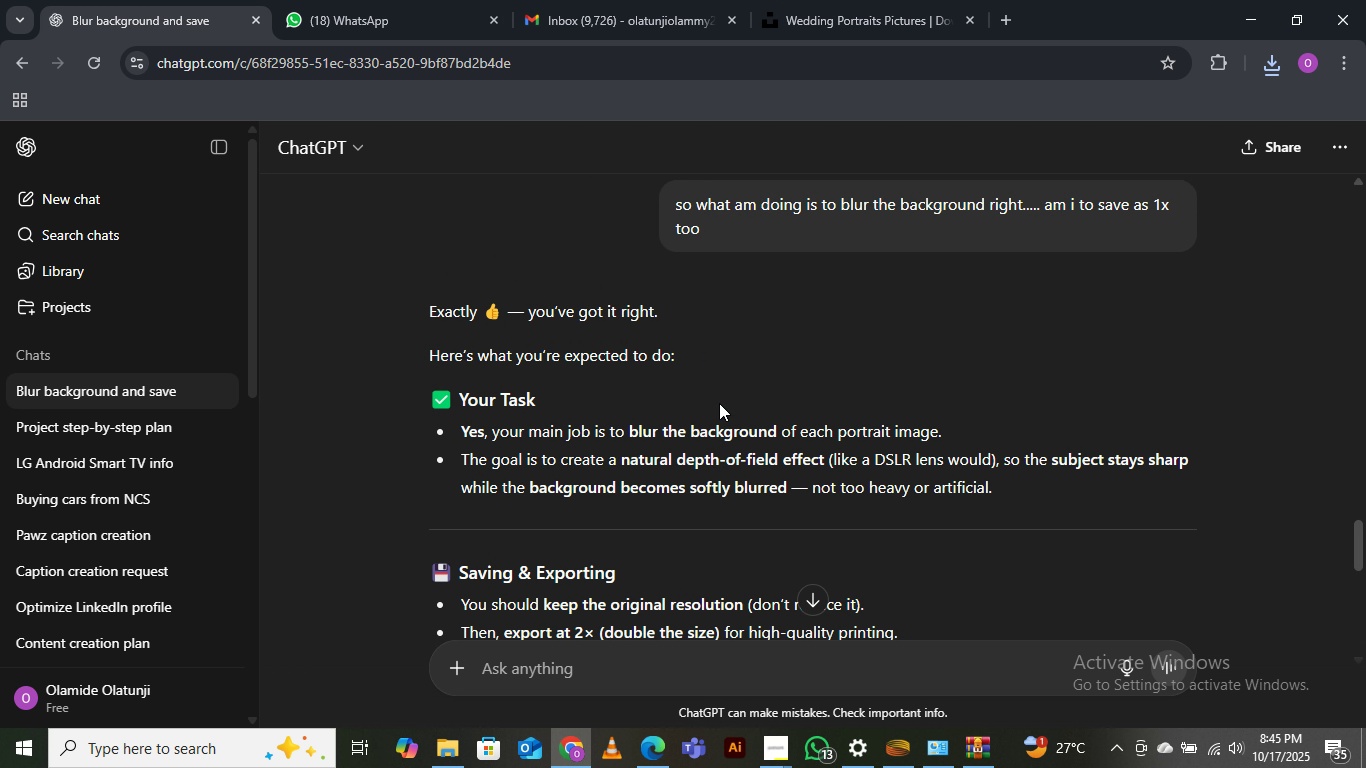 
scroll: coordinate [711, 371], scroll_direction: down, amount: 2.0
 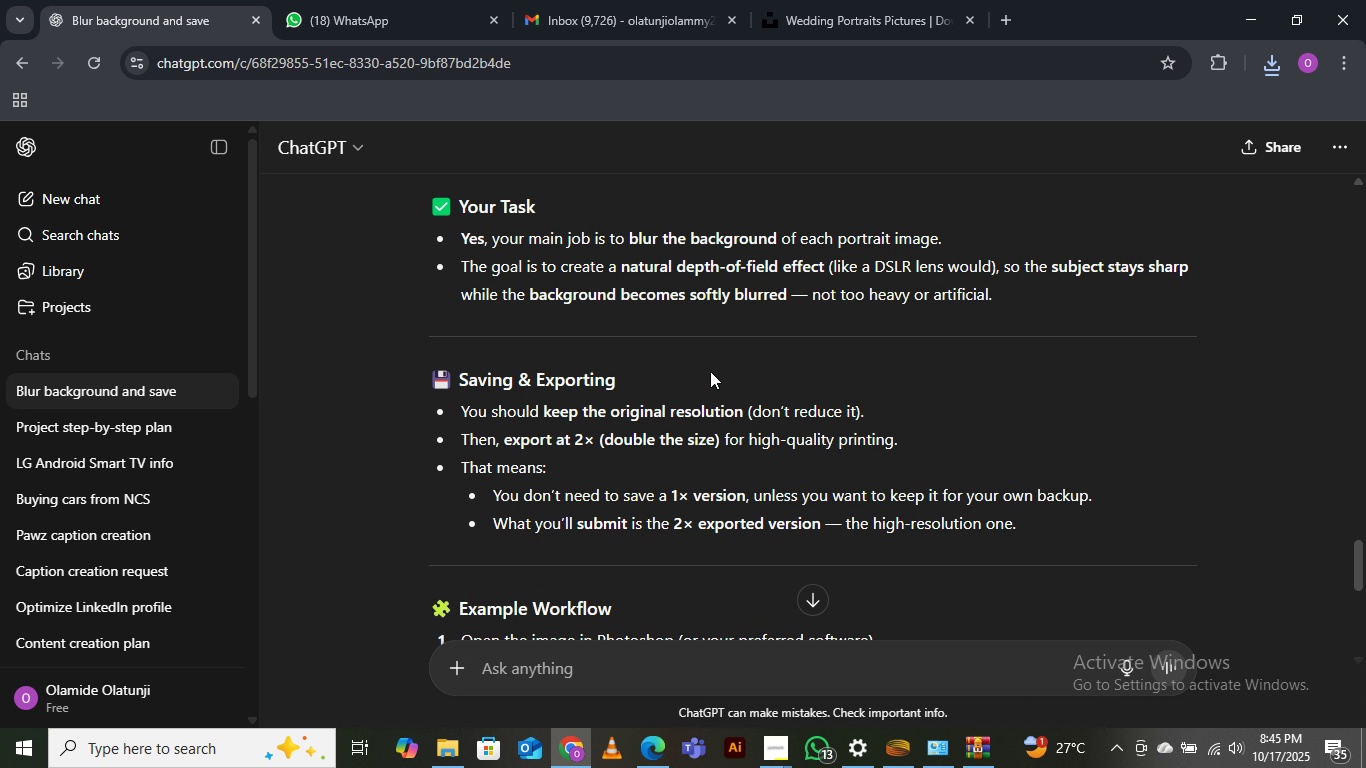 
scroll: coordinate [710, 371], scroll_direction: up, amount: 1.0
 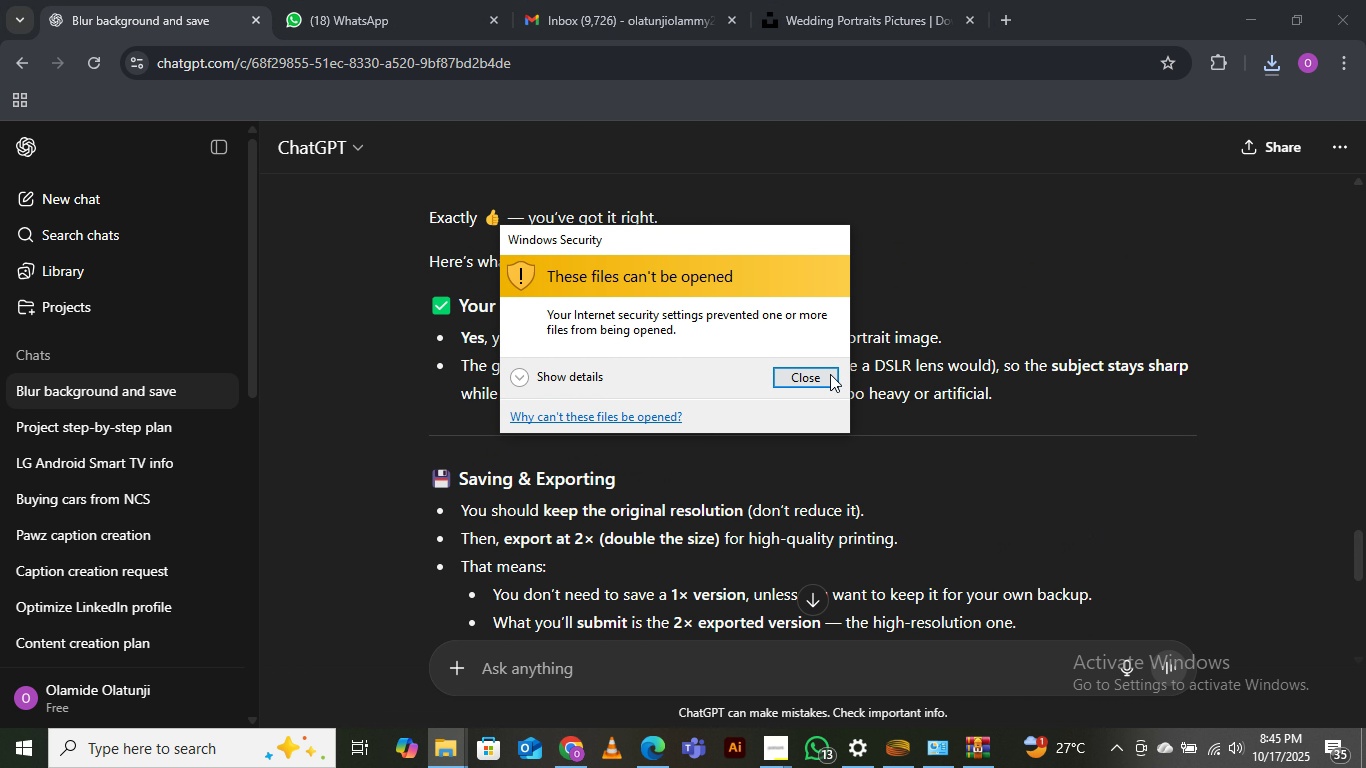 
left_click([824, 374])
 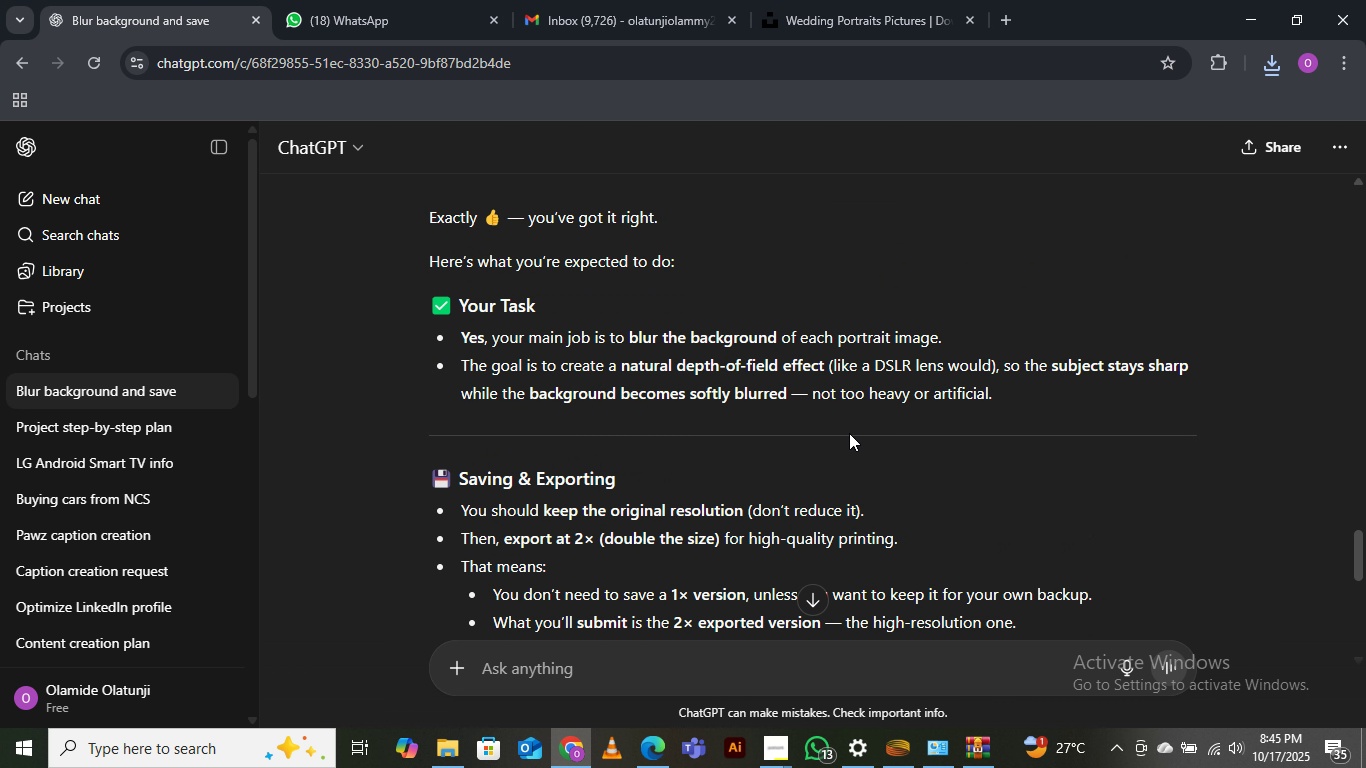 
wait(7.14)
 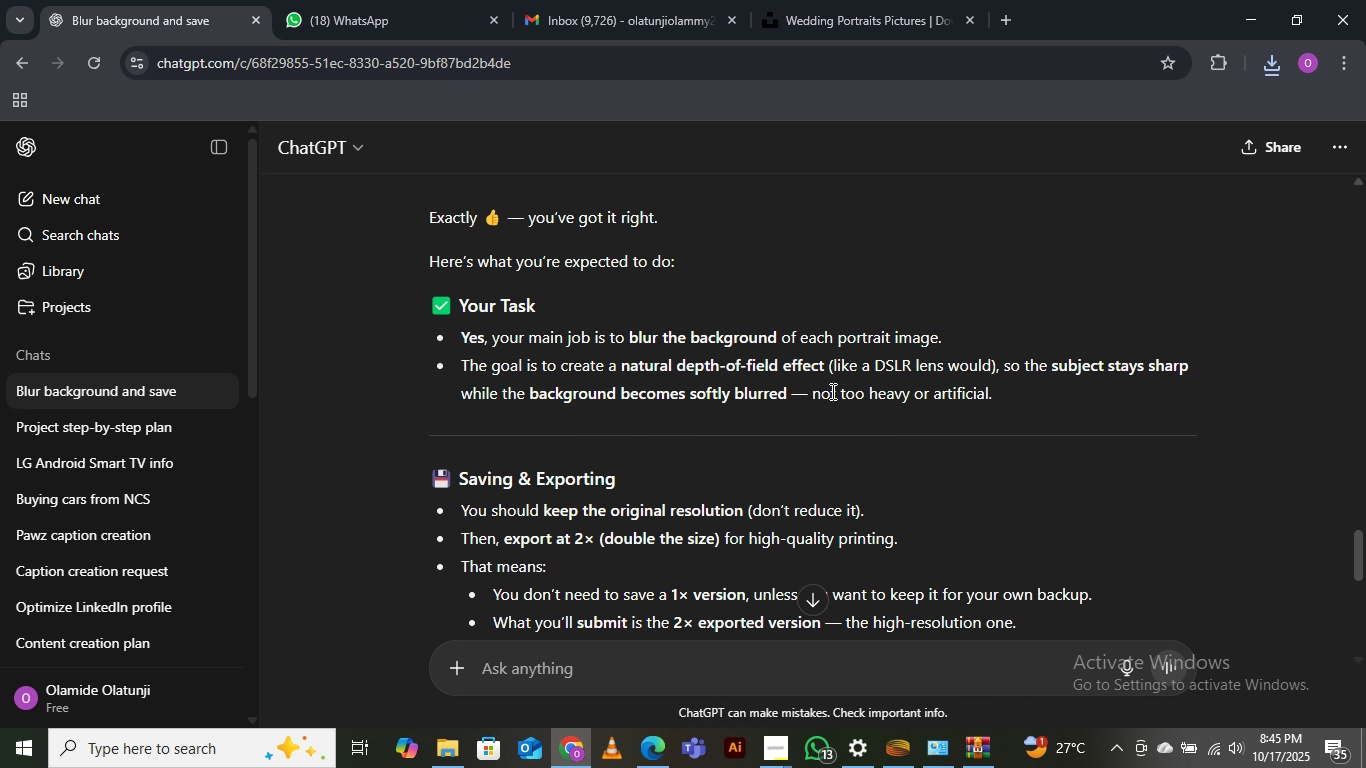 
scroll: coordinate [836, 436], scroll_direction: down, amount: 1.0
 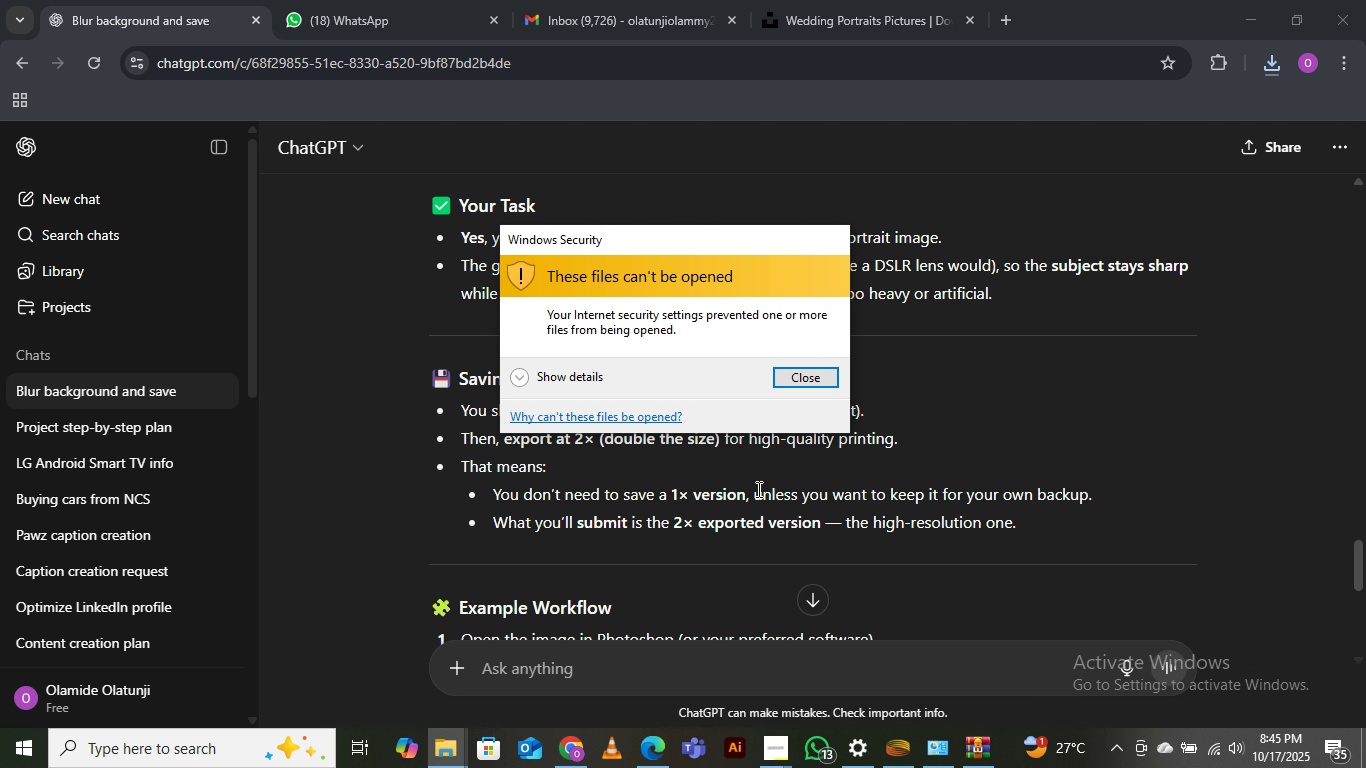 
wait(6.03)
 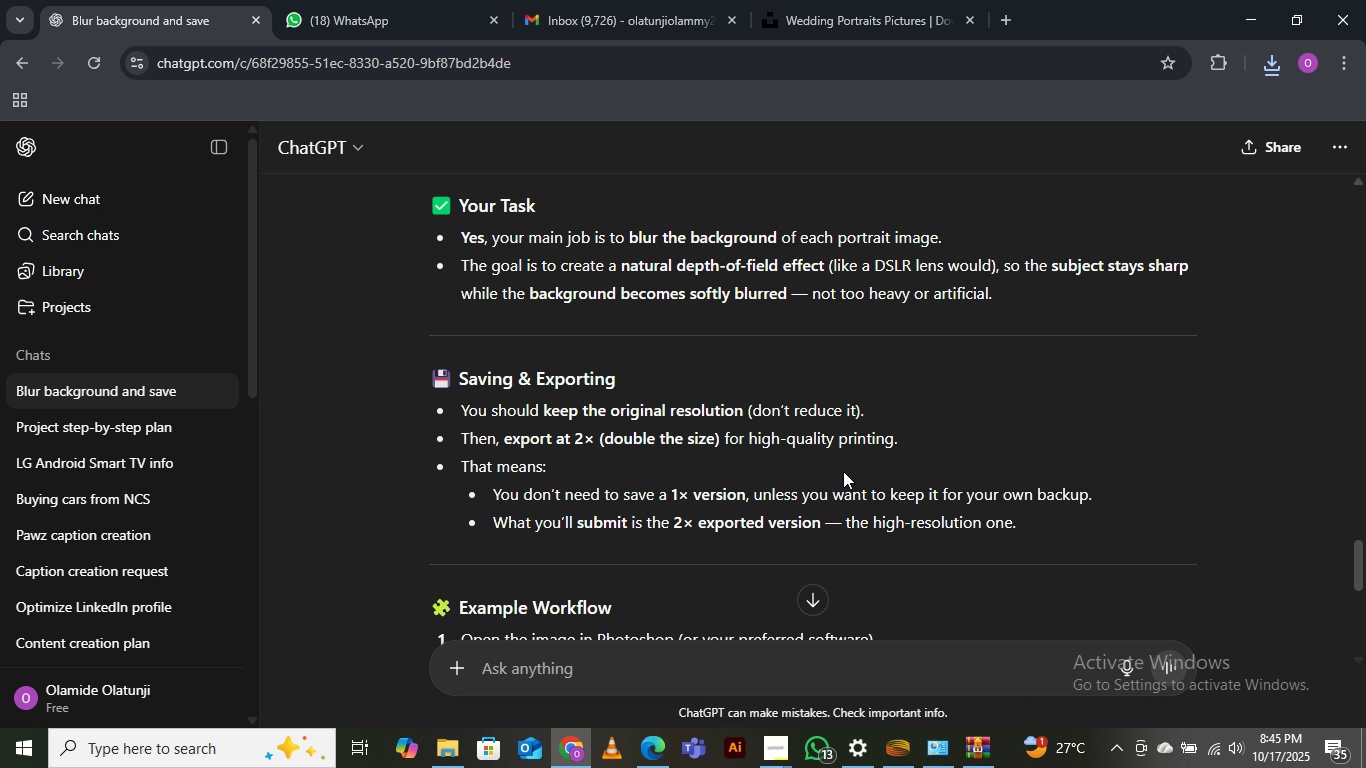 
left_click([826, 383])
 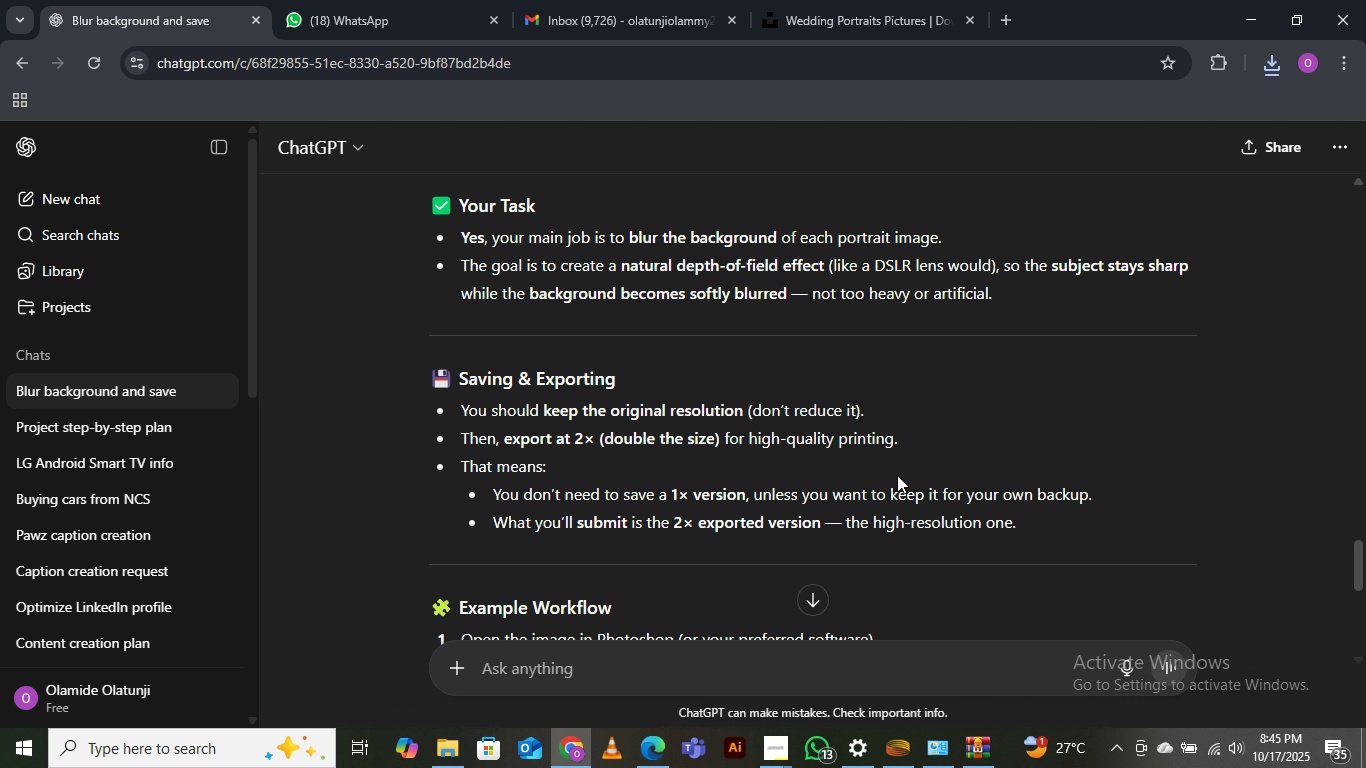 
wait(13.6)
 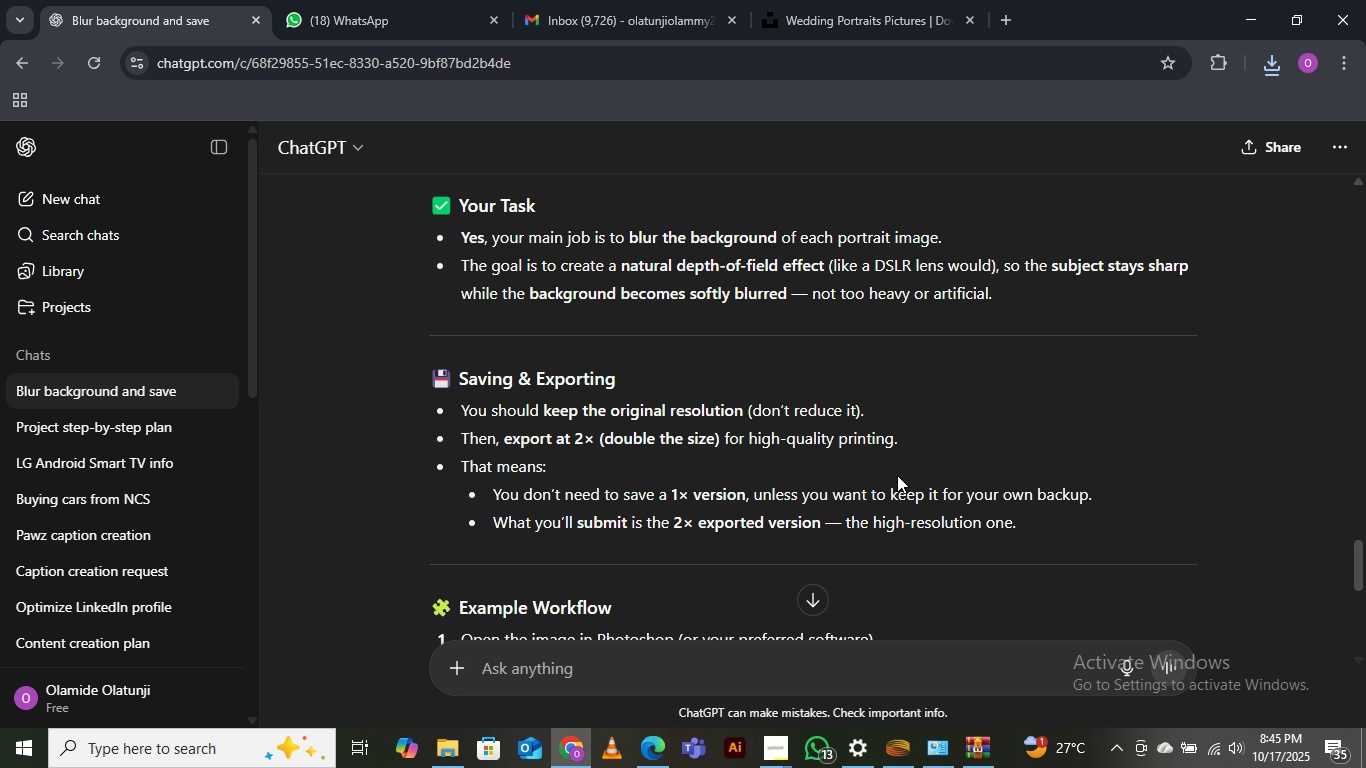 
left_click([797, 383])
 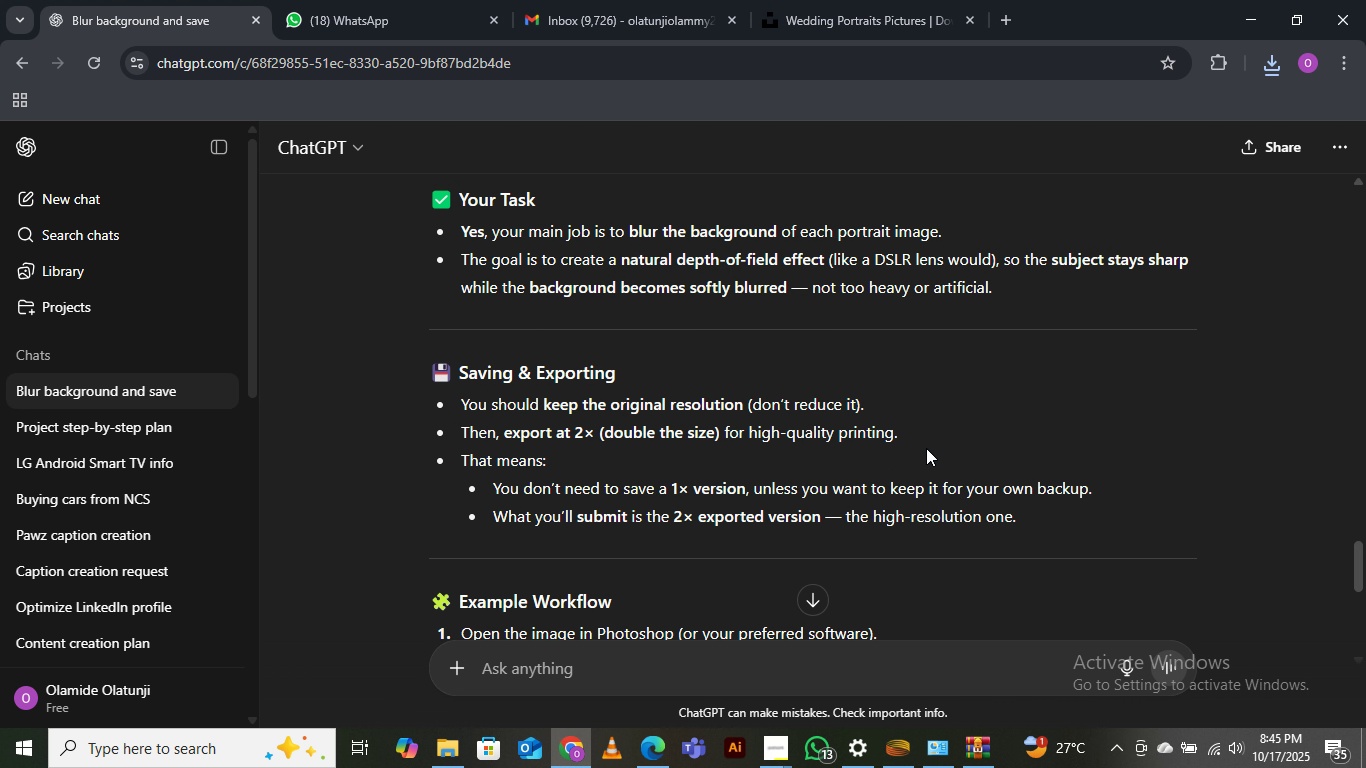 
scroll: coordinate [926, 448], scroll_direction: down, amount: 1.0
 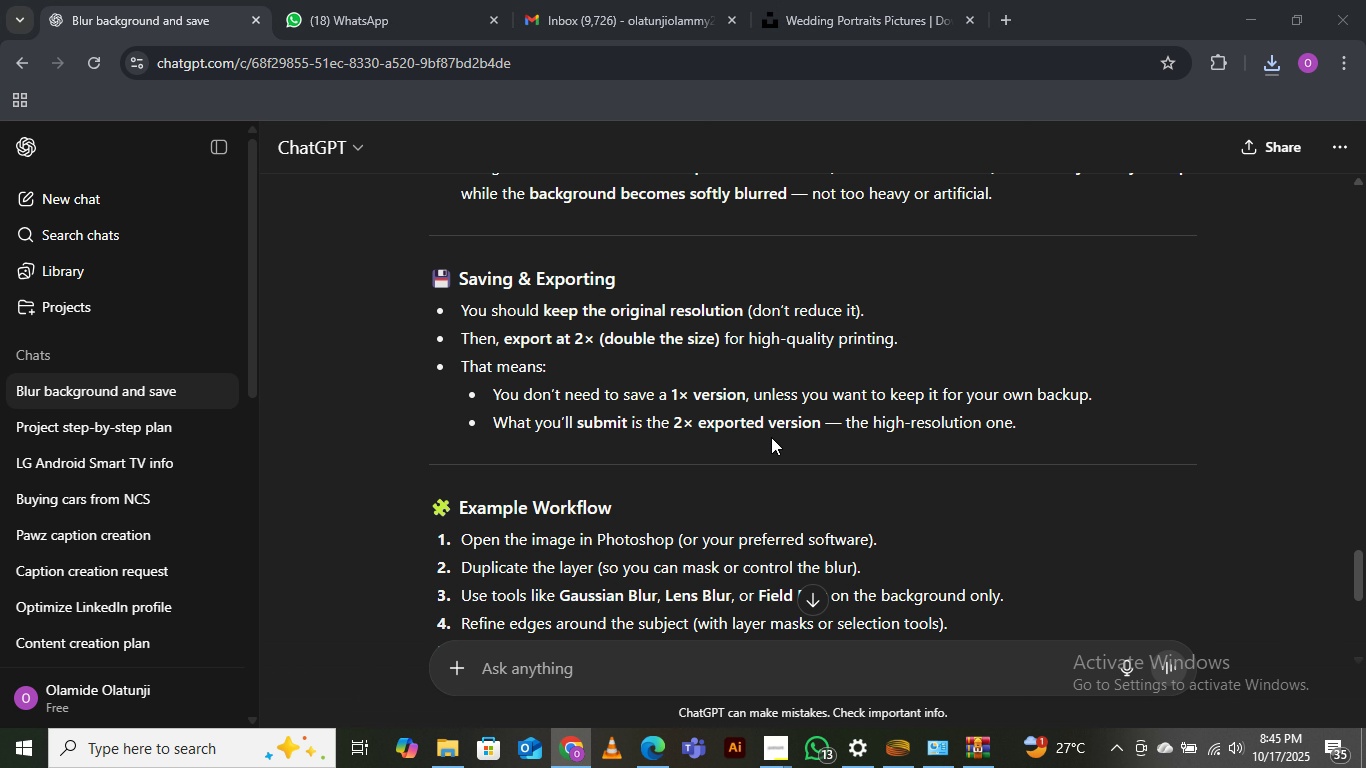 
wait(11.61)
 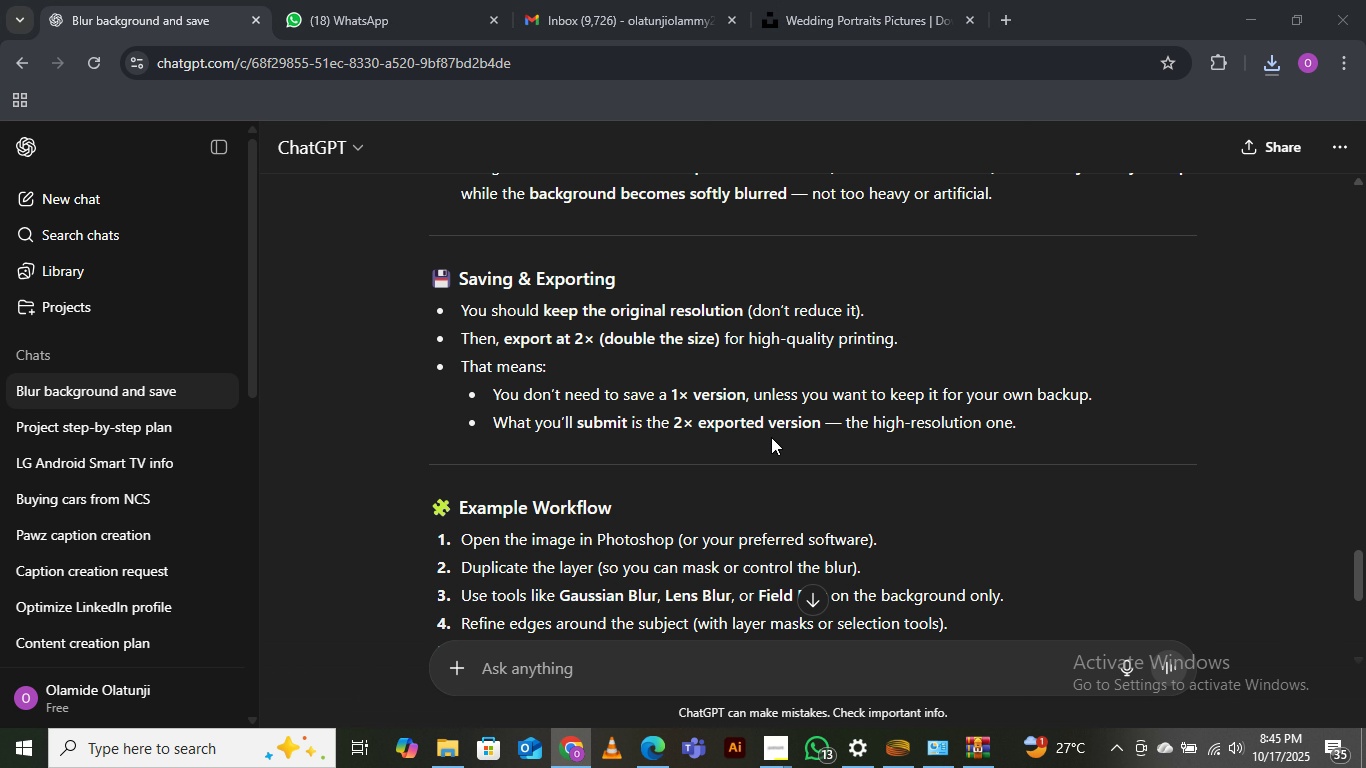 
left_click([815, 368])
 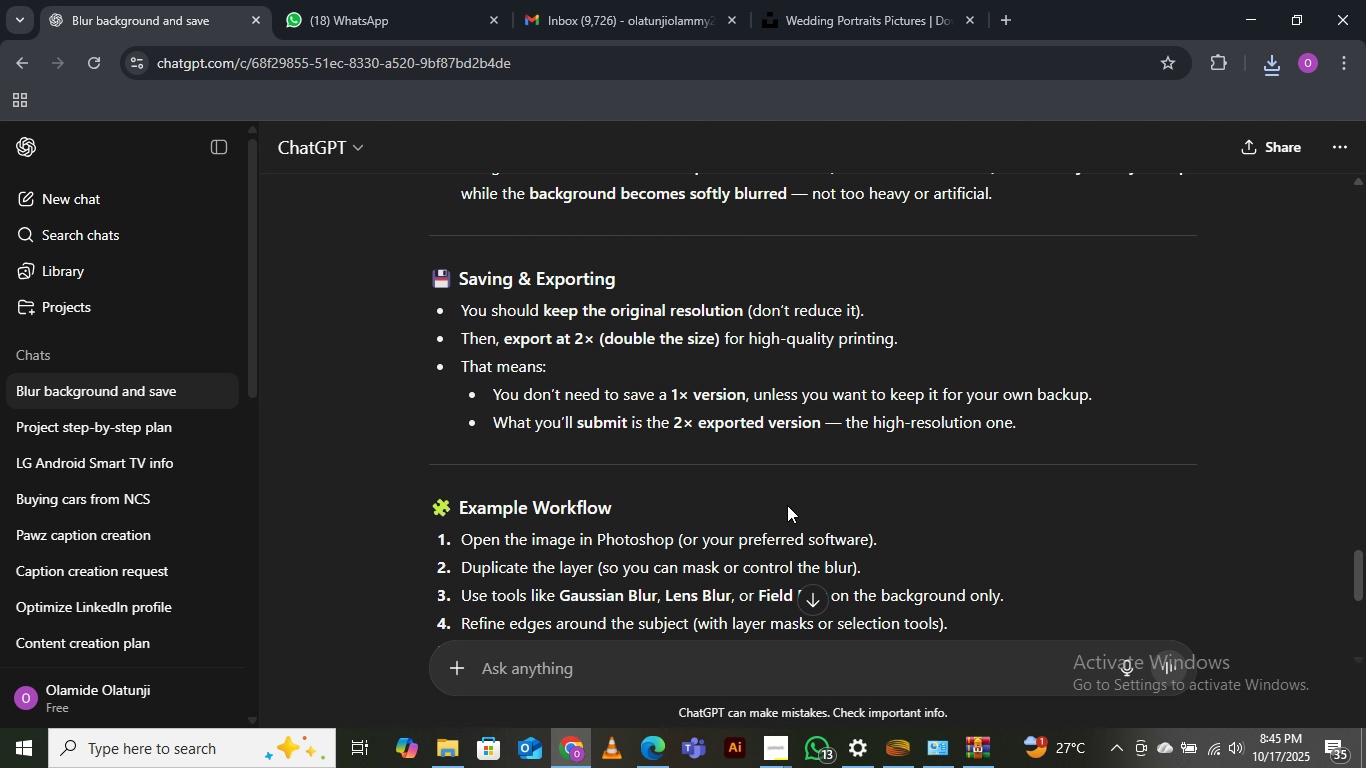 
mouse_move([759, 492])
 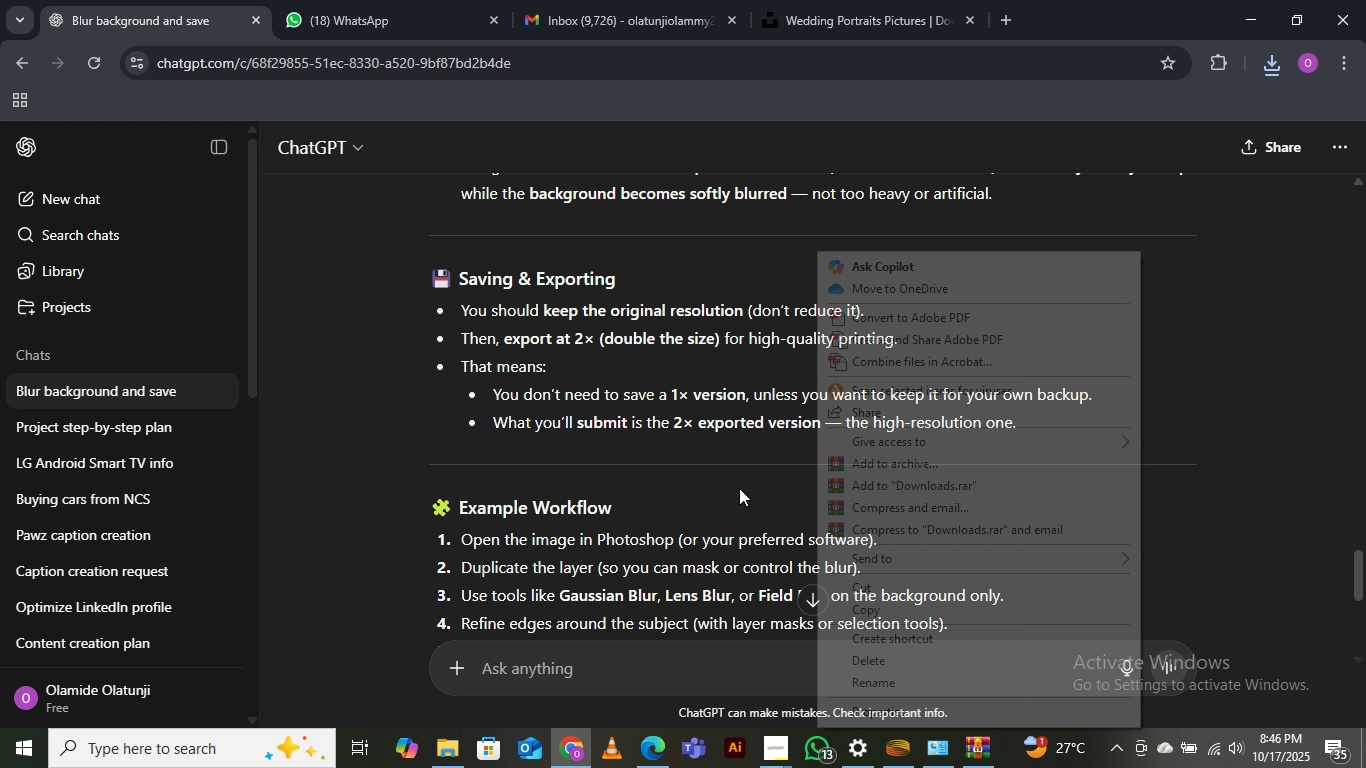 
wait(6.18)
 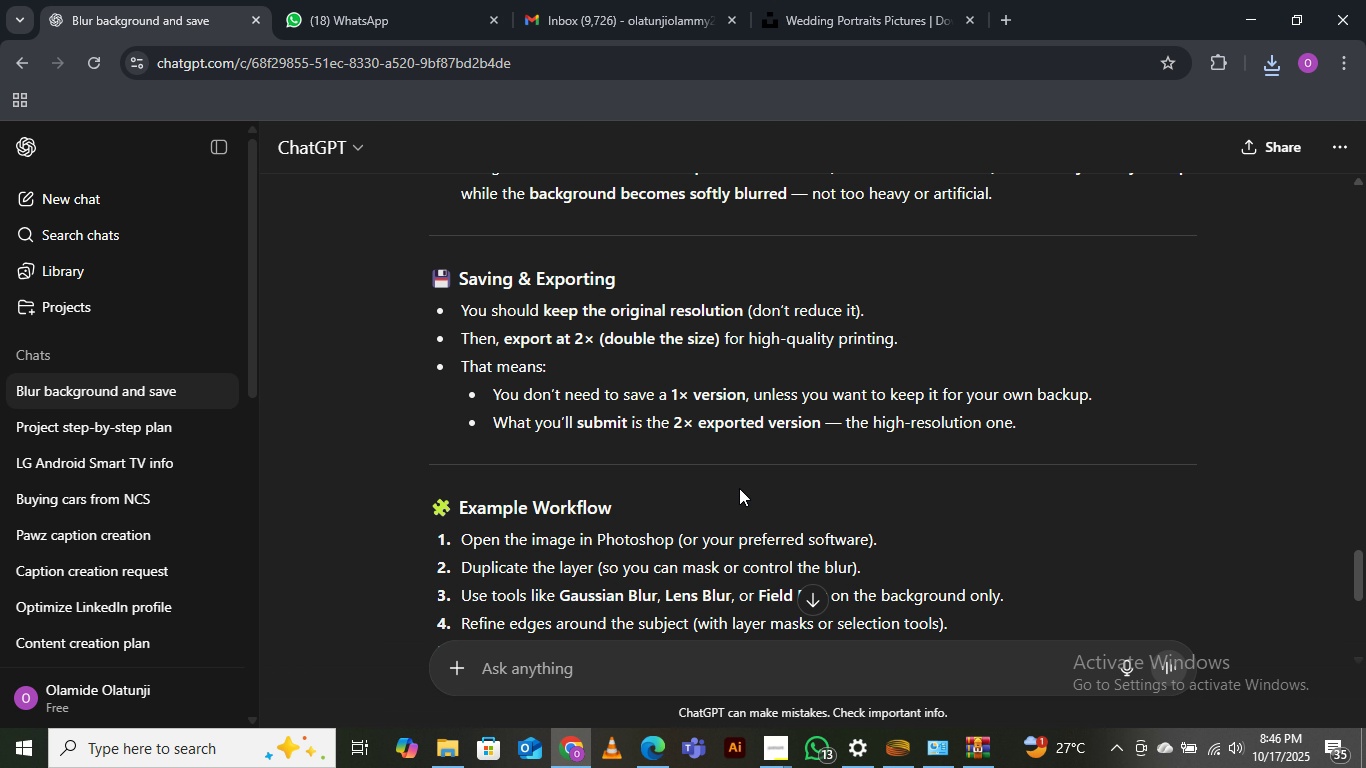 
left_click([671, 463])
 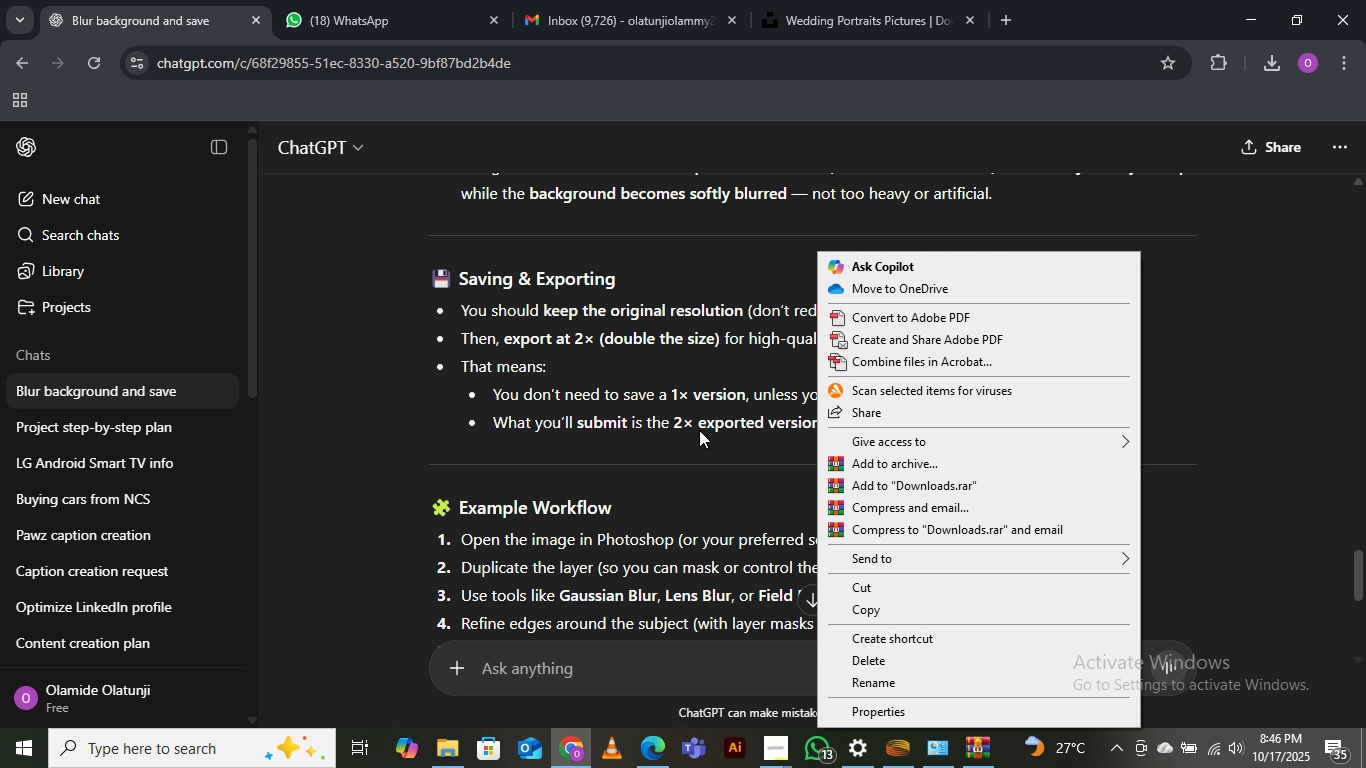 
left_click([700, 428])
 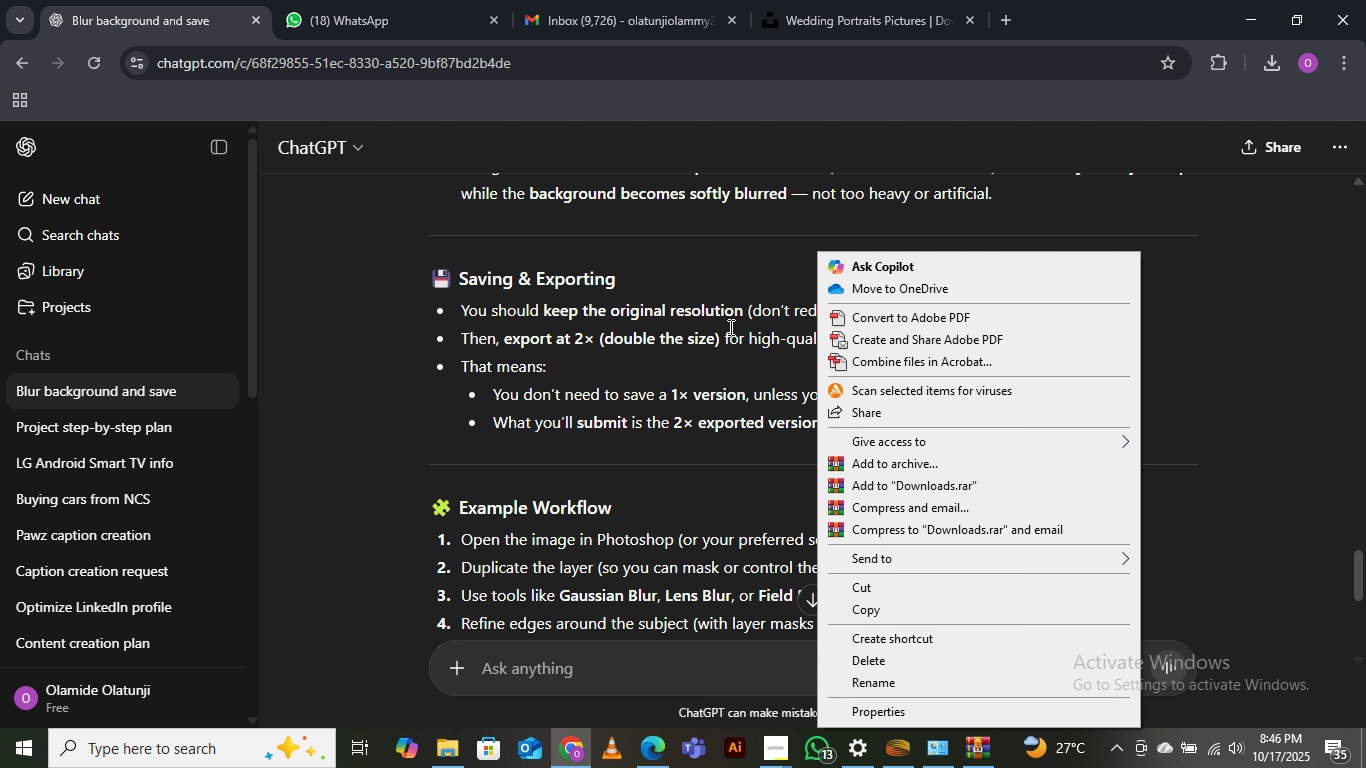 
left_click([729, 327])
 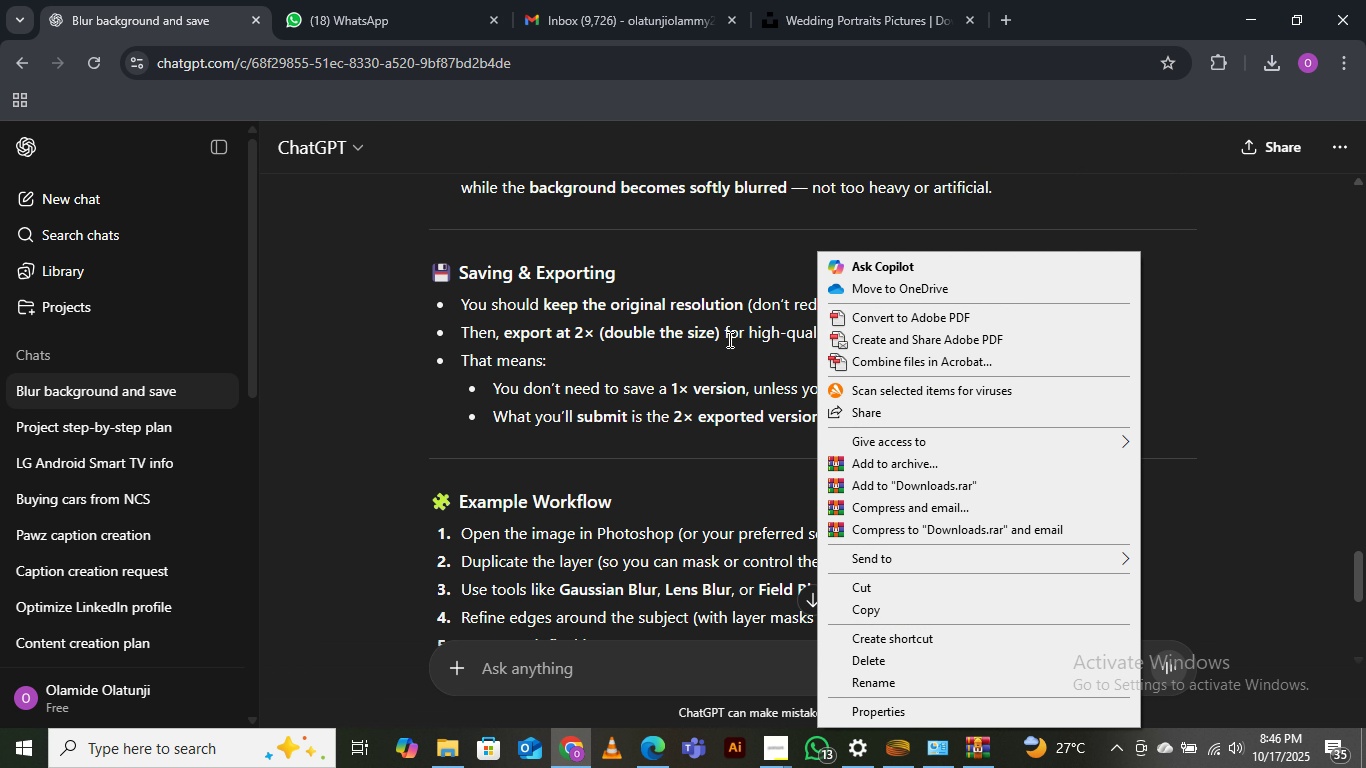 
scroll: coordinate [703, 403], scroll_direction: down, amount: 2.0
 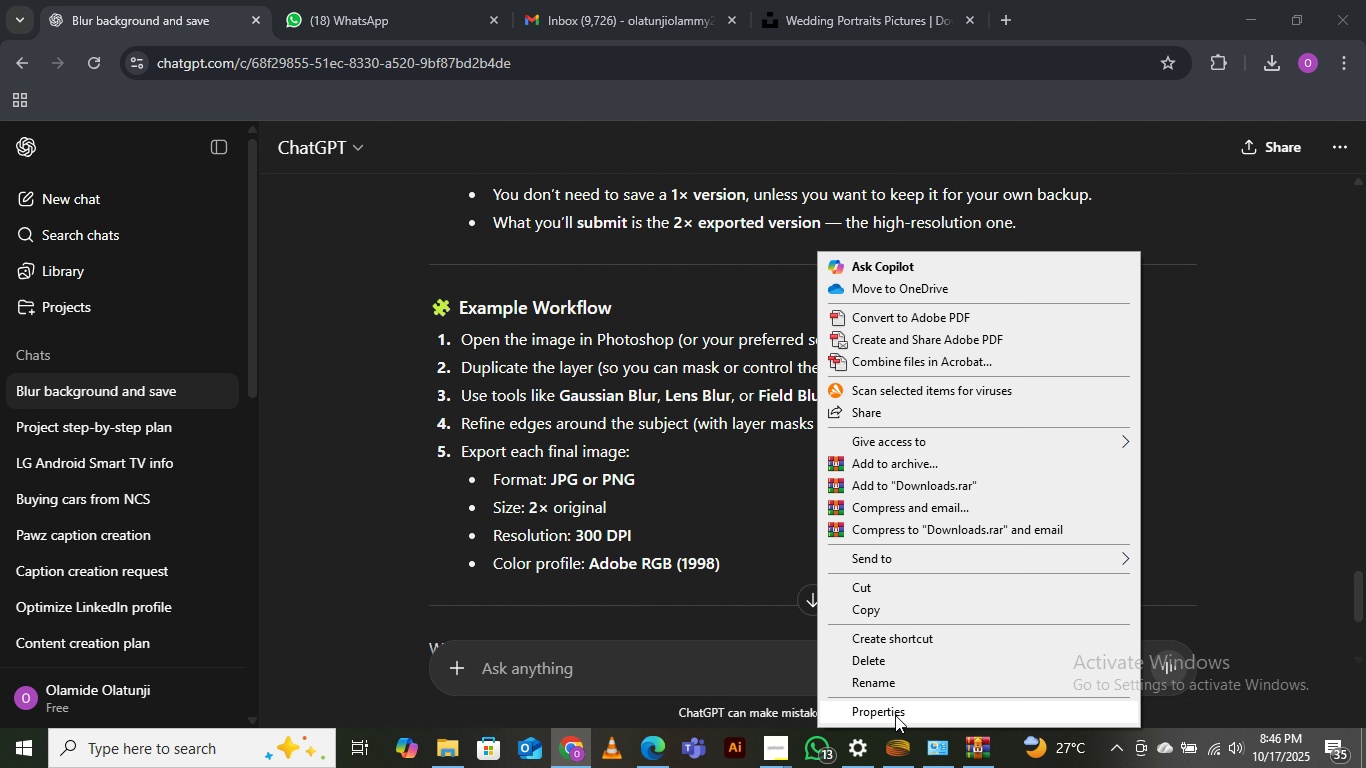 
left_click([895, 715])
 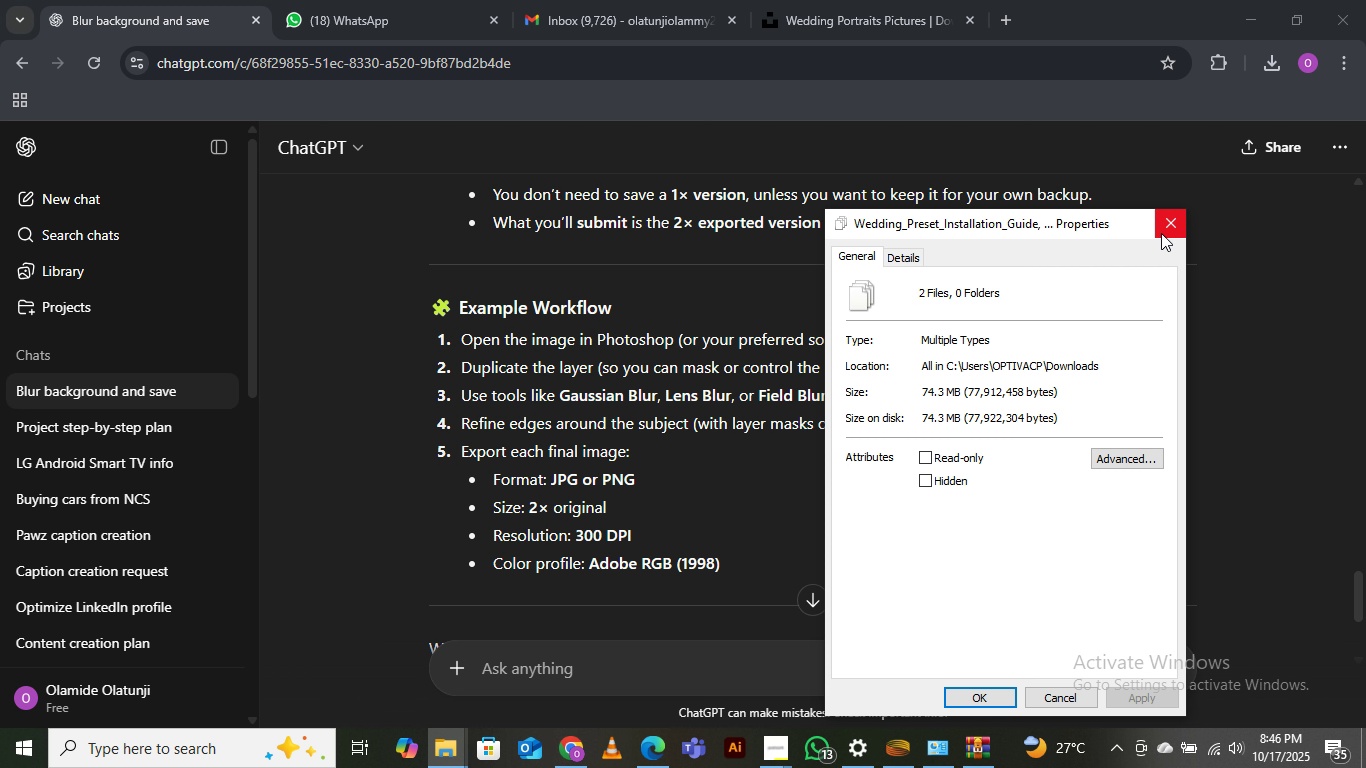 
left_click([1164, 226])
 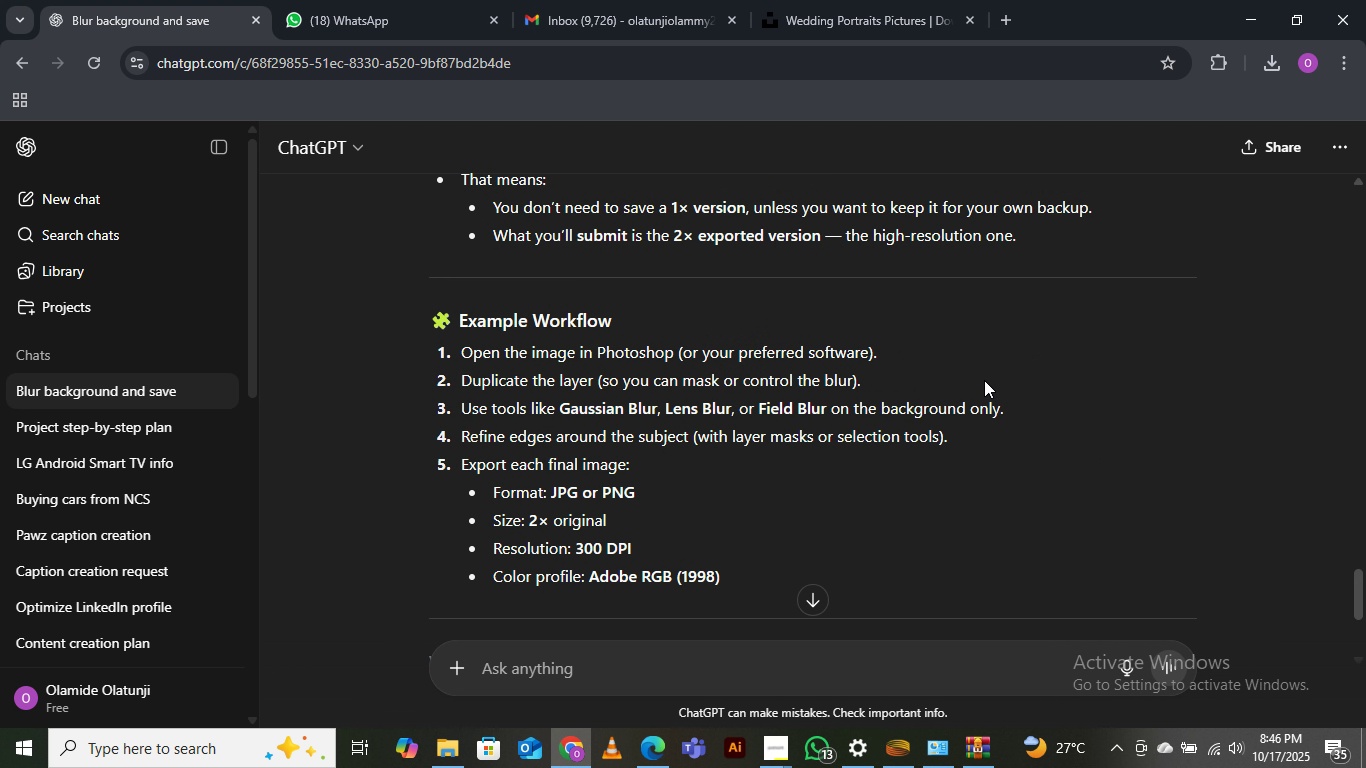 
scroll: coordinate [984, 380], scroll_direction: up, amount: 1.0
 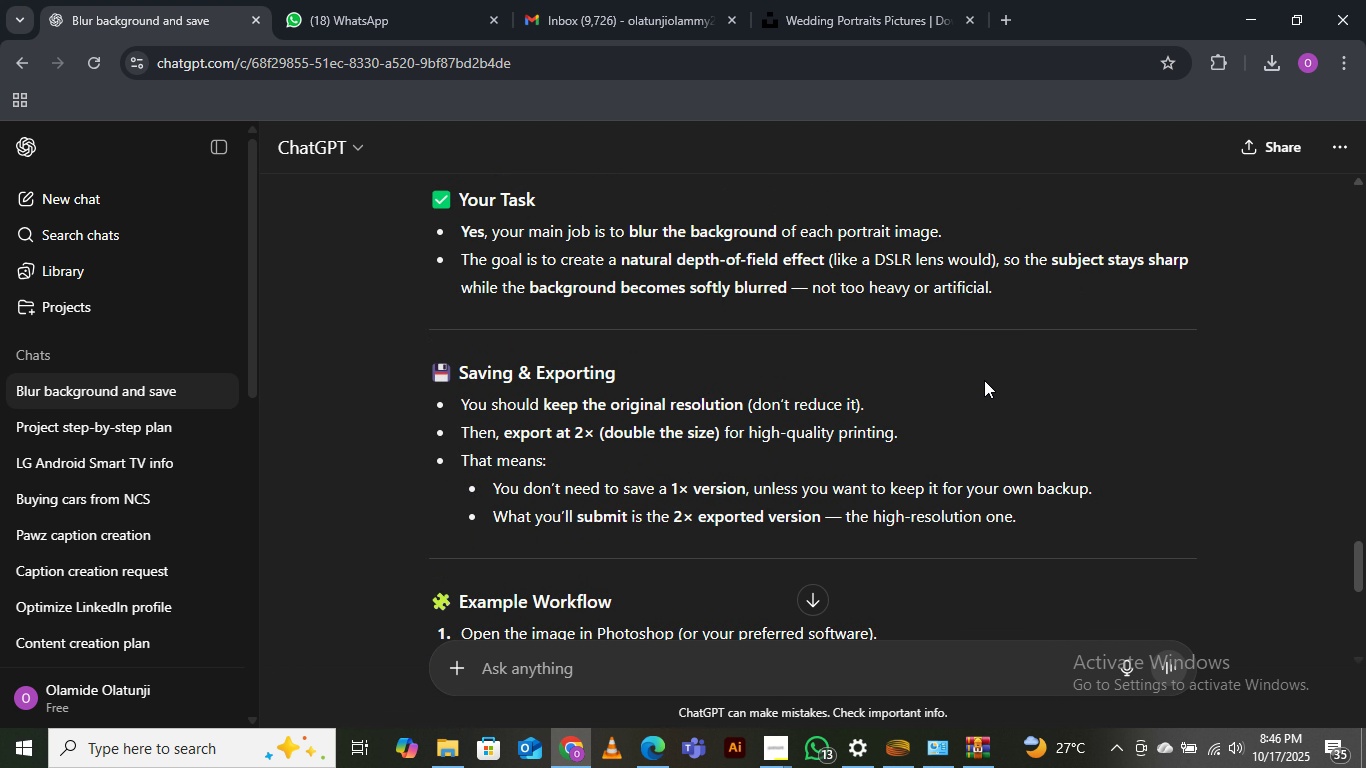 
scroll: coordinate [984, 380], scroll_direction: down, amount: 2.0
 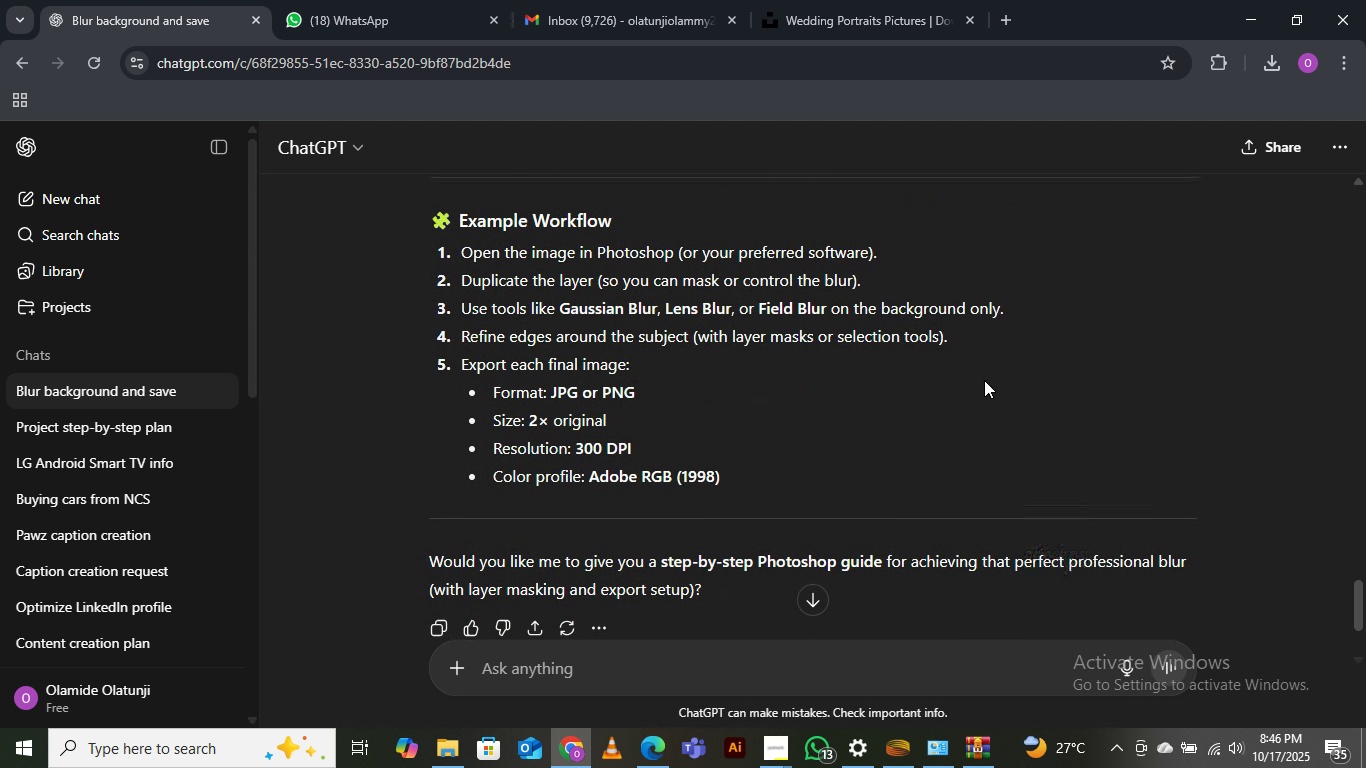 
scroll: coordinate [984, 380], scroll_direction: up, amount: 5.0
 